 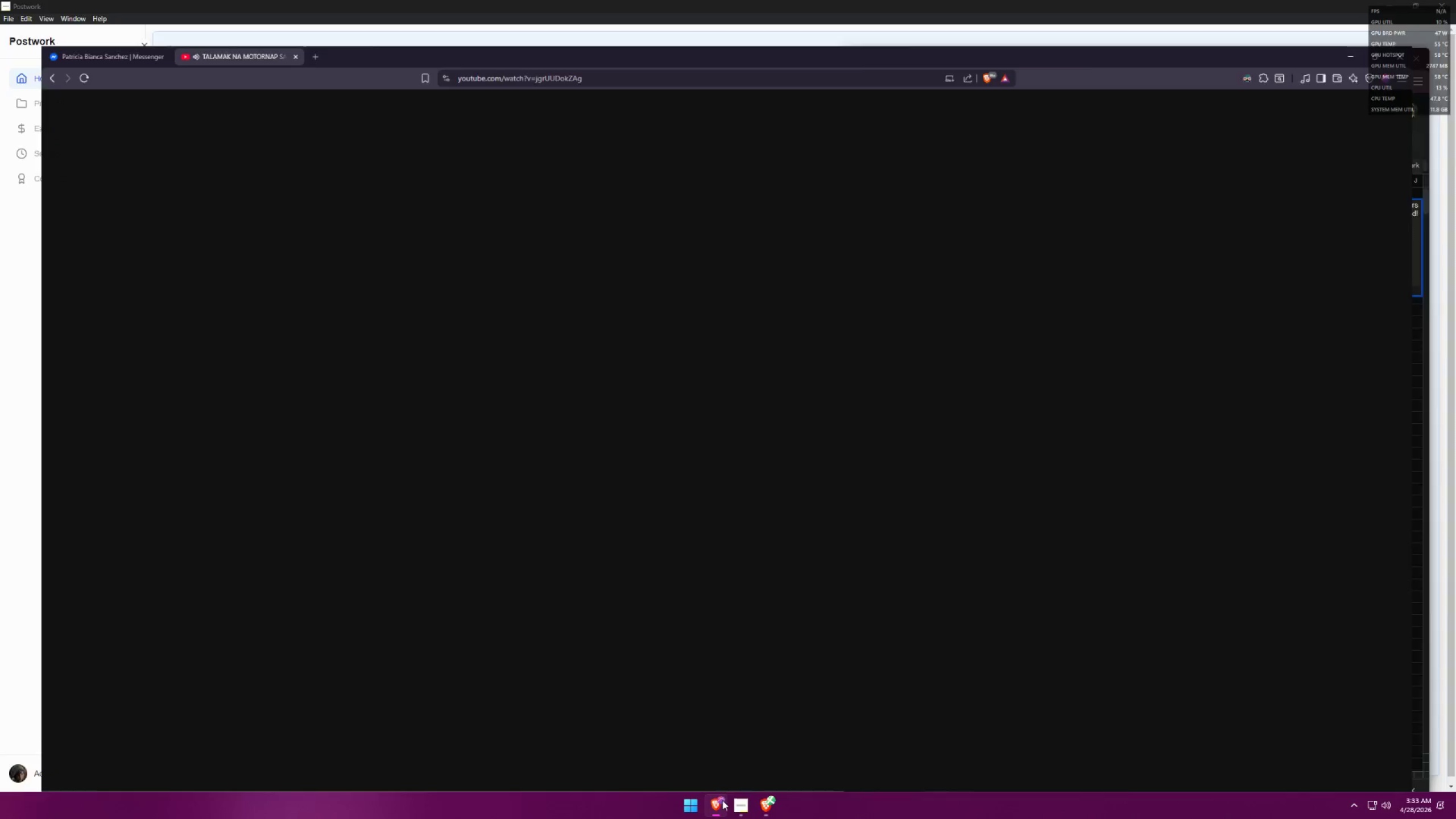 
left_click([713, 805])
 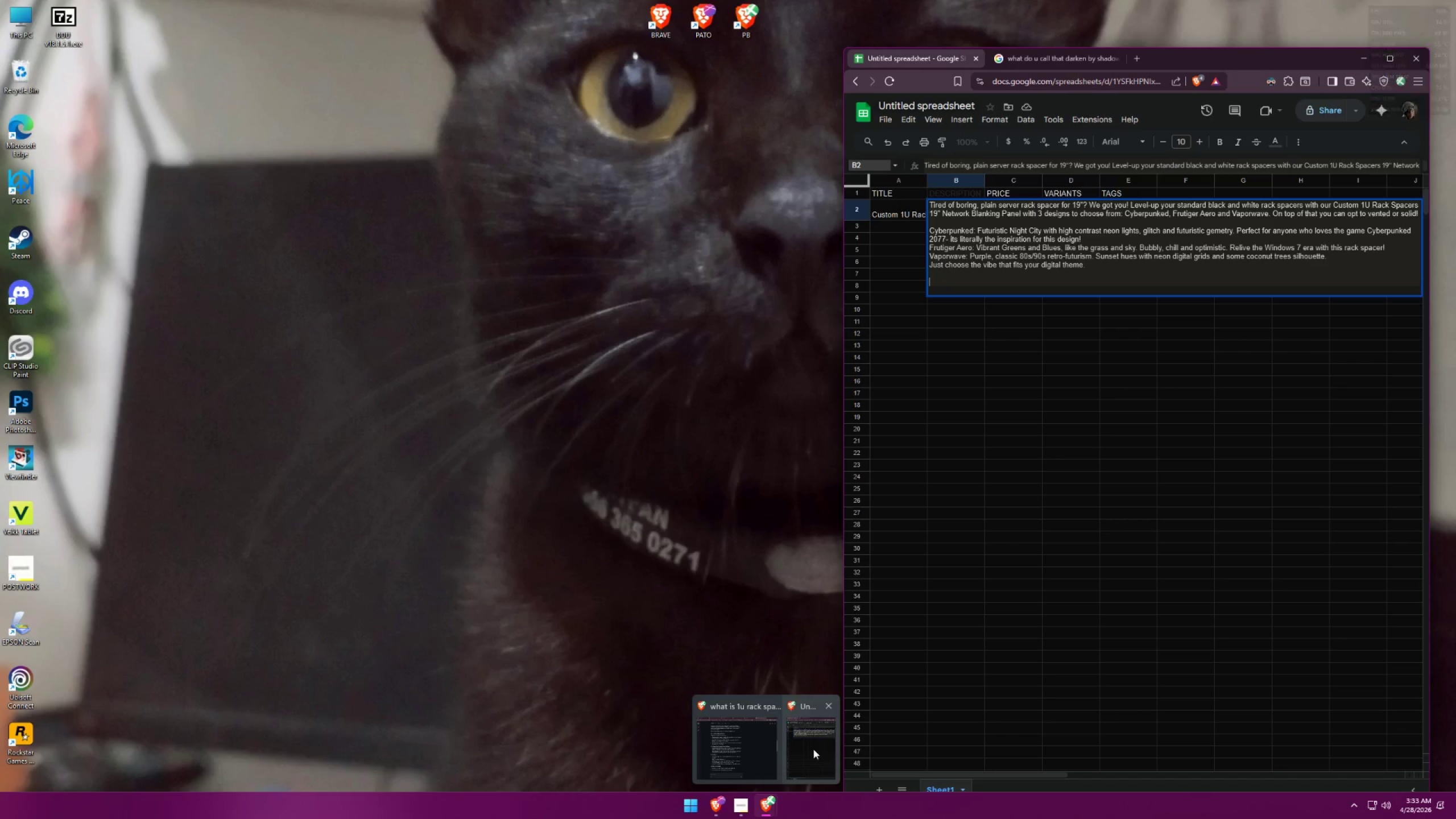 
left_click([718, 729])
 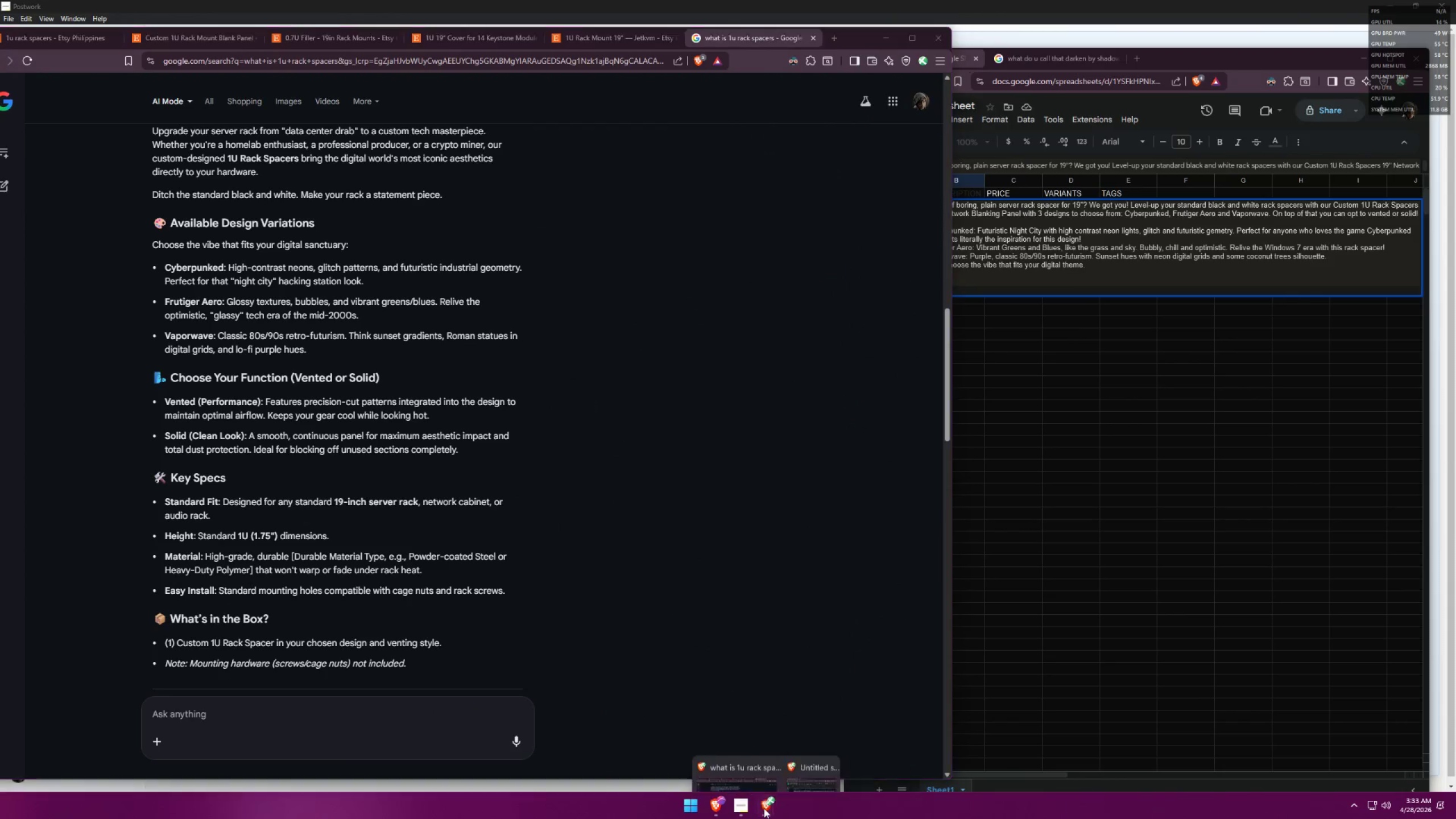 
double_click([813, 758])
 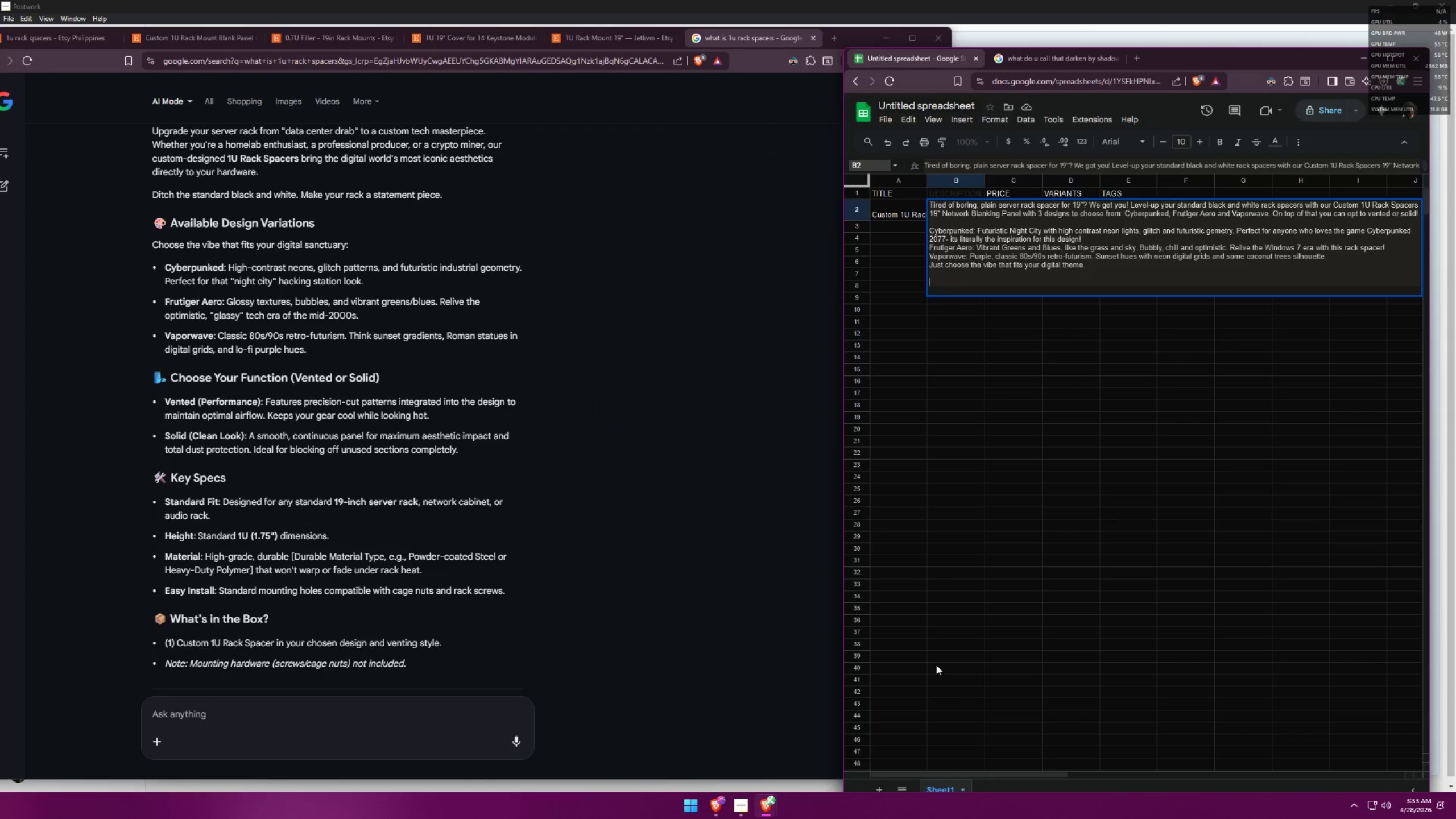 
wait(11.53)
 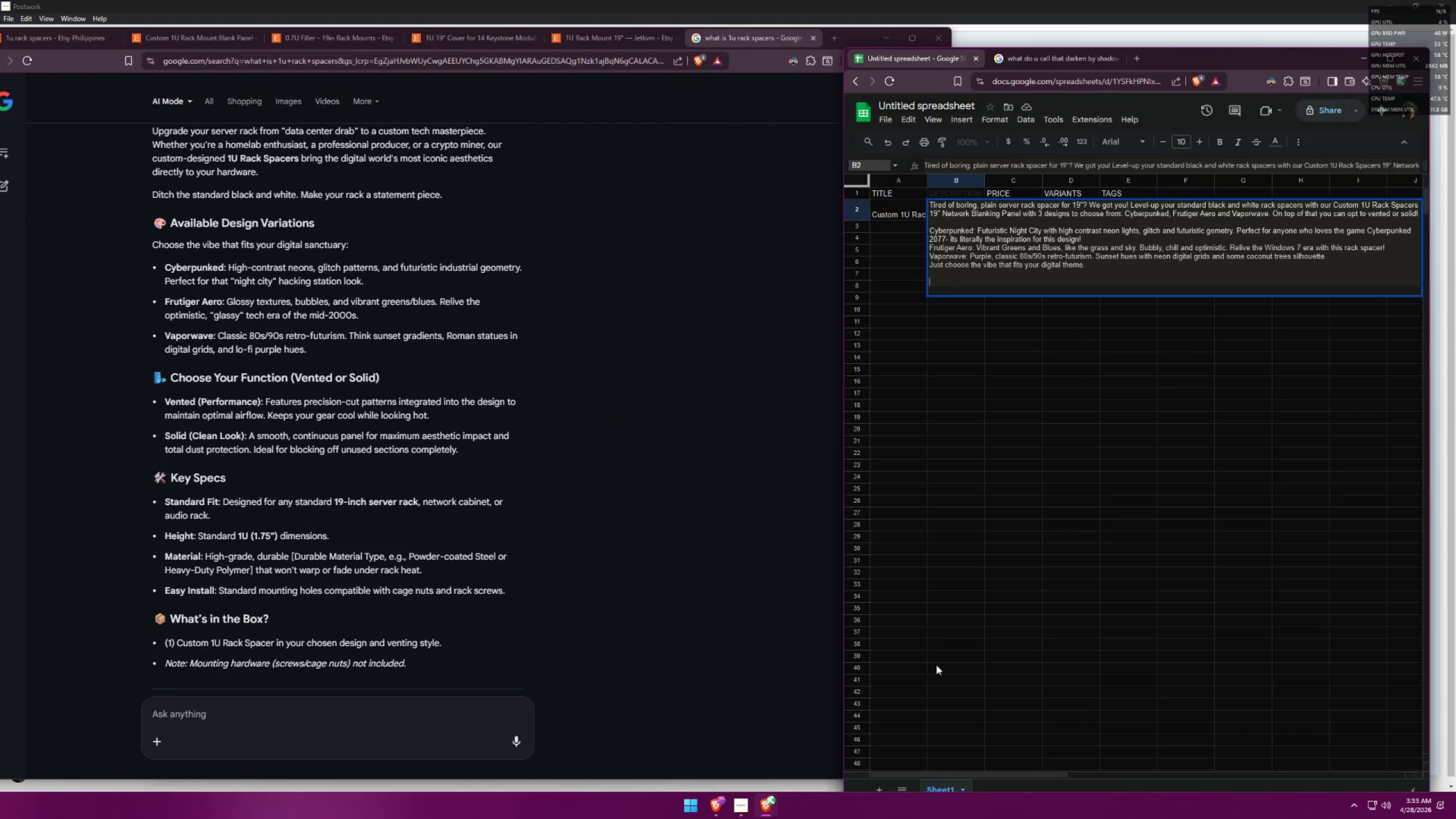 
left_click_drag(start_coordinate=[1366, 212], to_coordinate=[1362, 213])
 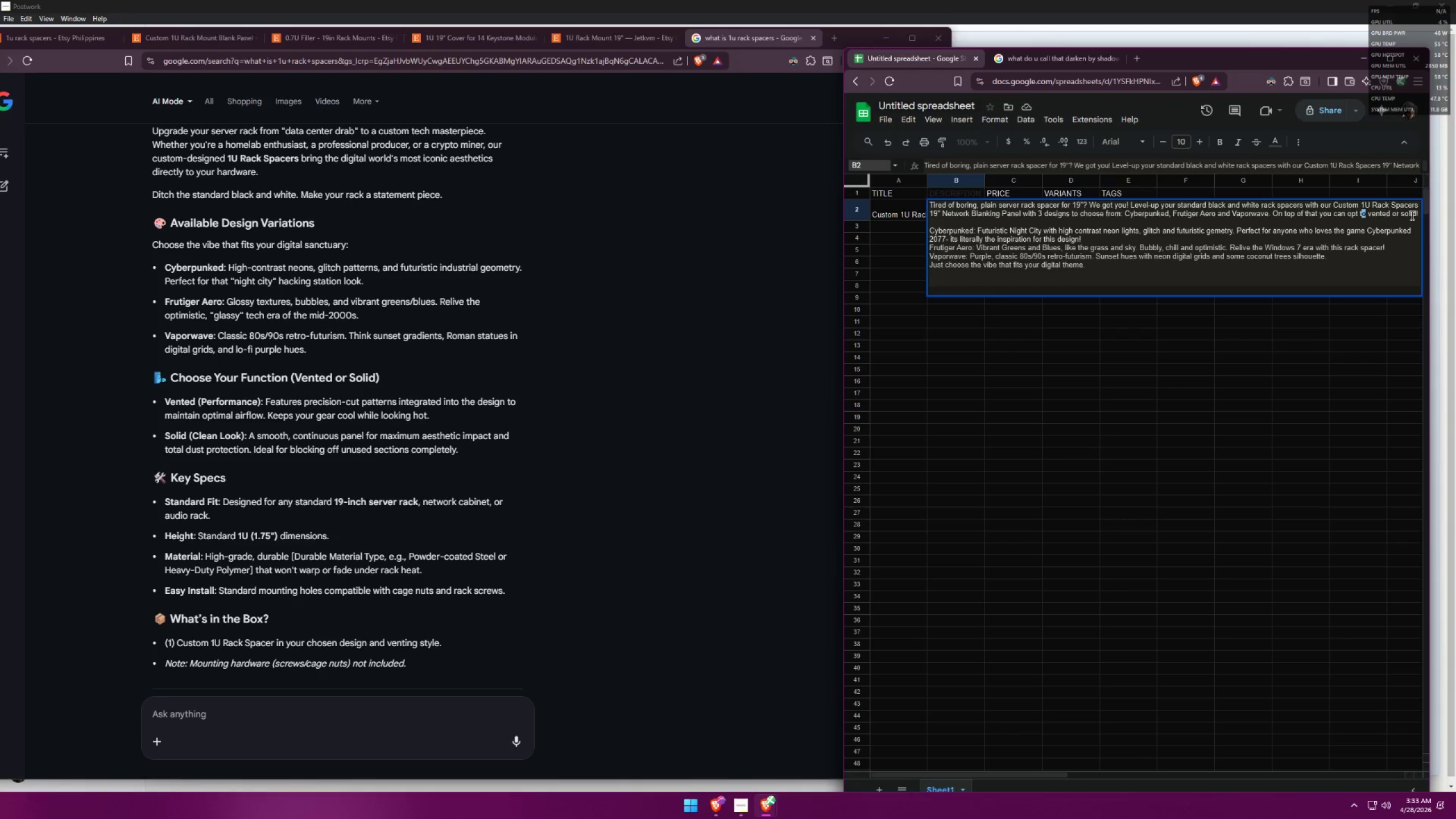 
key(Backspace)
key(Backspace)
type(for)
 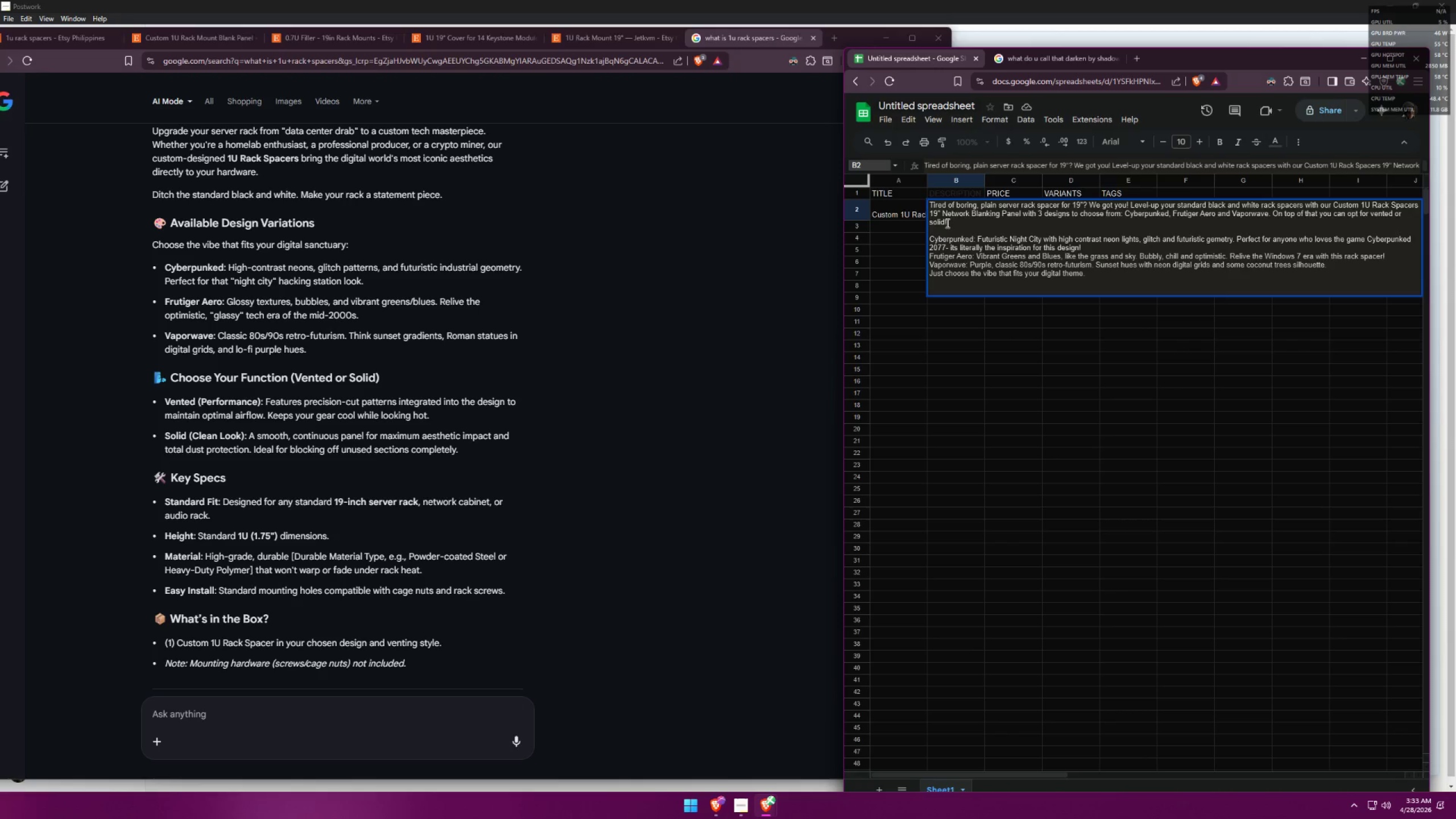 
double_click([946, 222])
 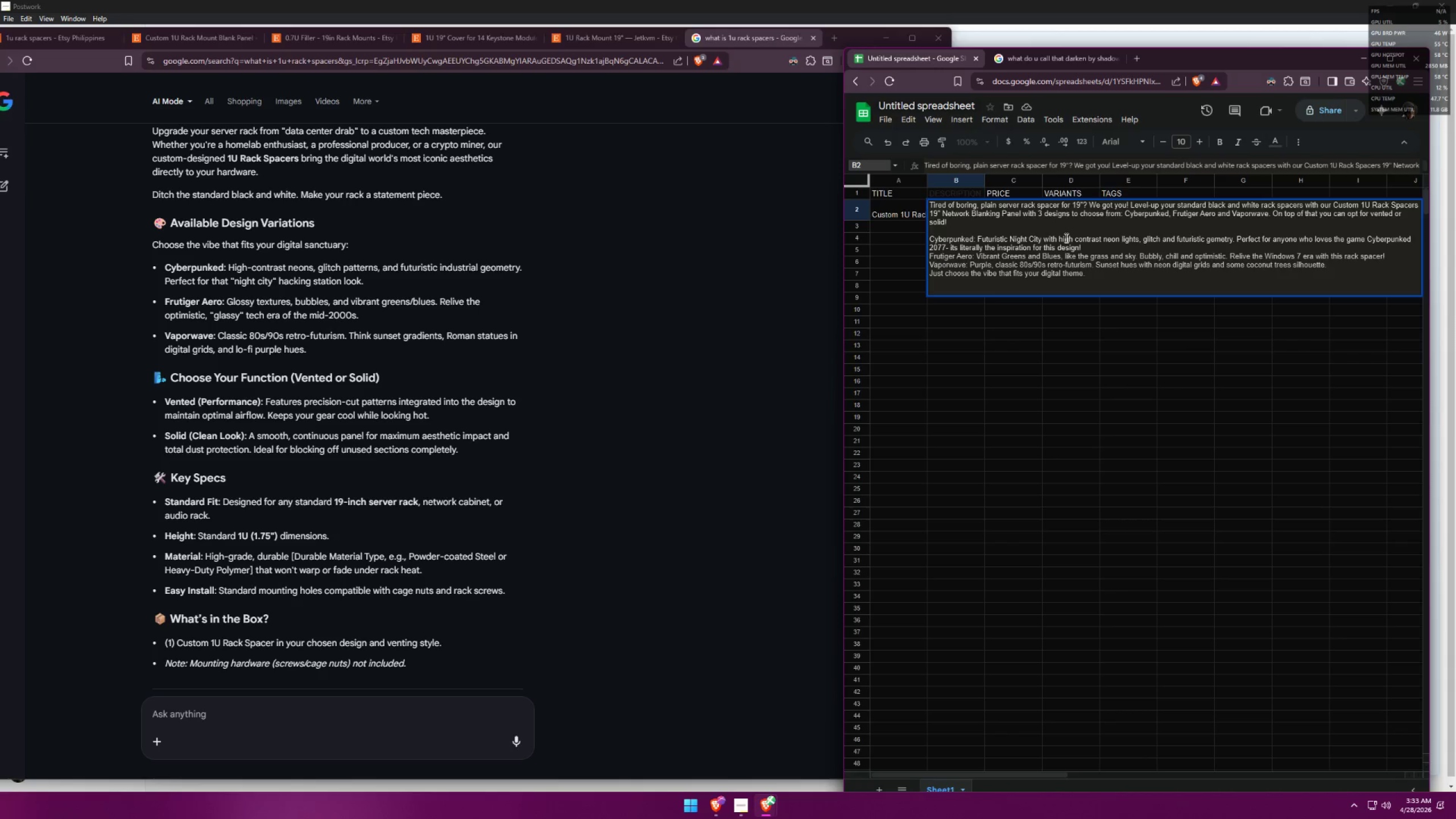 
key(ArrowLeft)
 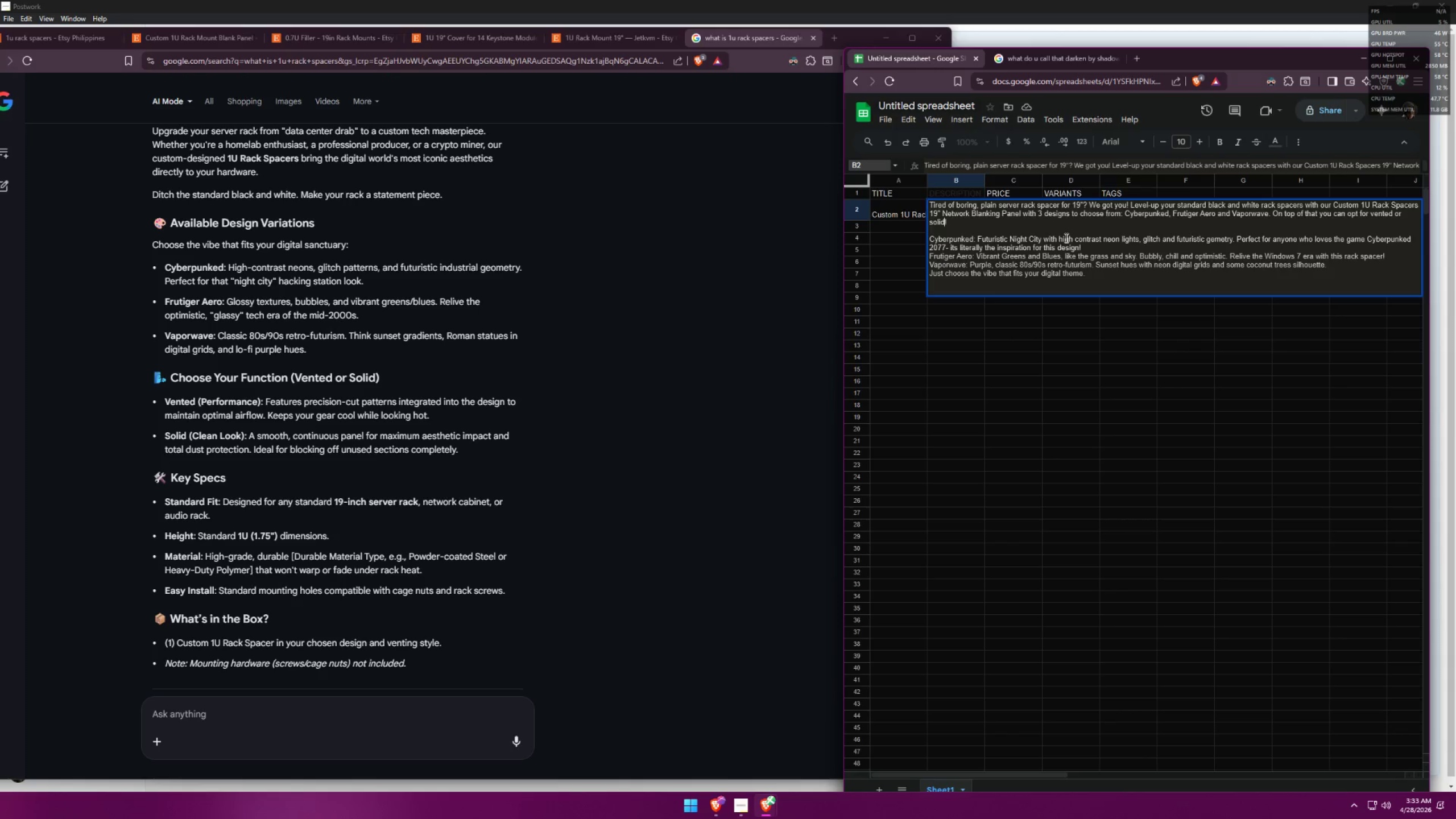 
key(Space)
 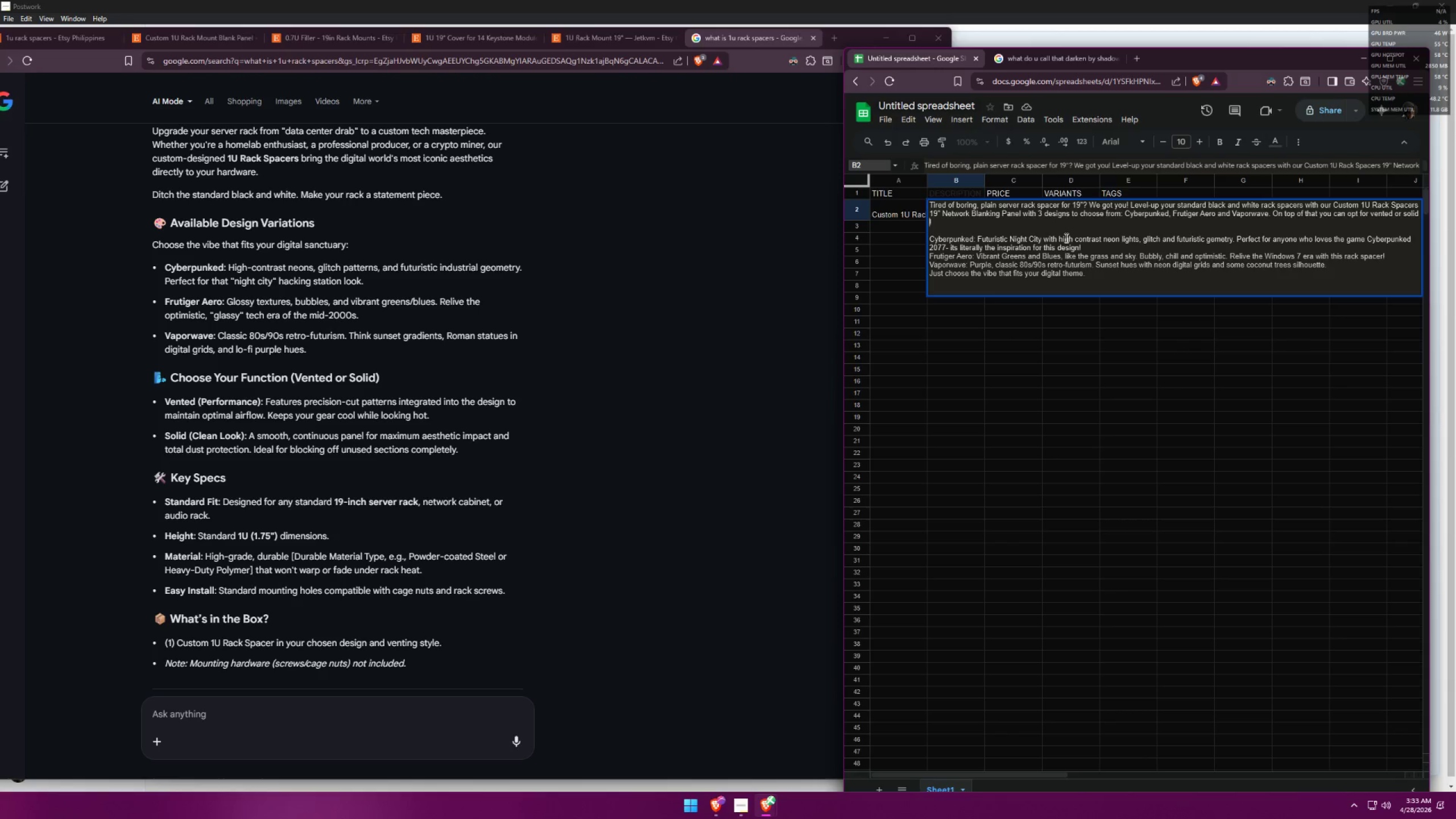 
type(racks)
key(Backspace)
 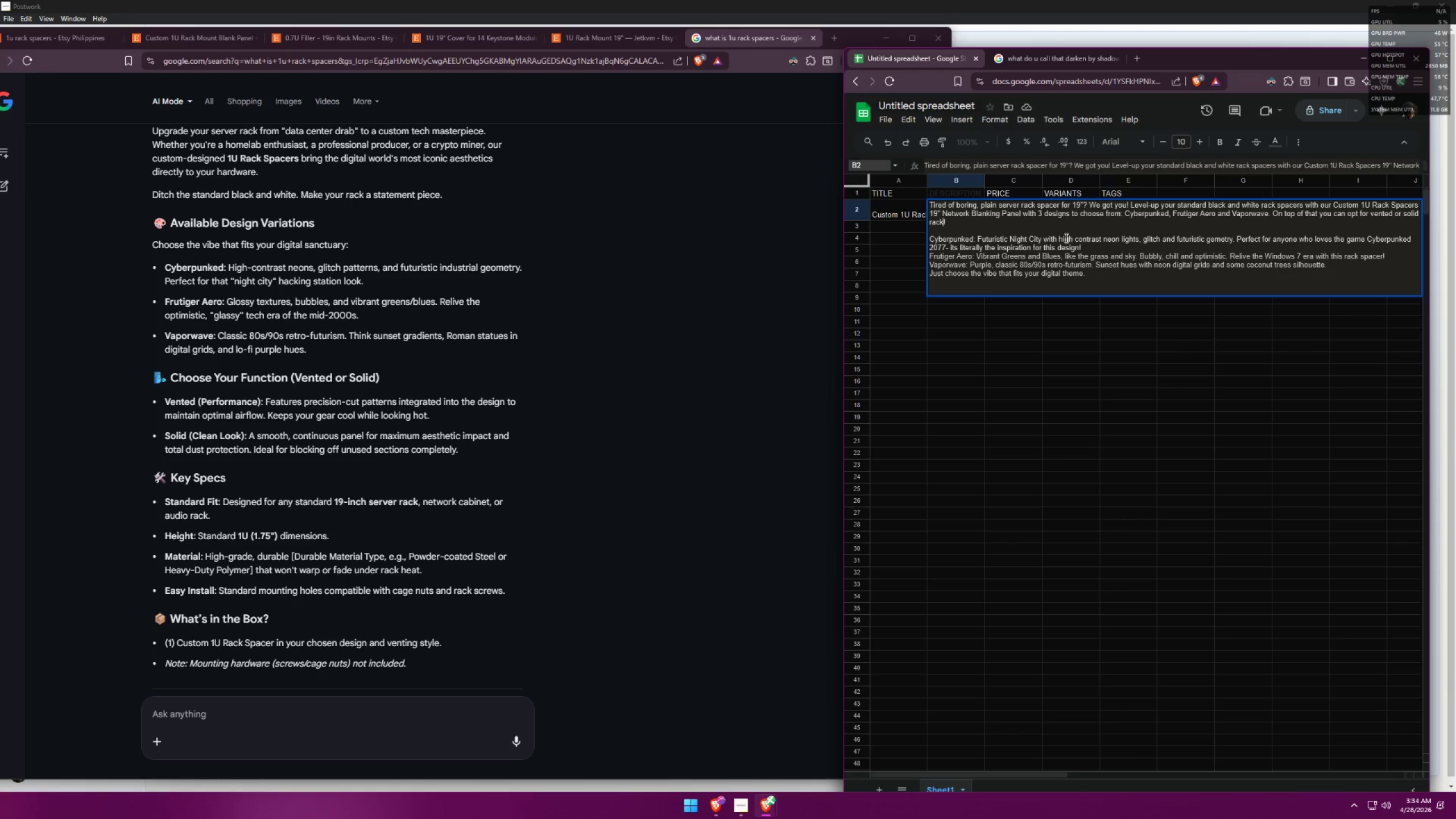 
key(Backspace)
 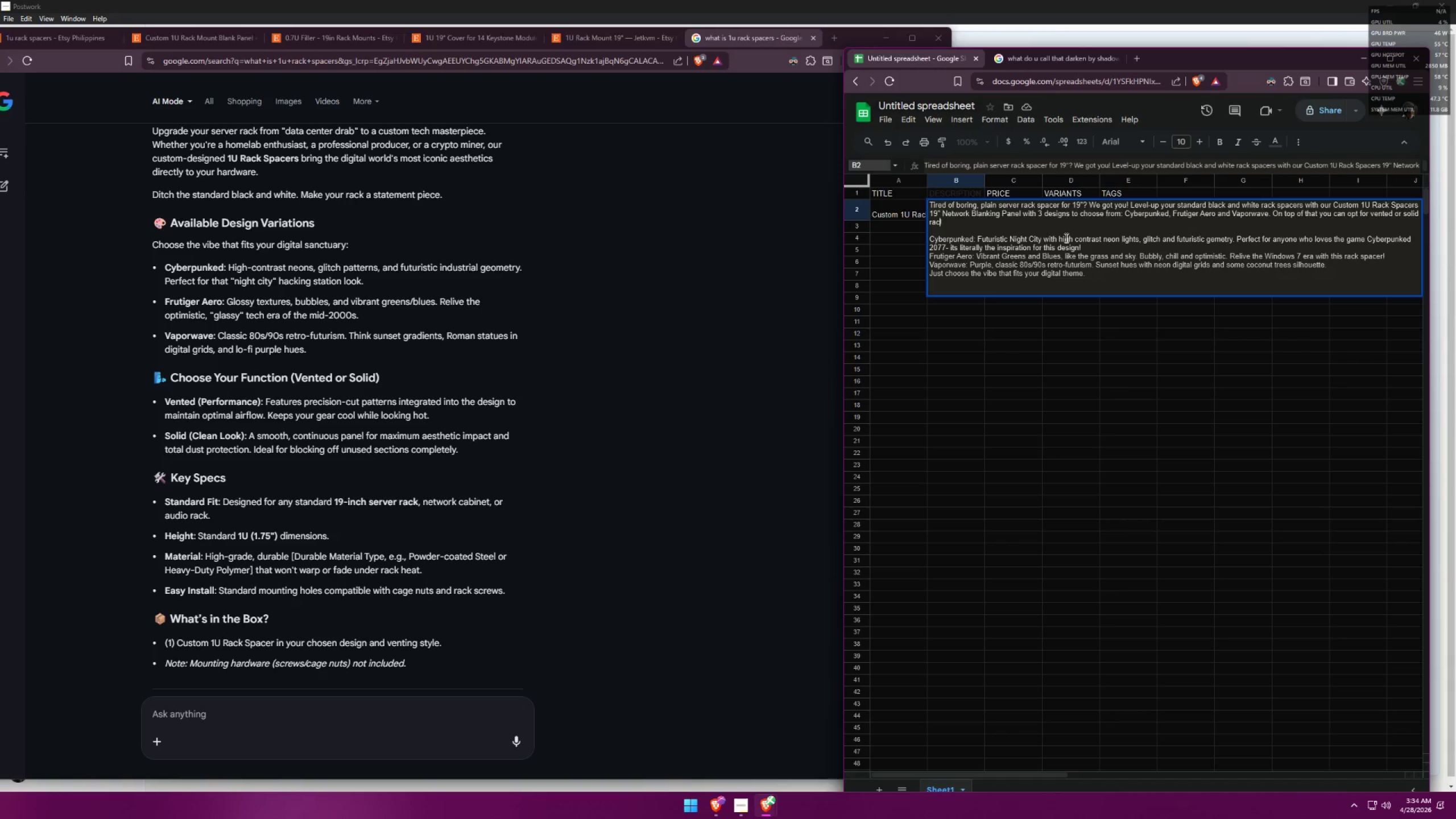 
key(Backspace)
 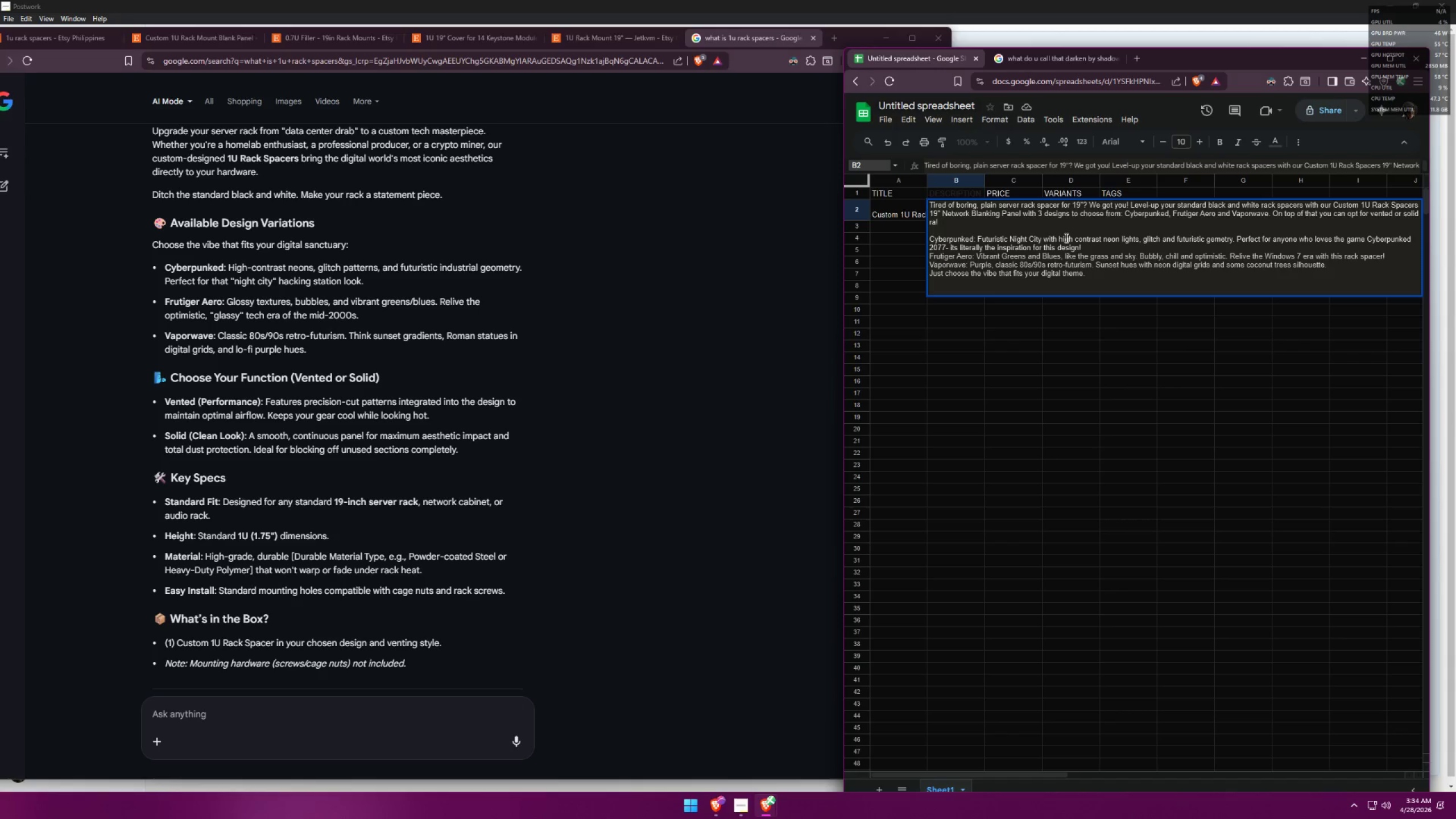 
key(Backspace)
 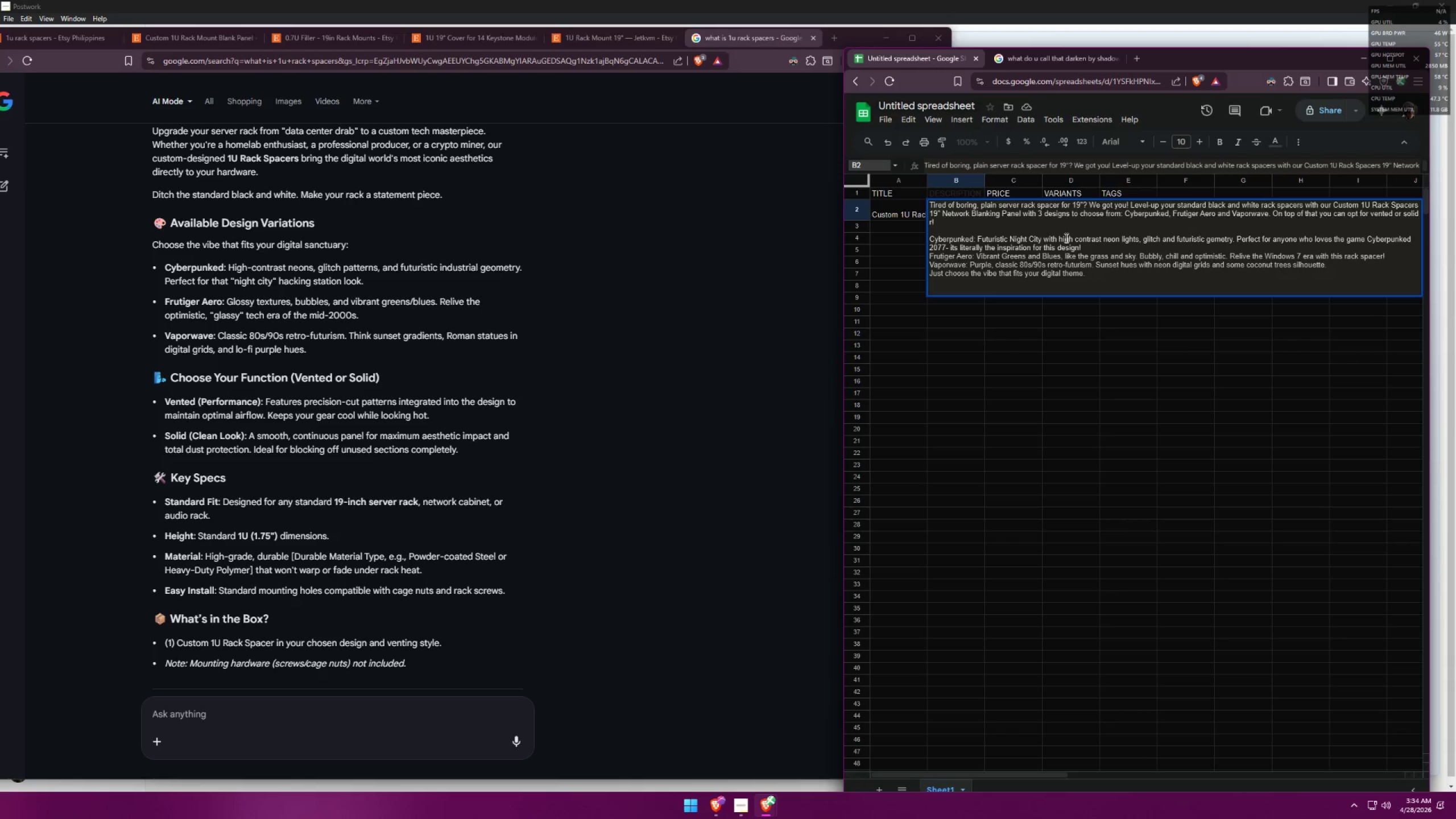 
key(Backspace)
 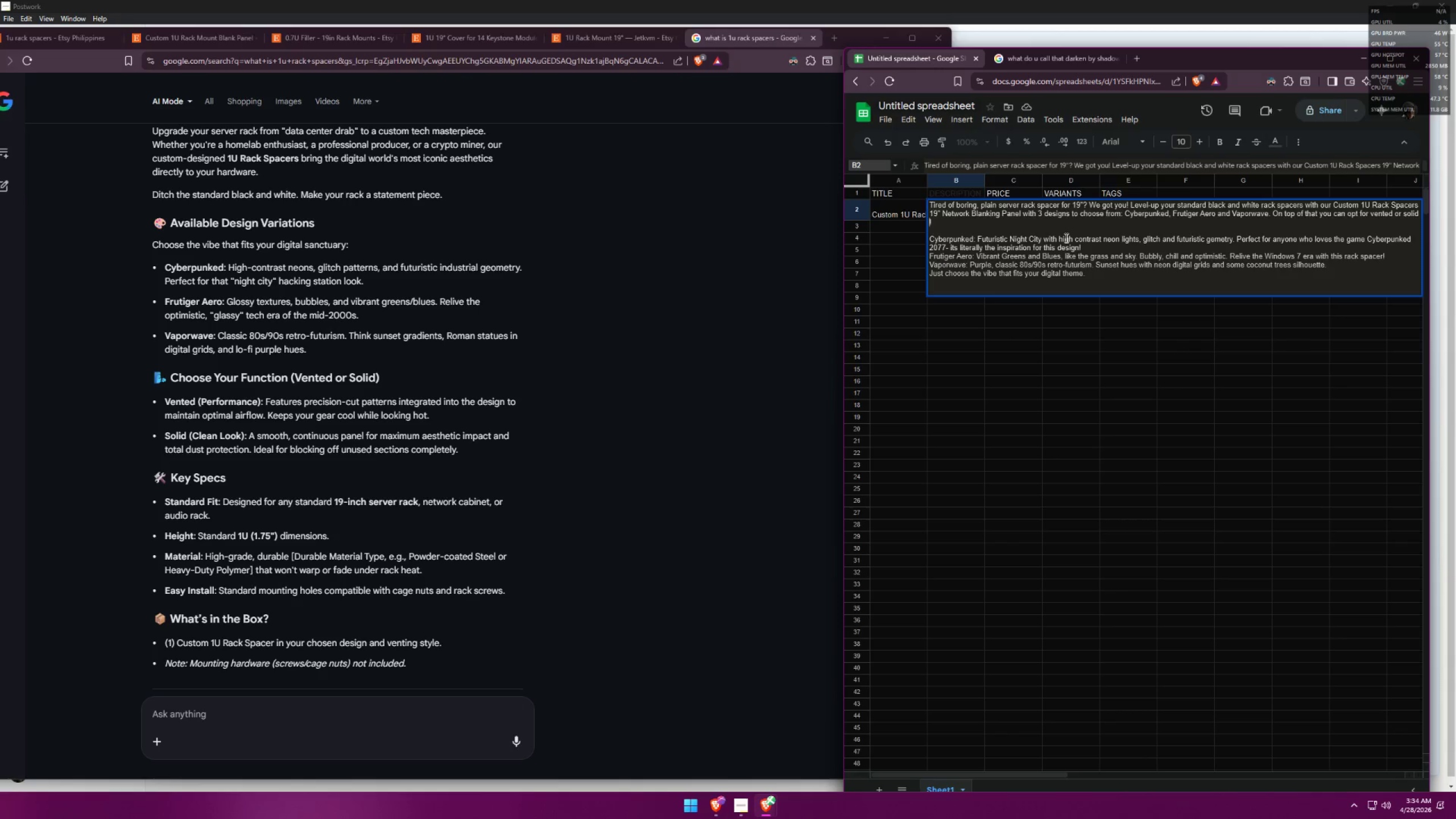 
key(Backspace)
 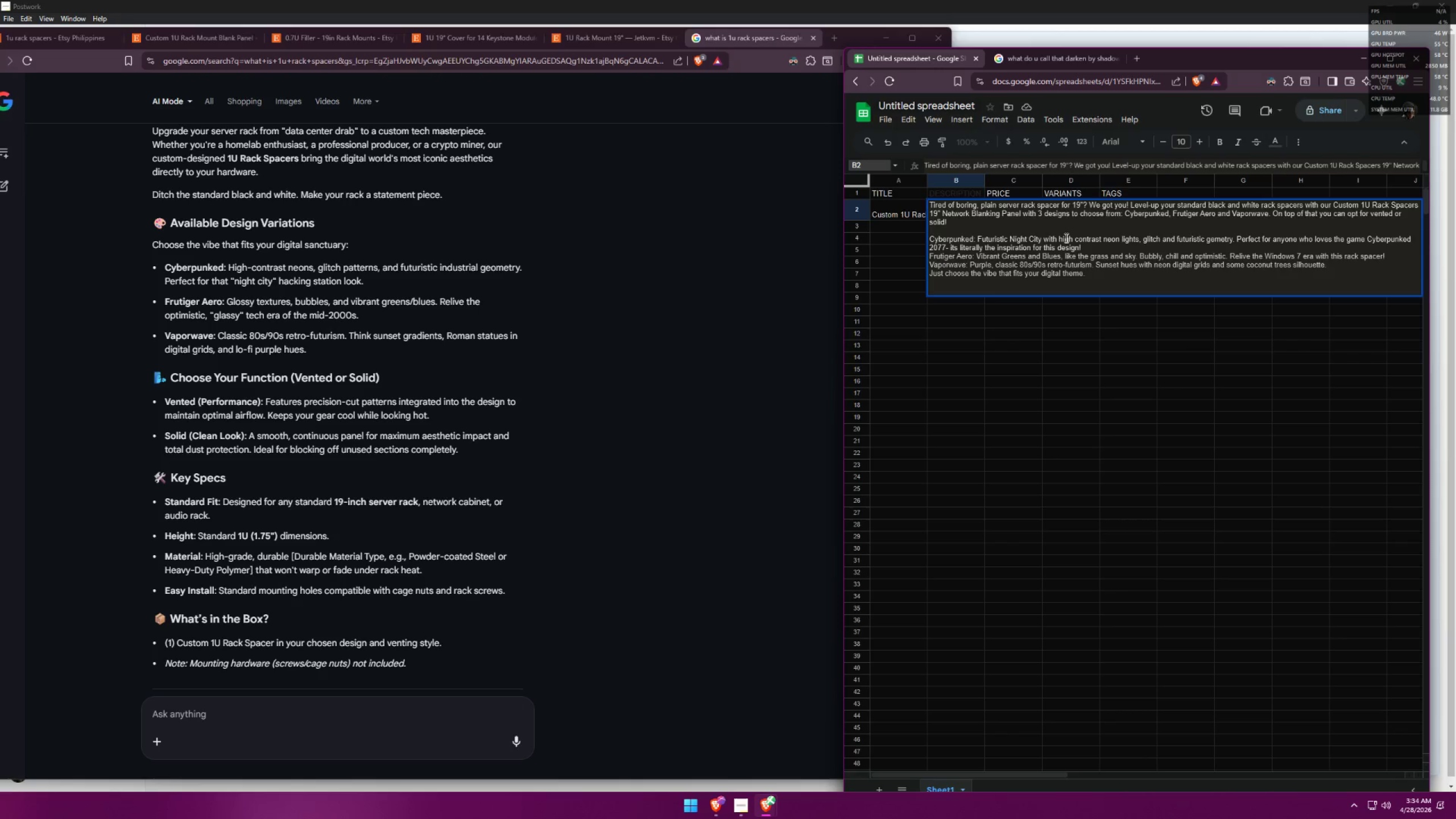 
left_click([1047, 287])
 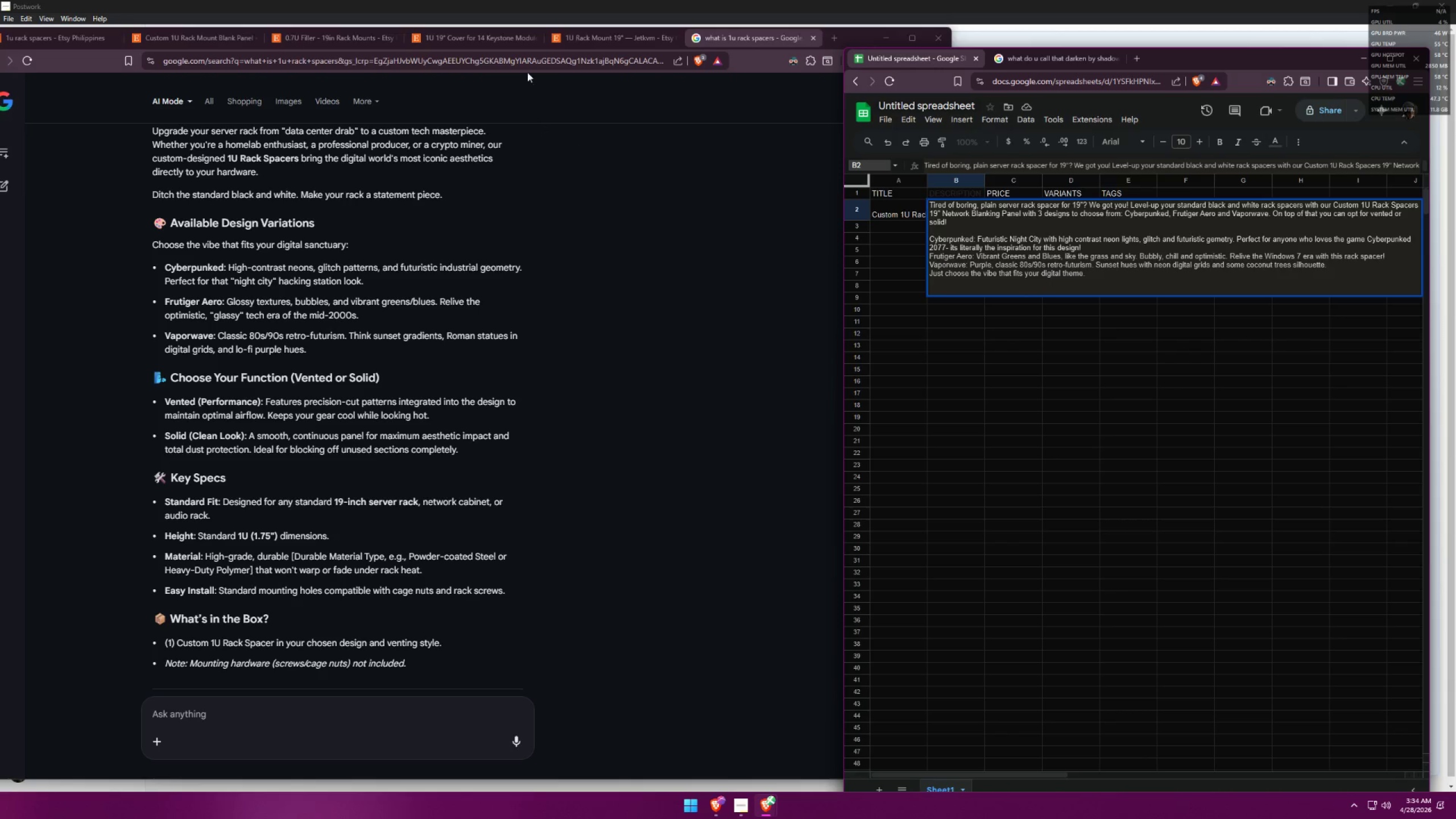 
left_click([581, 45])
 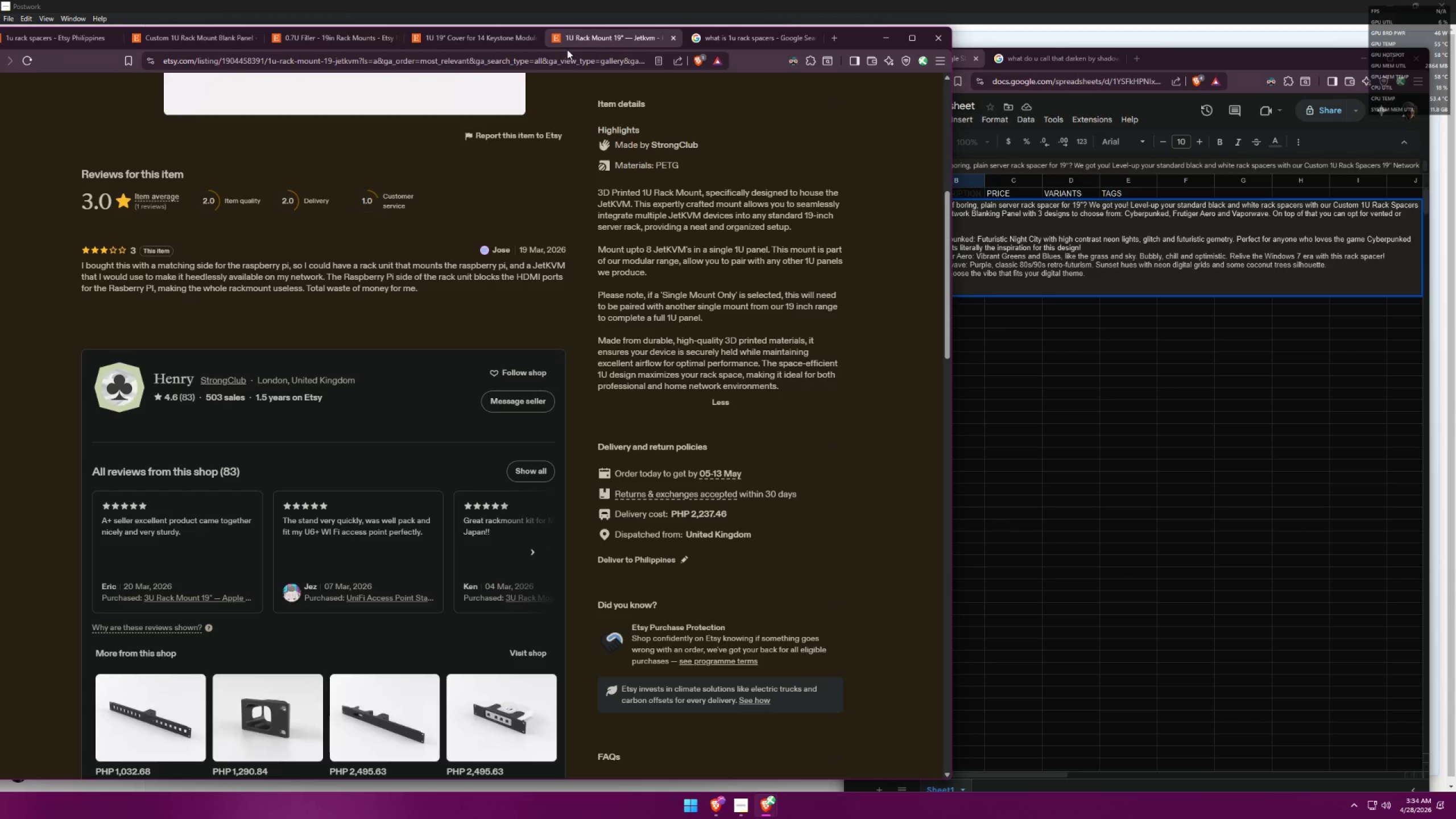 
wait(5.38)
 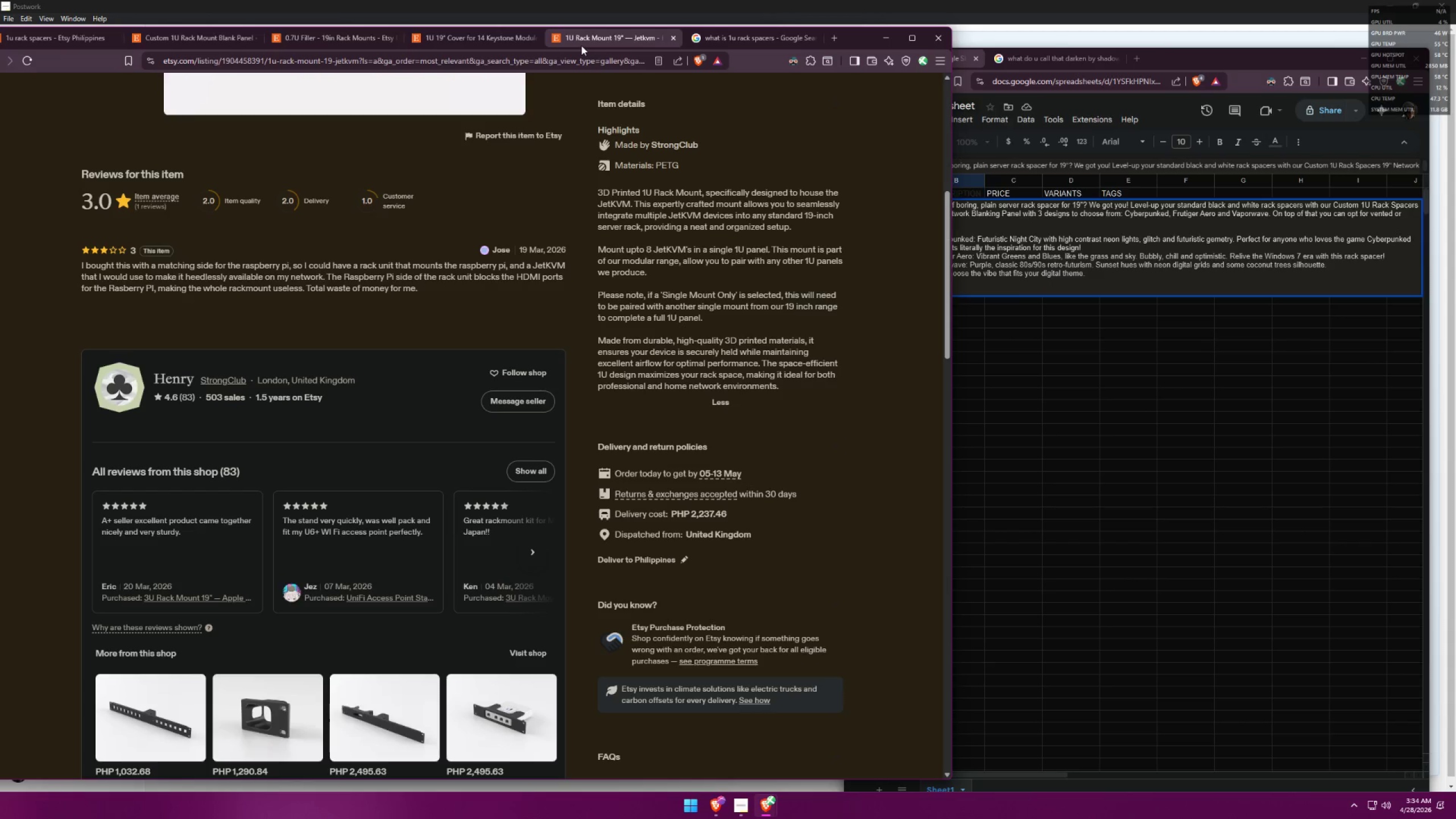 
left_click([1029, 288])
 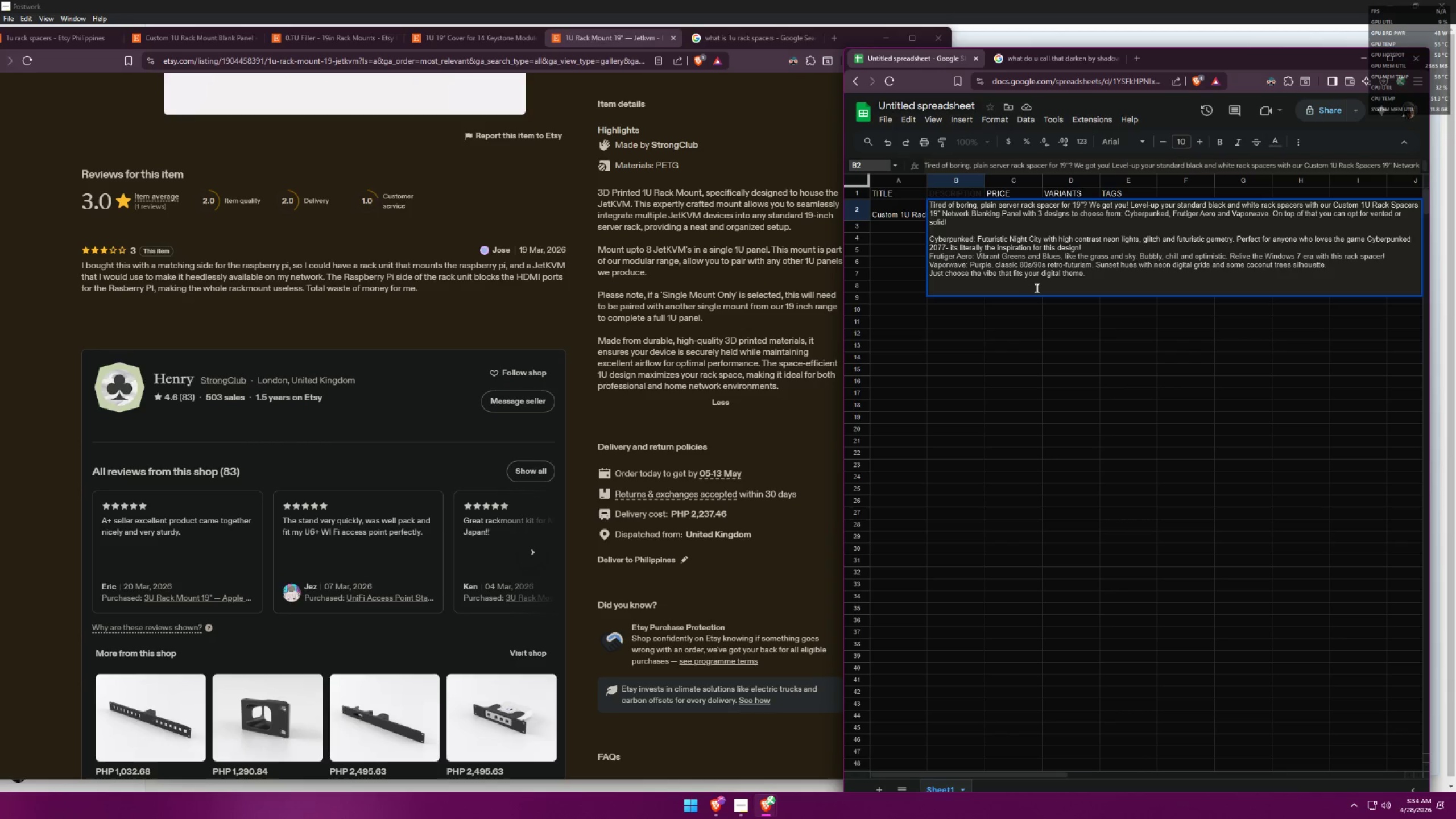 
type(Once peu)
key(Backspace)
key(Backspace)
type(urcahsed, you will reci)
key(Backspace)
type(eive)
 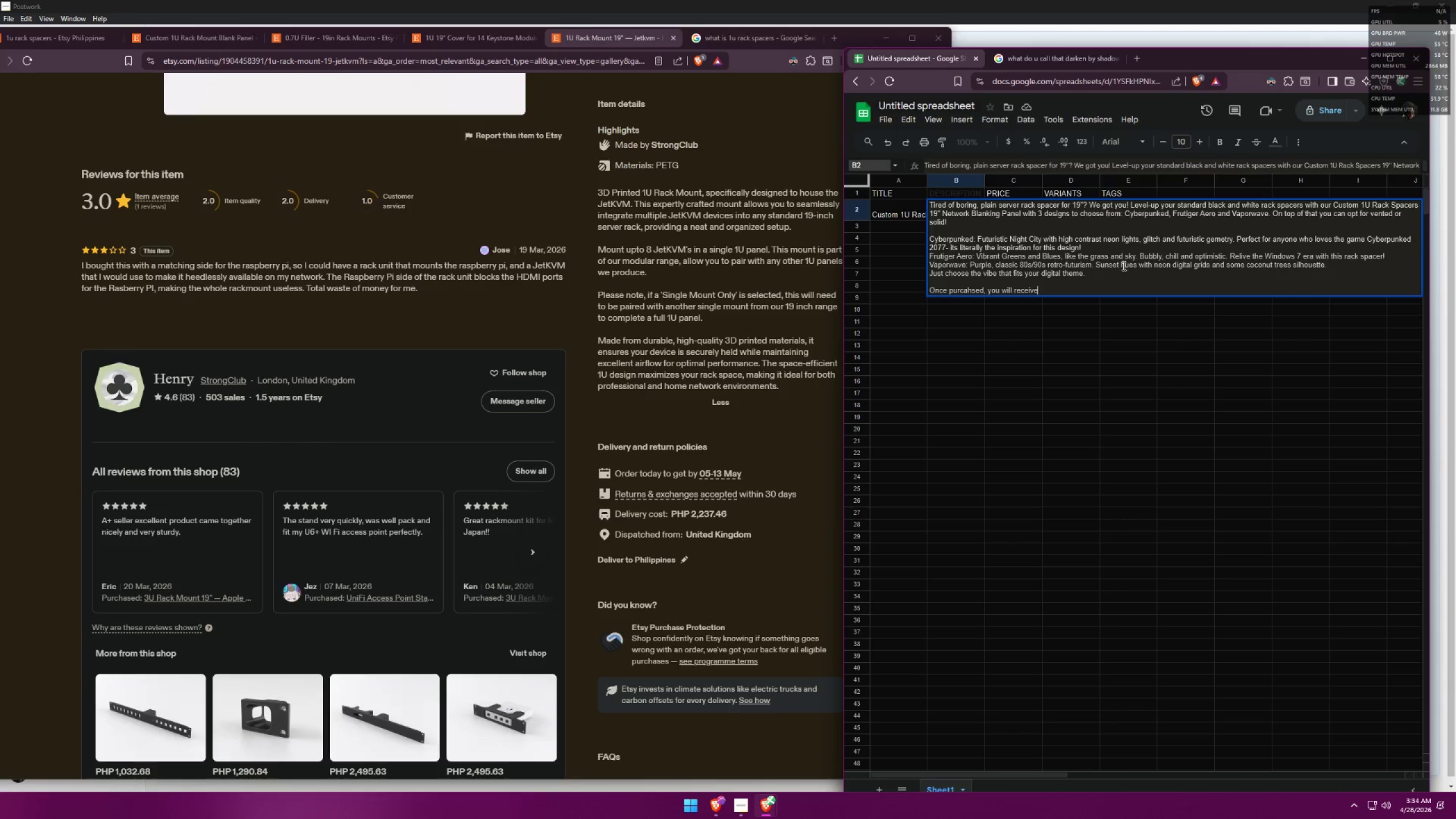 
key(Space)
 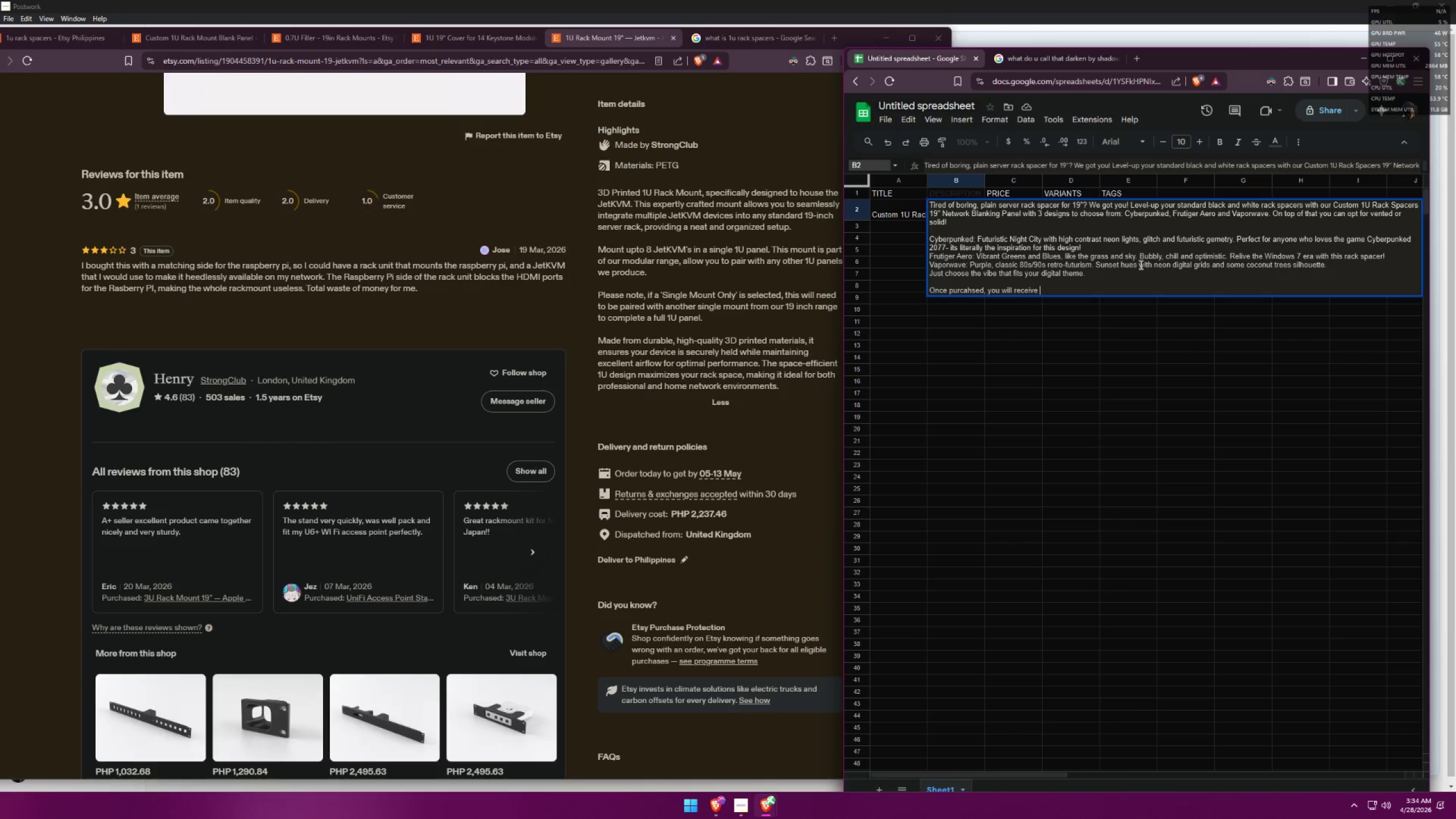 
key(1)
 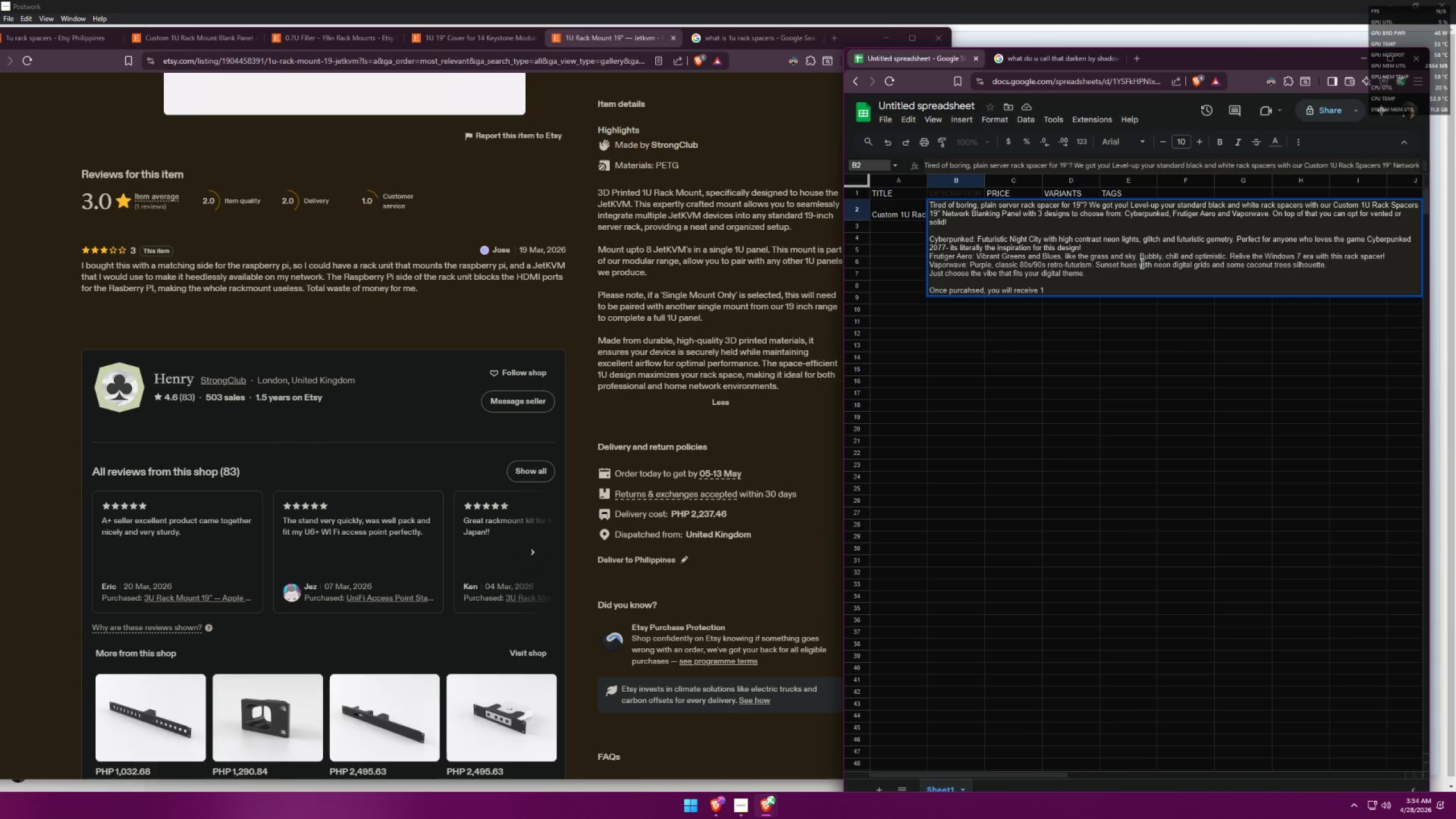 
key(Space)
 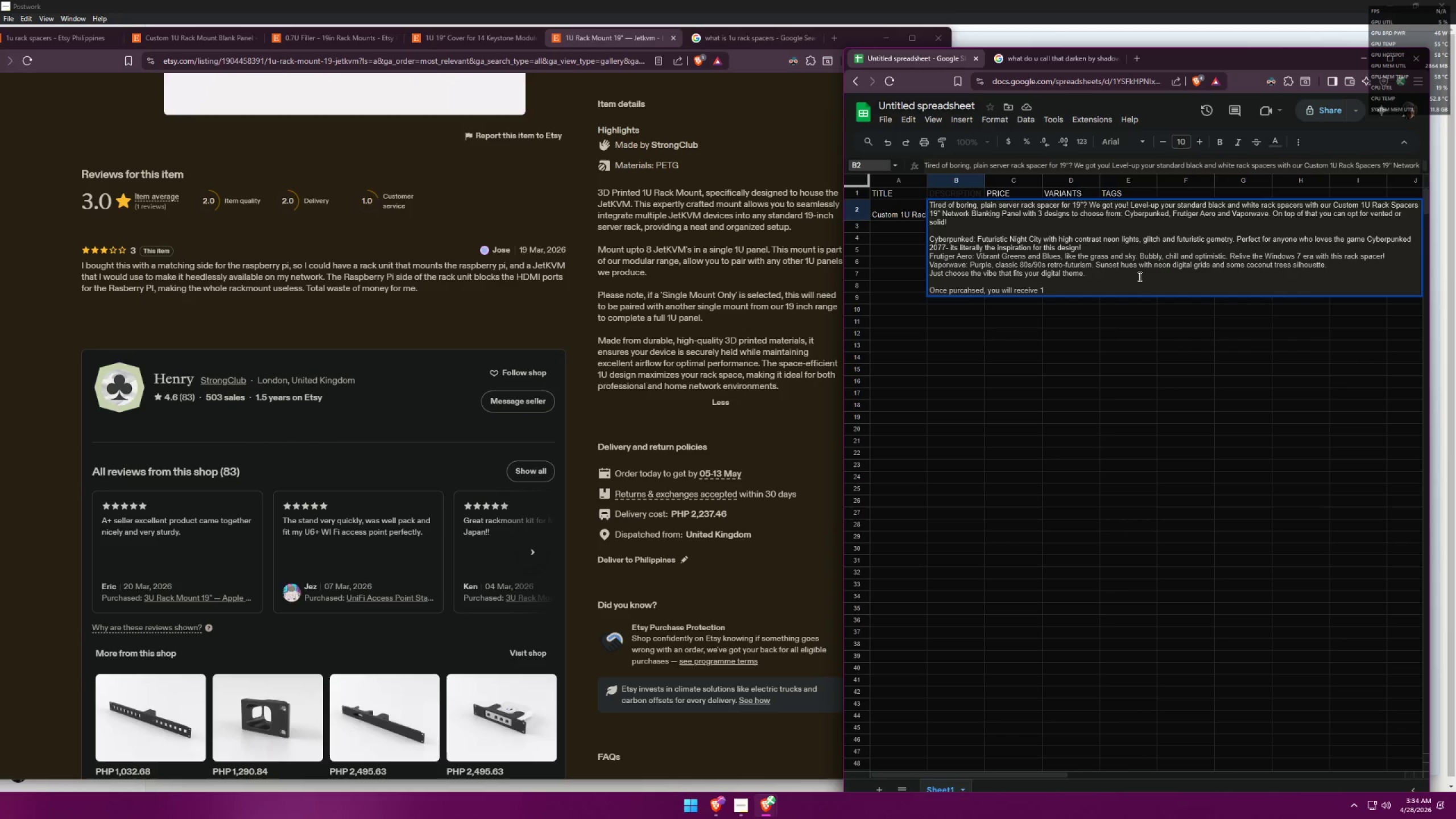 
key(Backspace)
type([c)
key(Backspace)
key(Backspace)
type(pc. 1U Server Rack Spacer)
 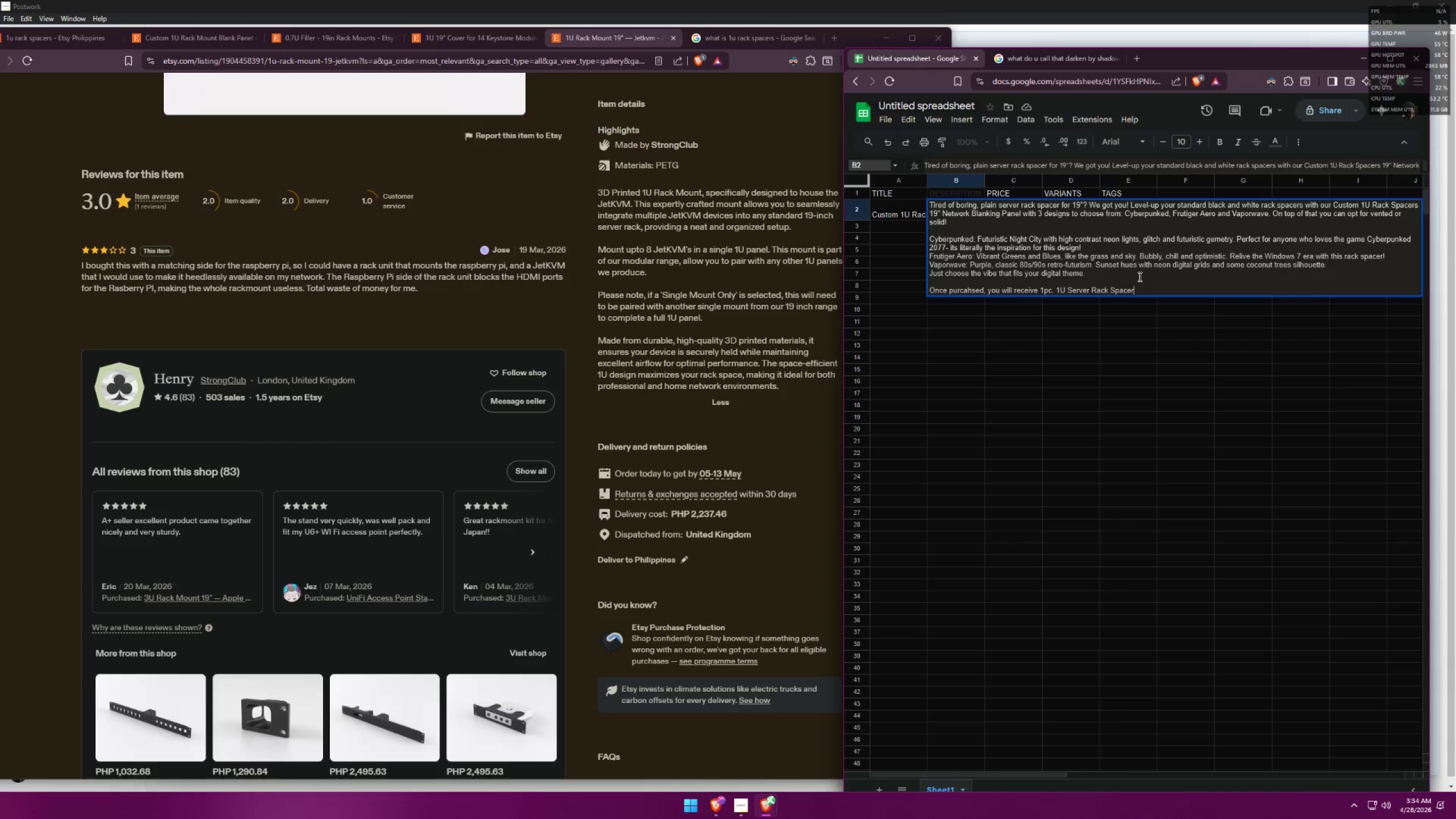 
wait(6.56)
 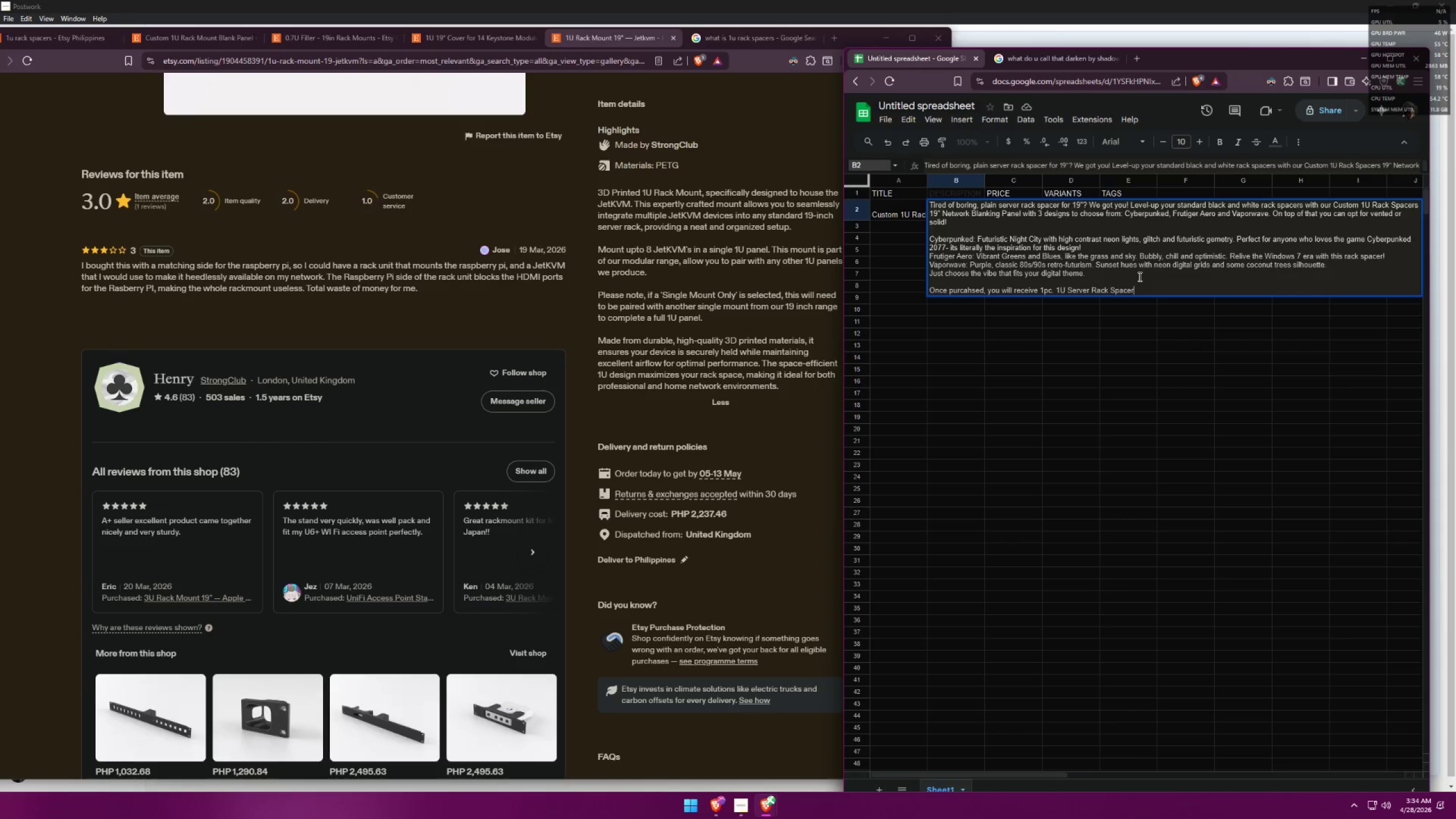 
type( to fit any)
key(Backspace)
key(Backspace)
key(Backspace)
key(Backspace)
key(Backspace)
key(Backspace)
key(Backspace)
key(Backspace)
key(Backspace)
key(Backspace)
type(for any standard 19" server rack. )
 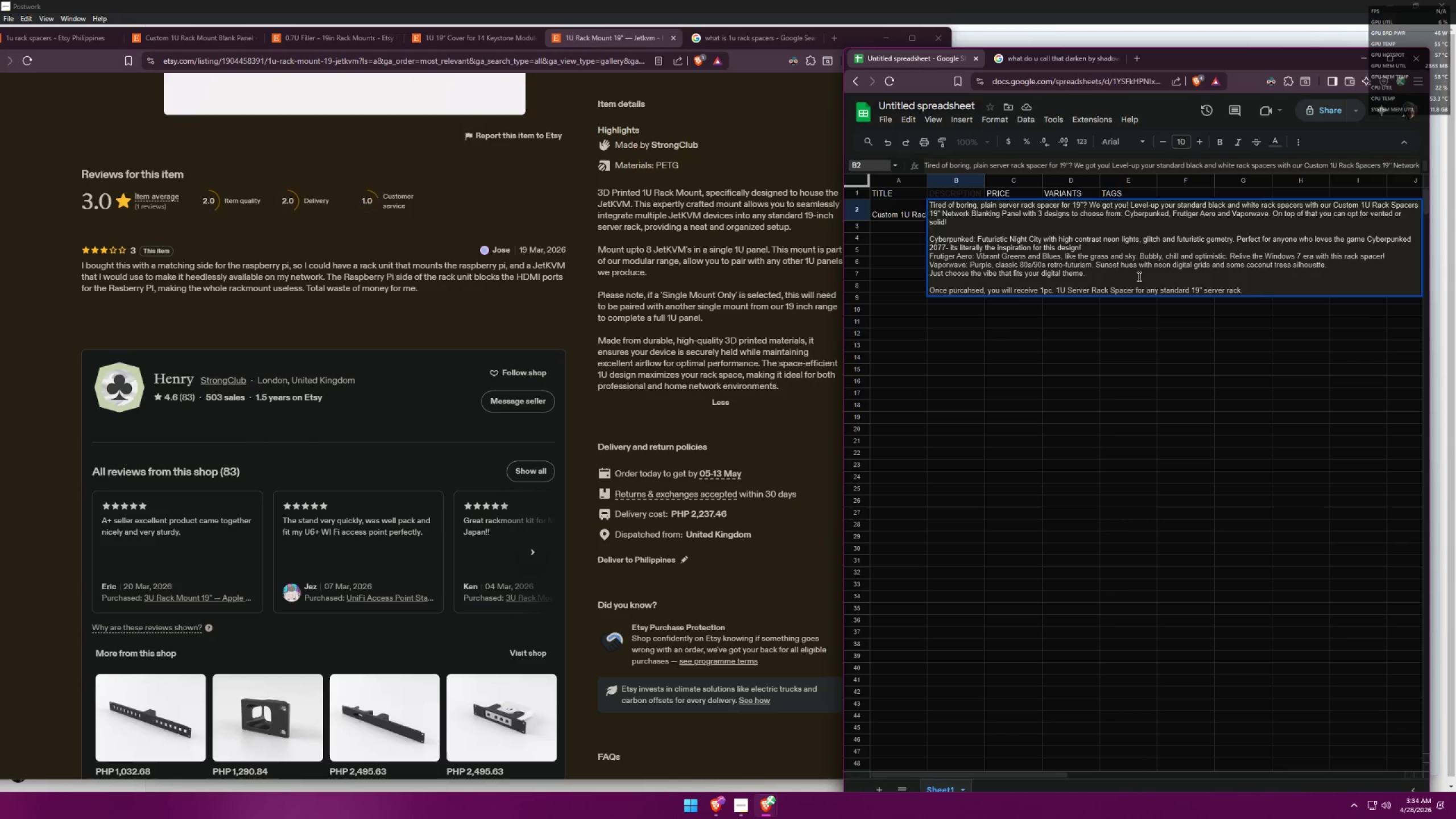 
left_click_drag(start_coordinate=[983, 291], to_coordinate=[969, 288])
 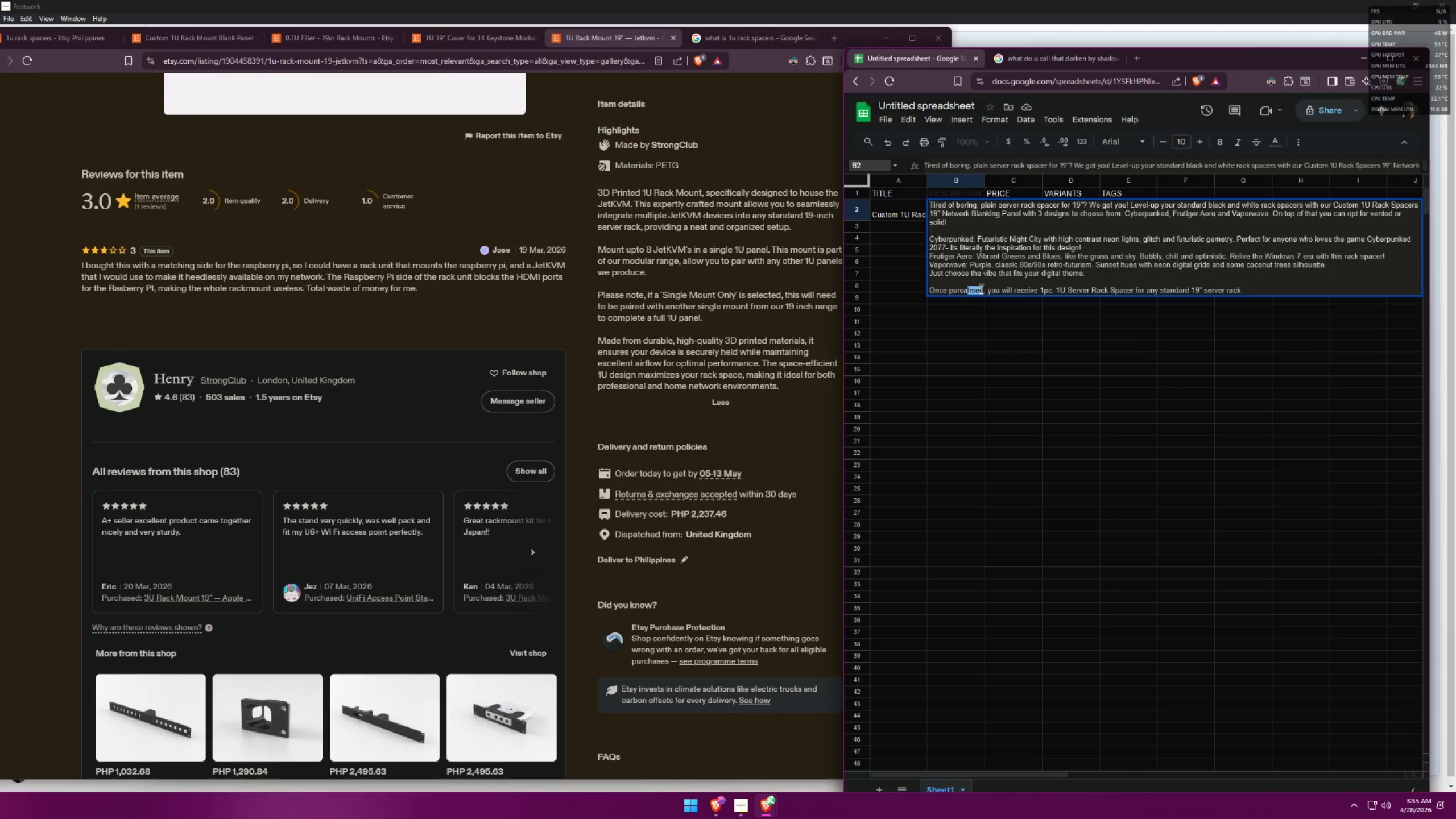 
key(Backspace)
key(Backspace)
type(hased)
 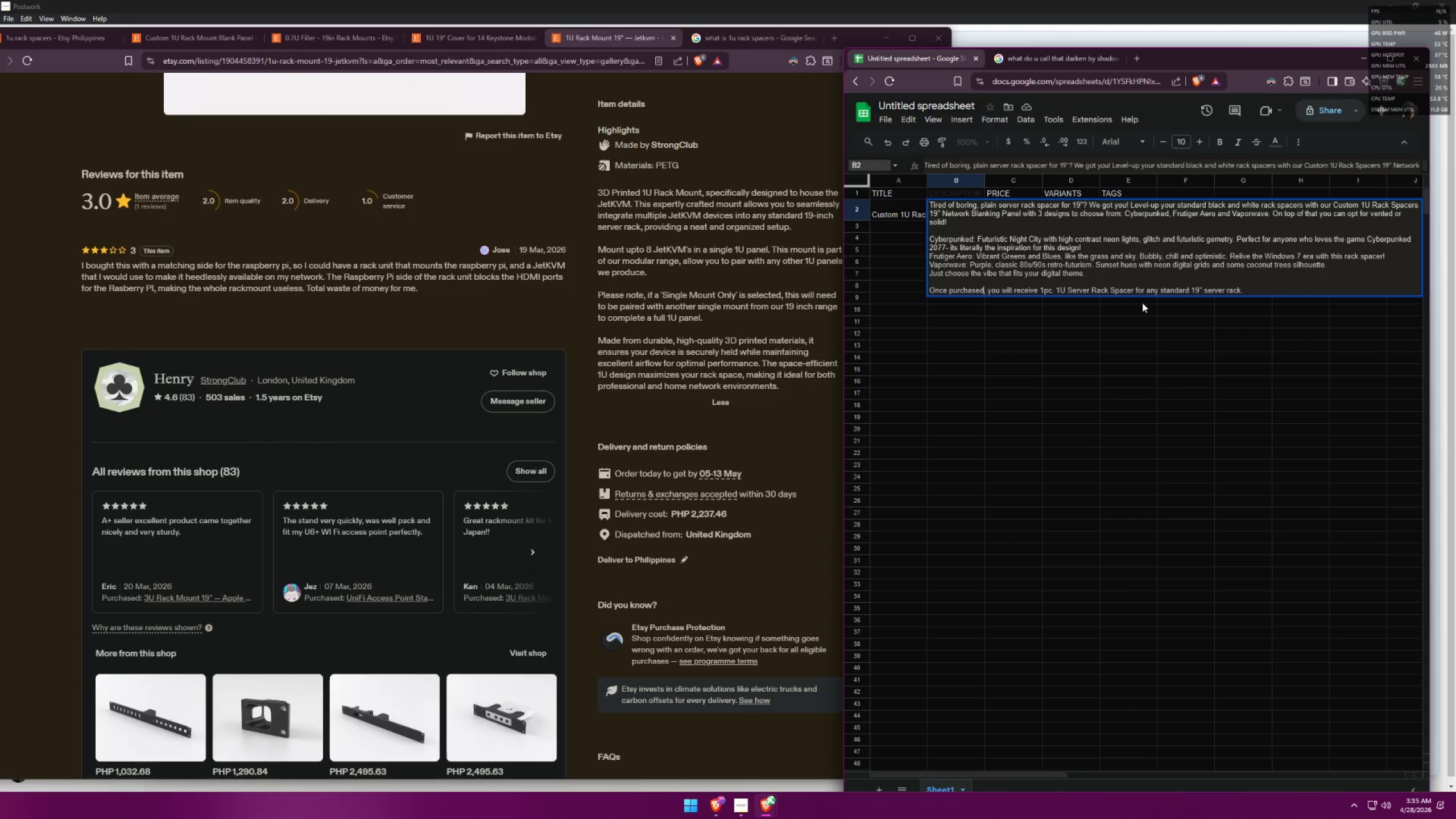 
wait(6.09)
 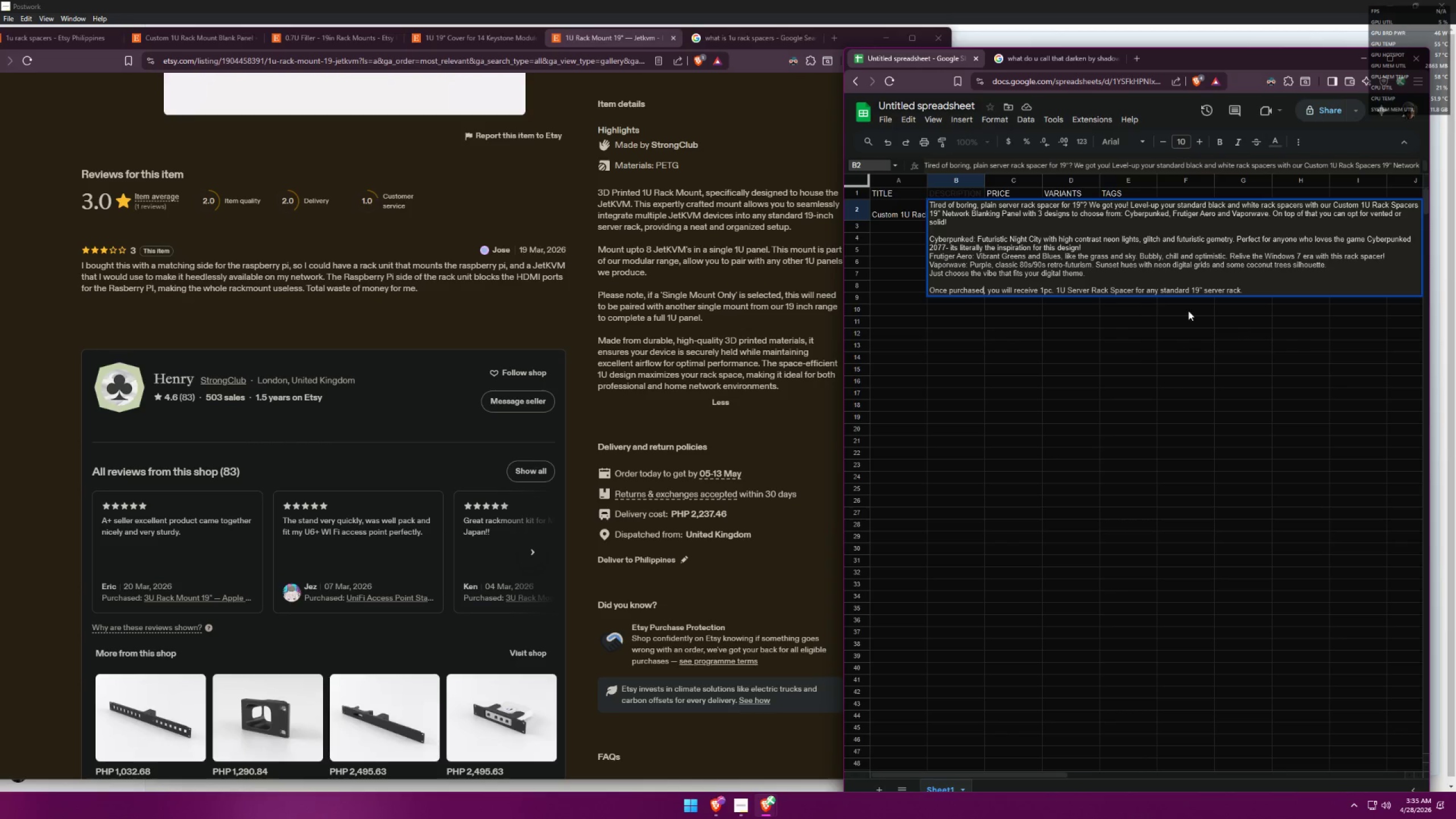 
left_click([1251, 287])
 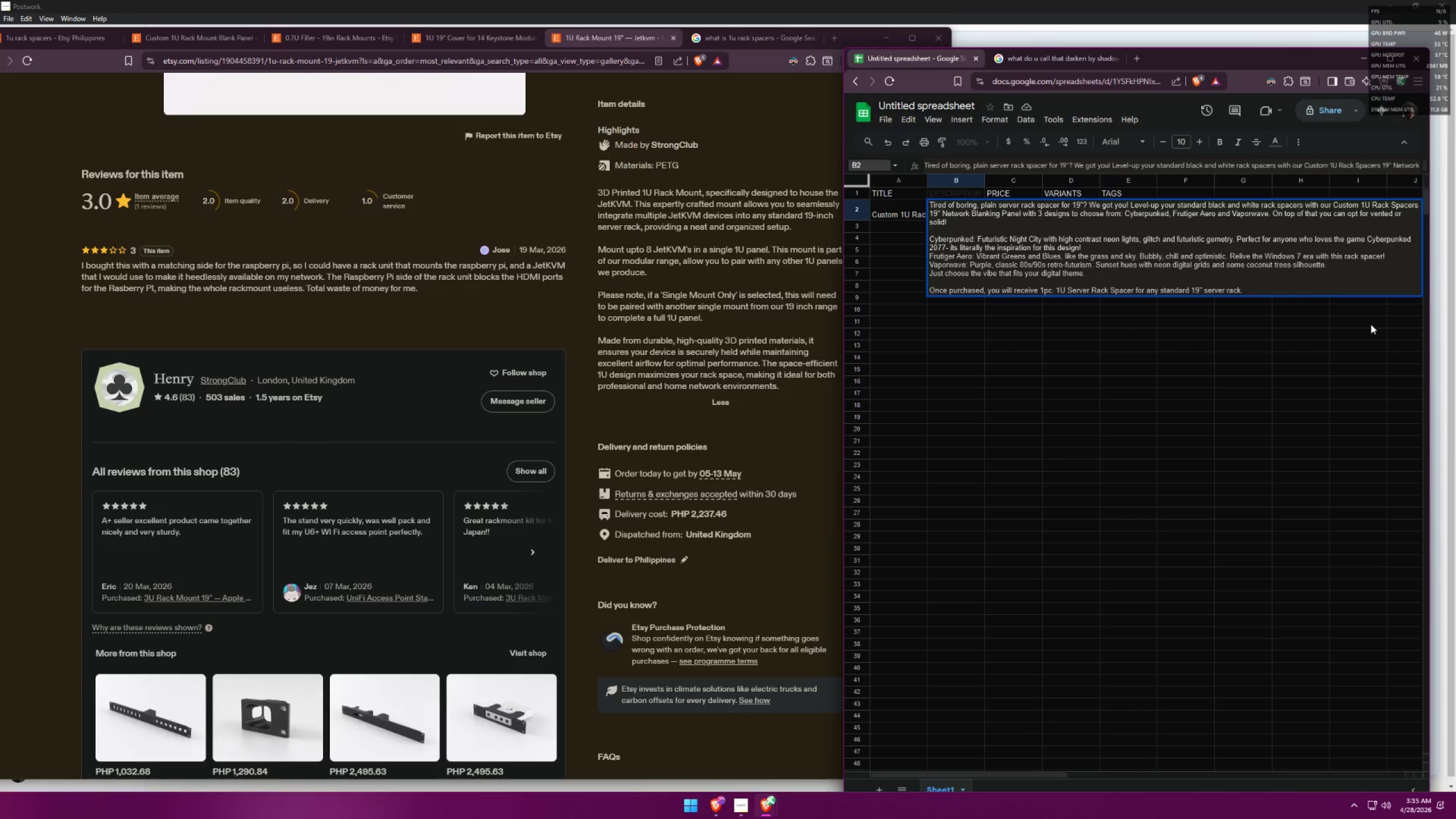 
key(Shift+Enter)
 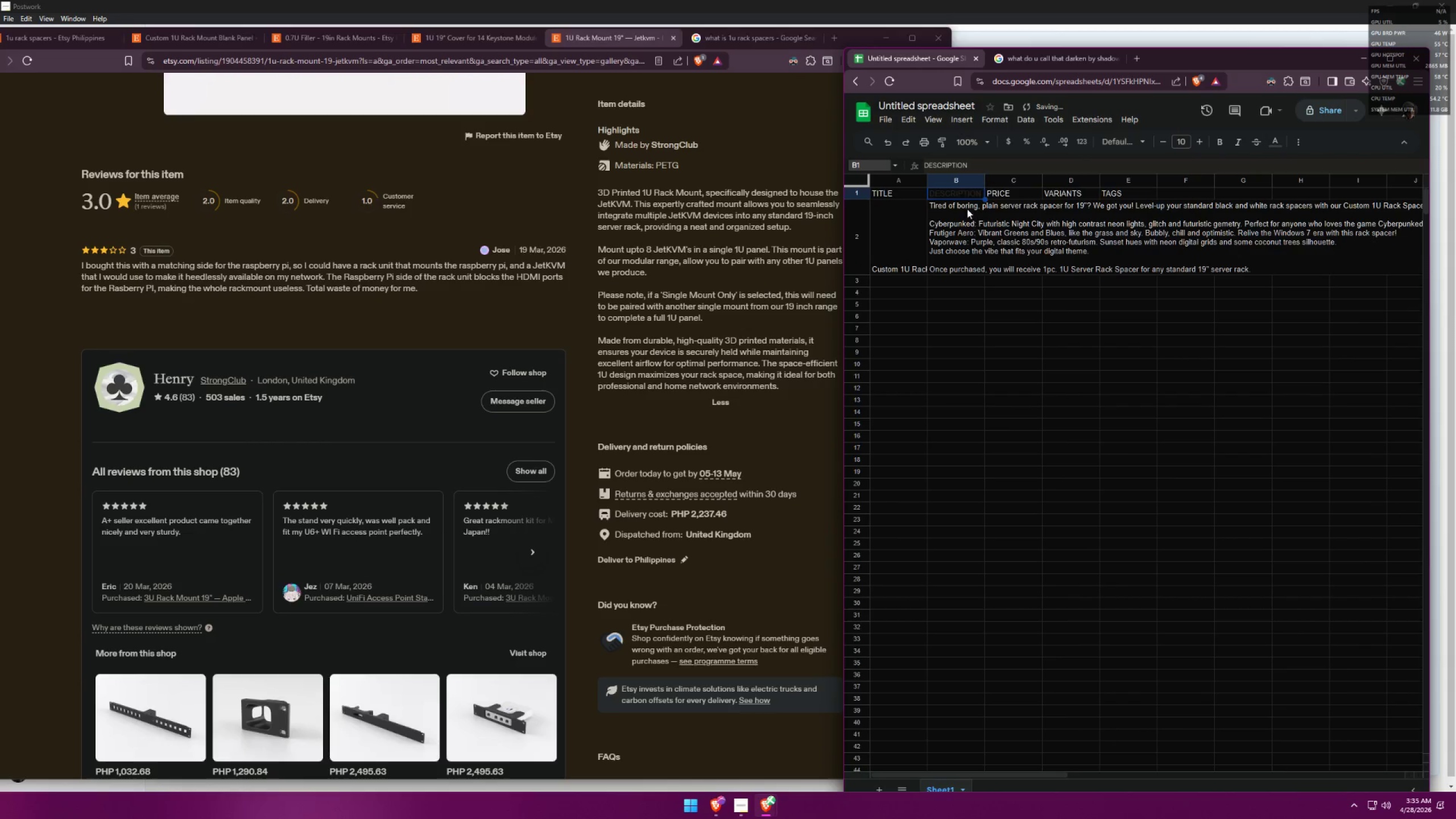 
double_click([958, 213])
 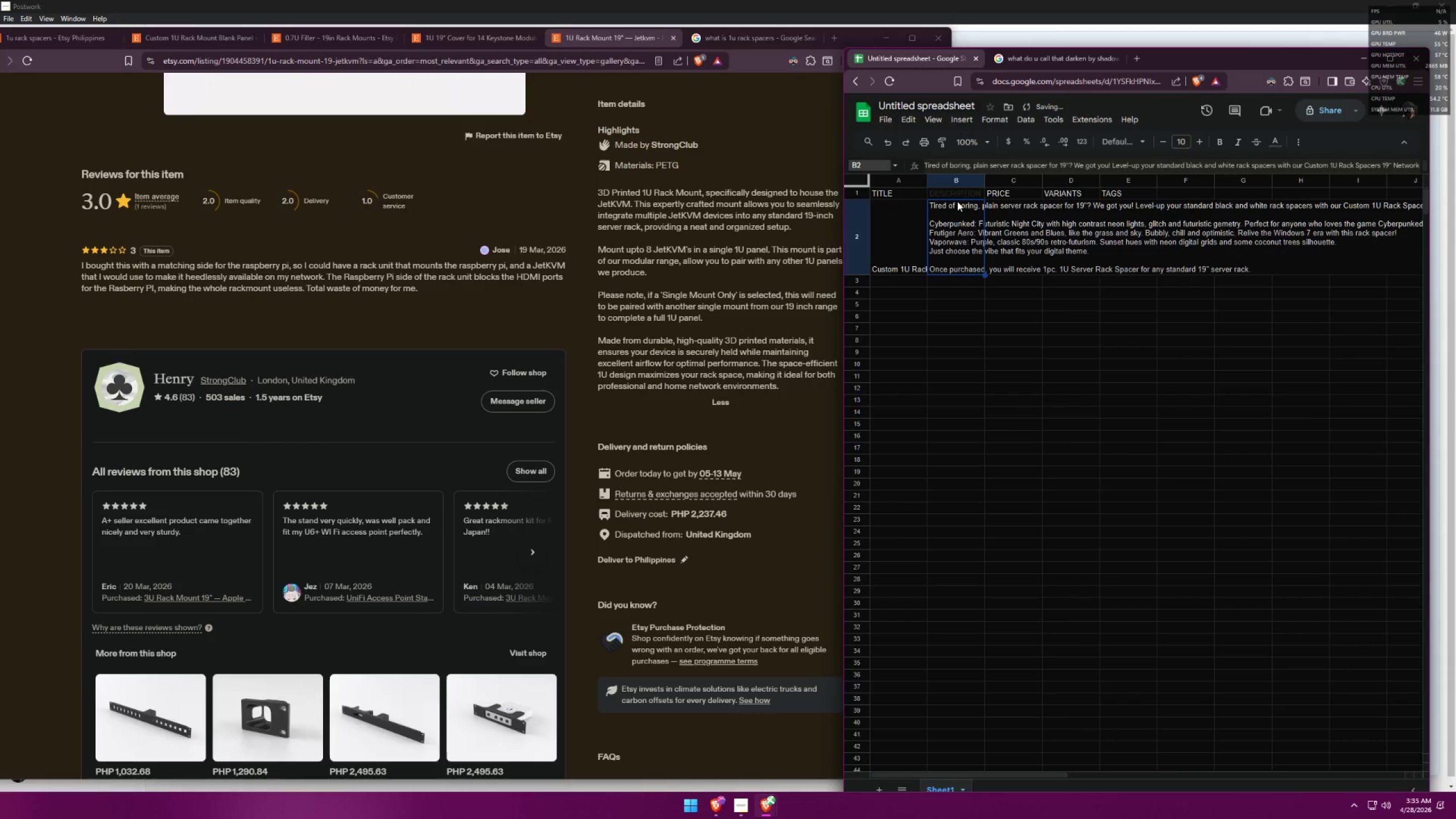 
triple_click([961, 191])
 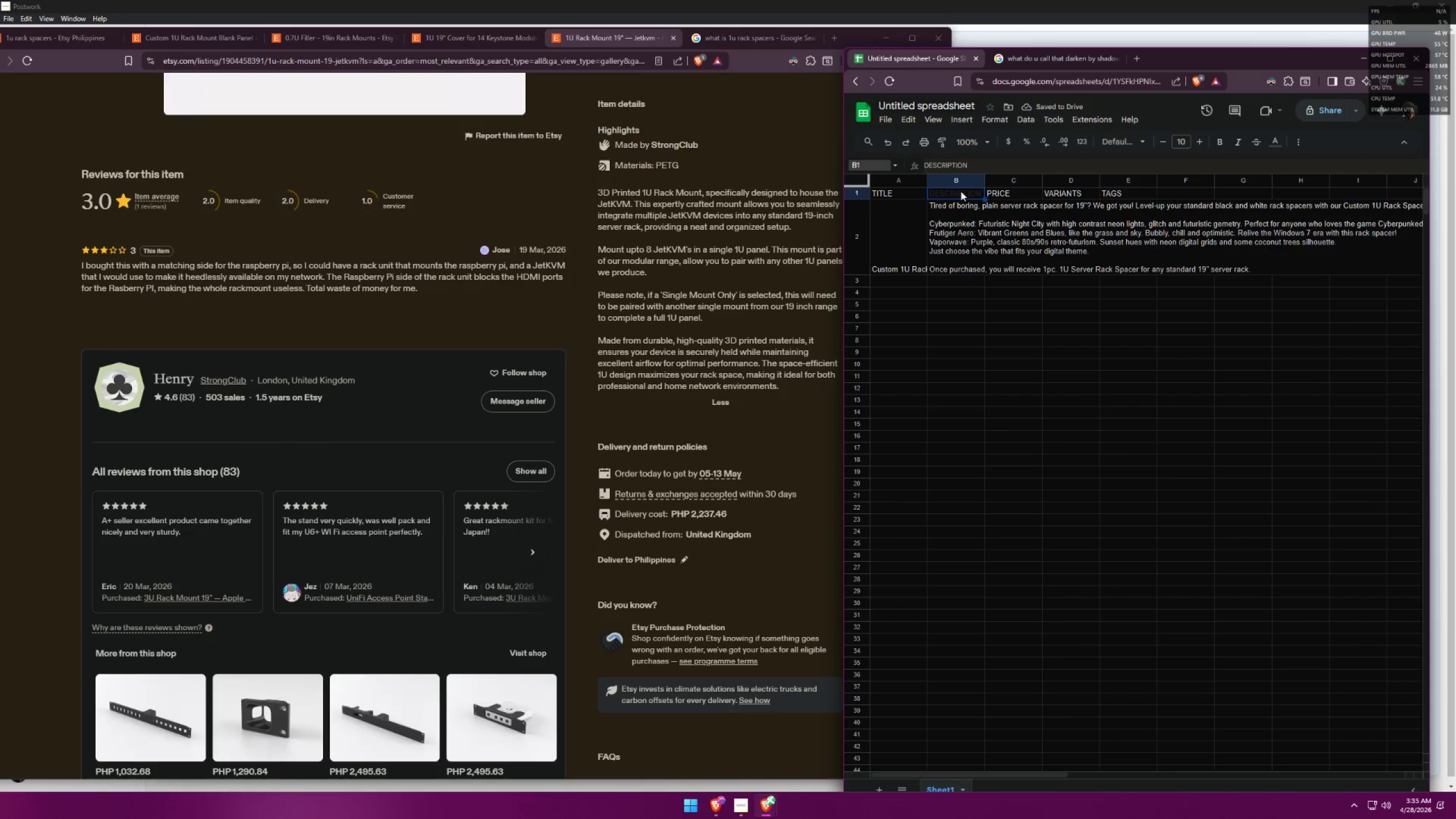 
key(Control+ControlLeft)
 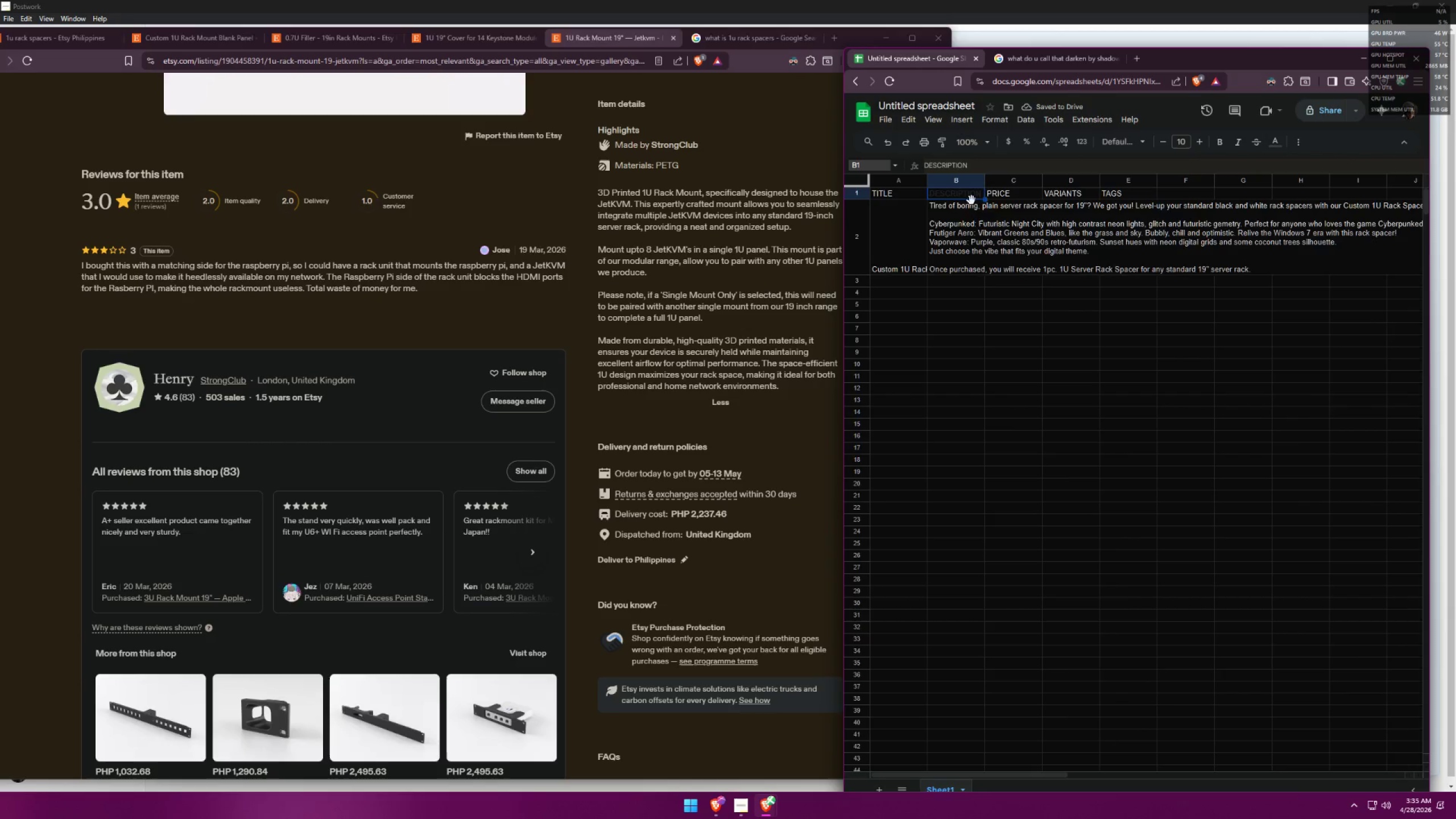 
key(Control+Z)
 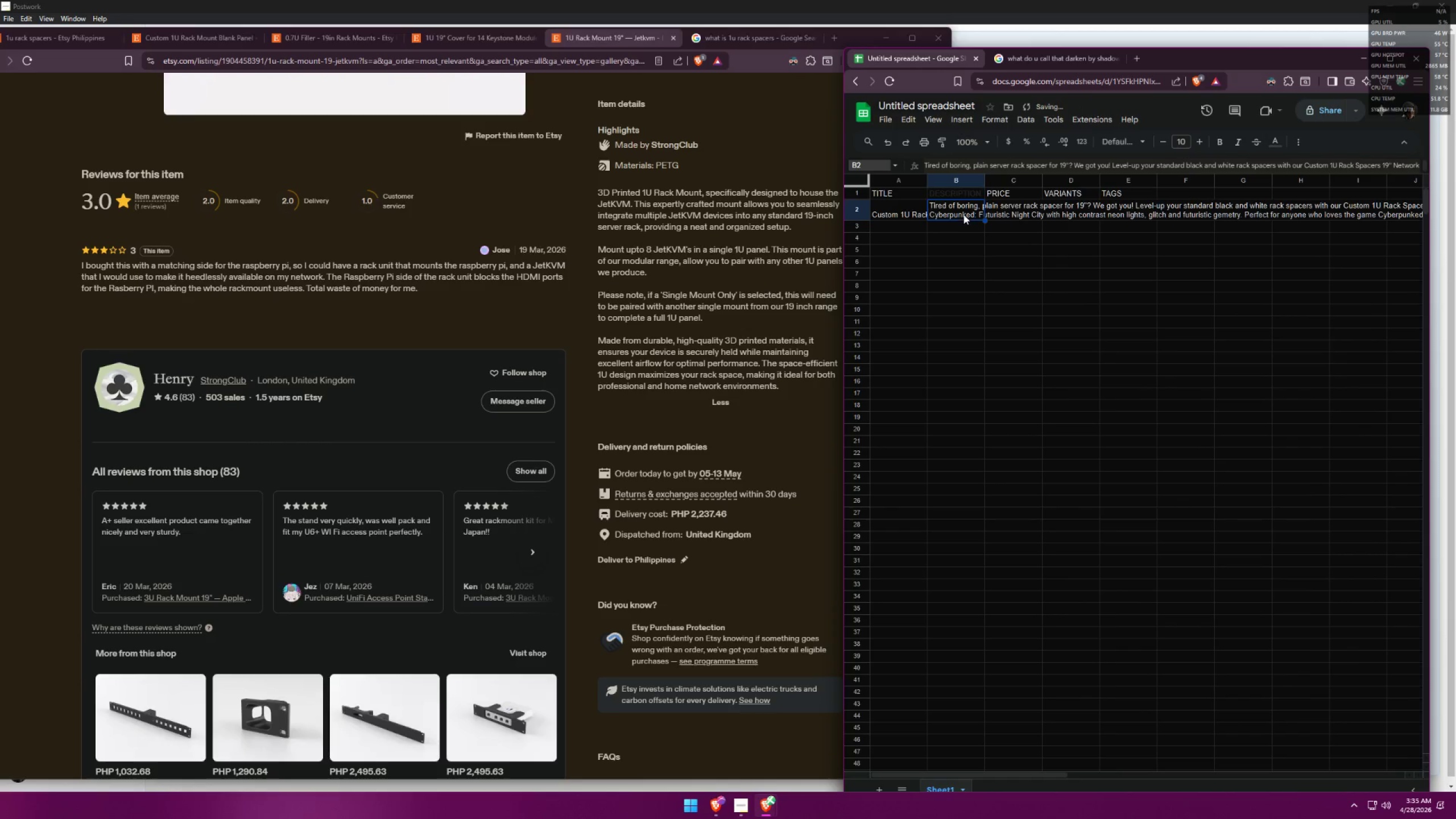 
key(Control+Shift+Z)
 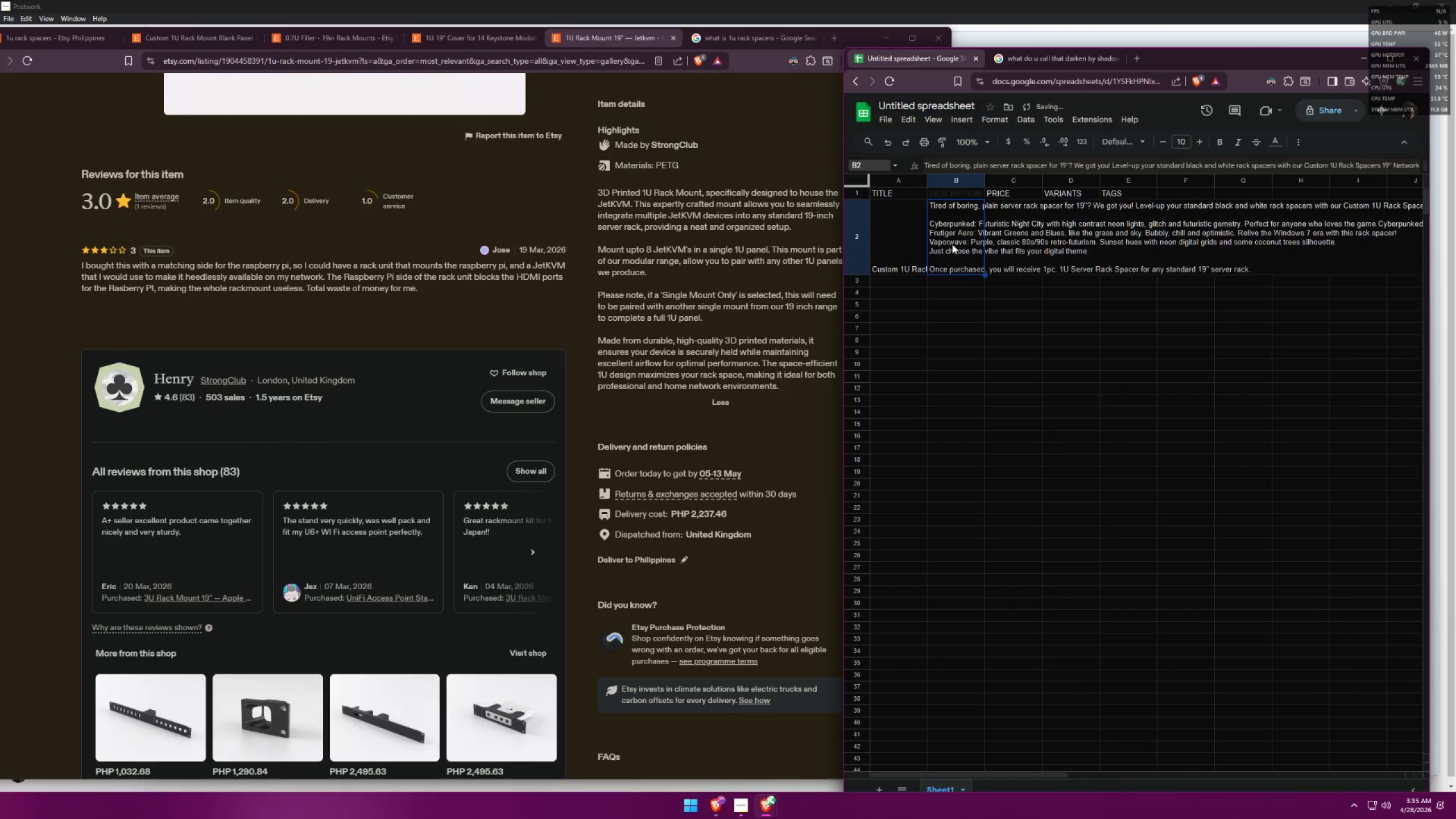 
double_click([952, 243])
 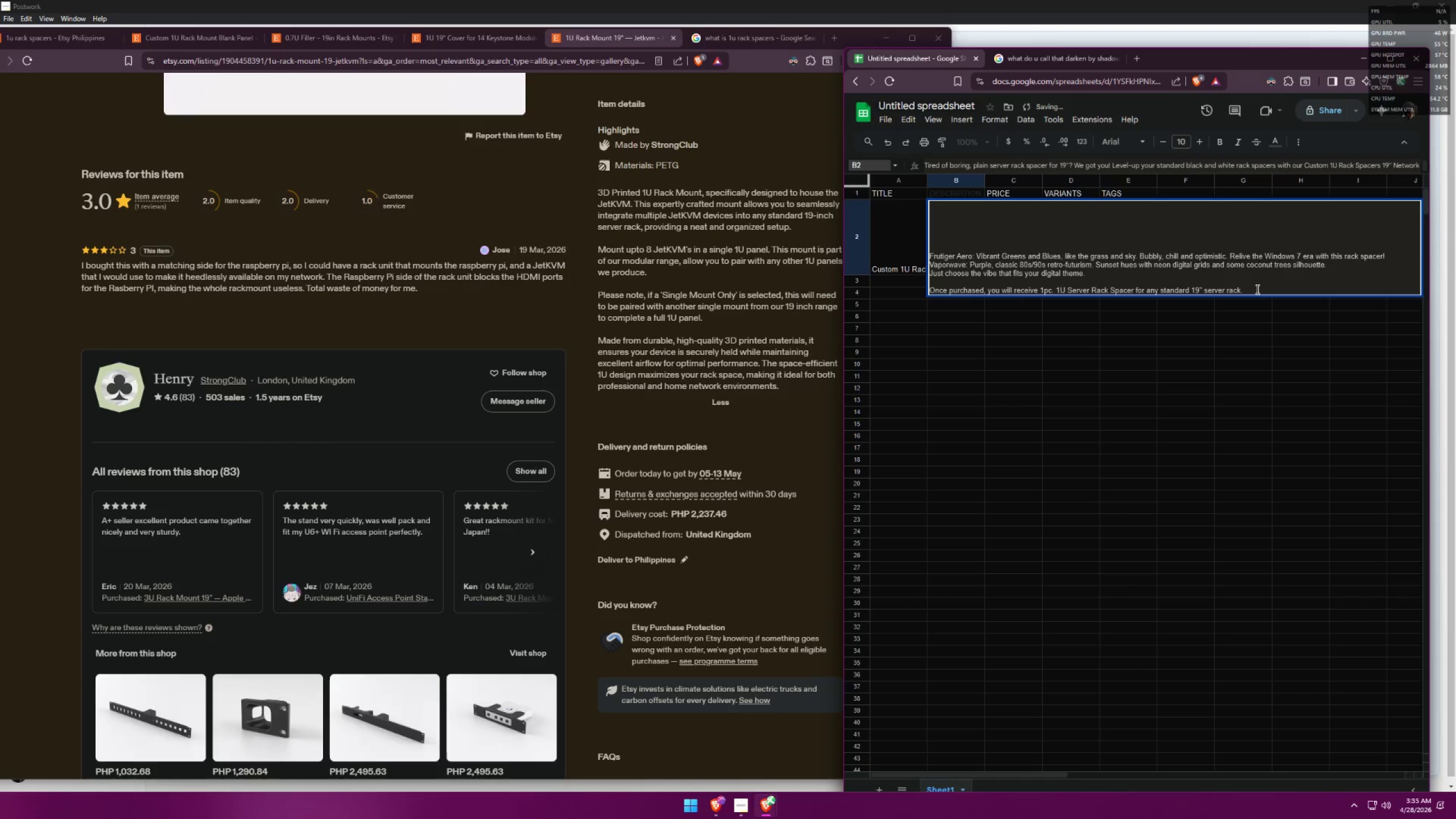 
key(Control+ControlLeft)
 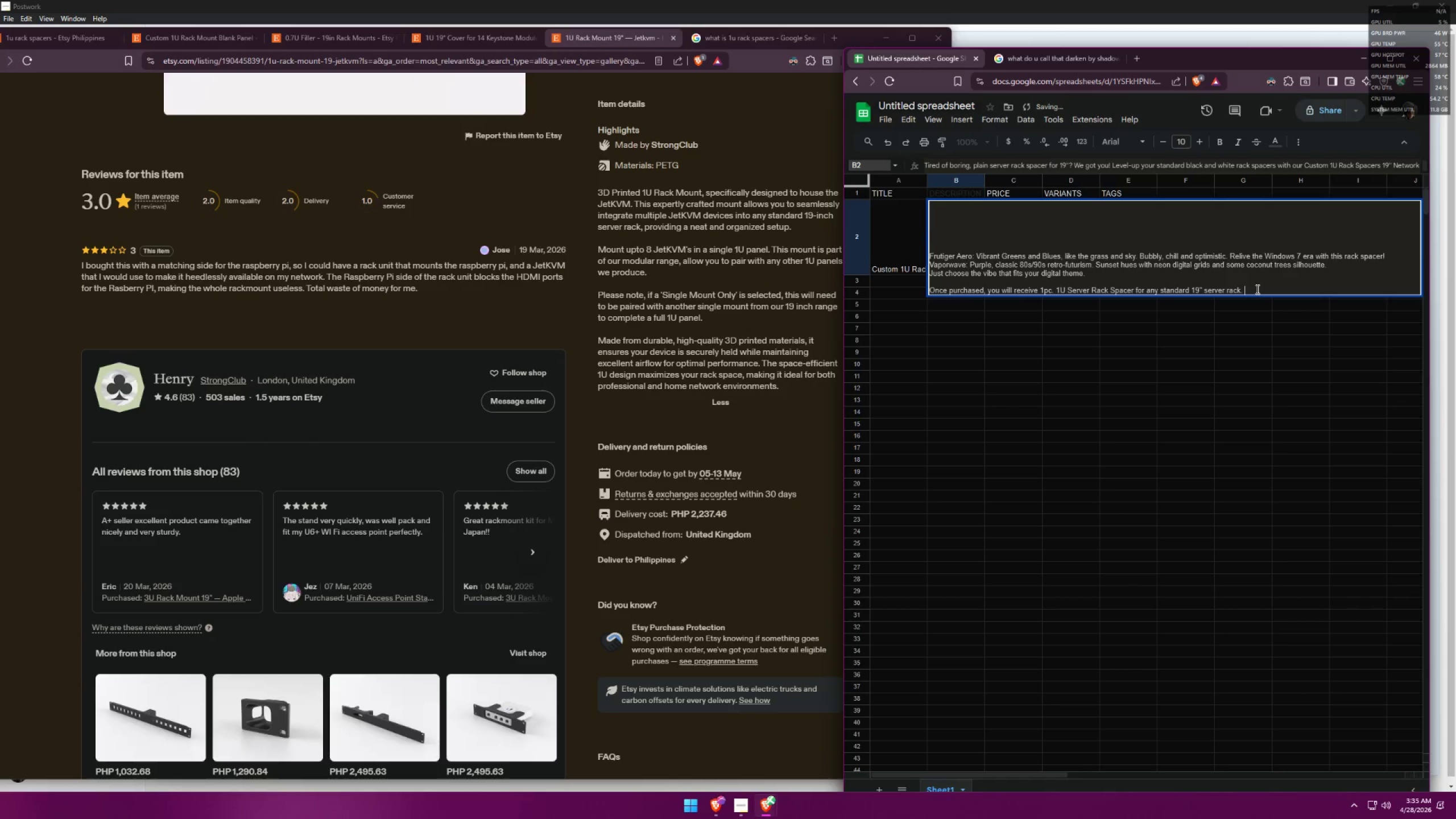 
key(Control+A)
 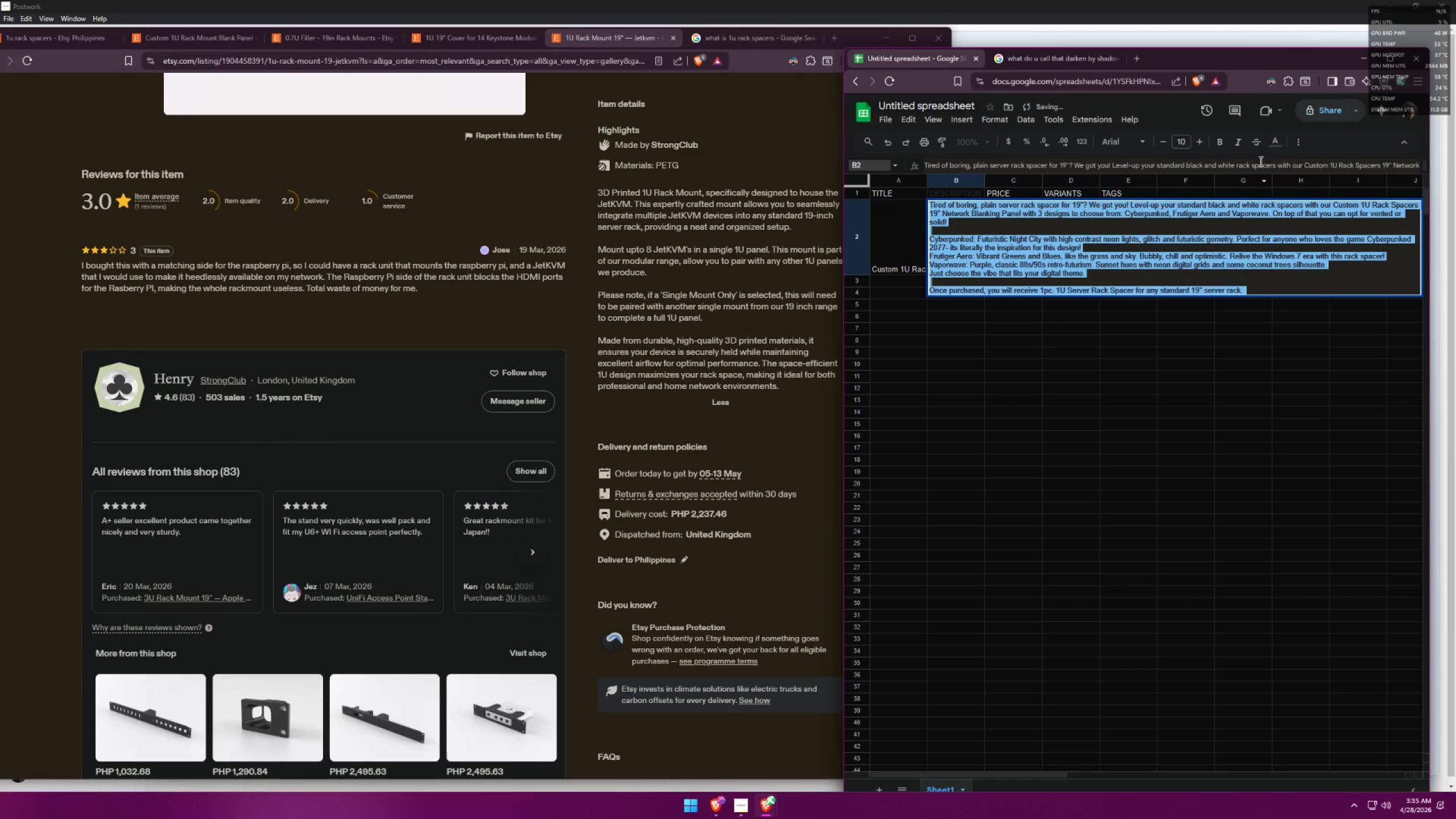 
left_click([1271, 140])
 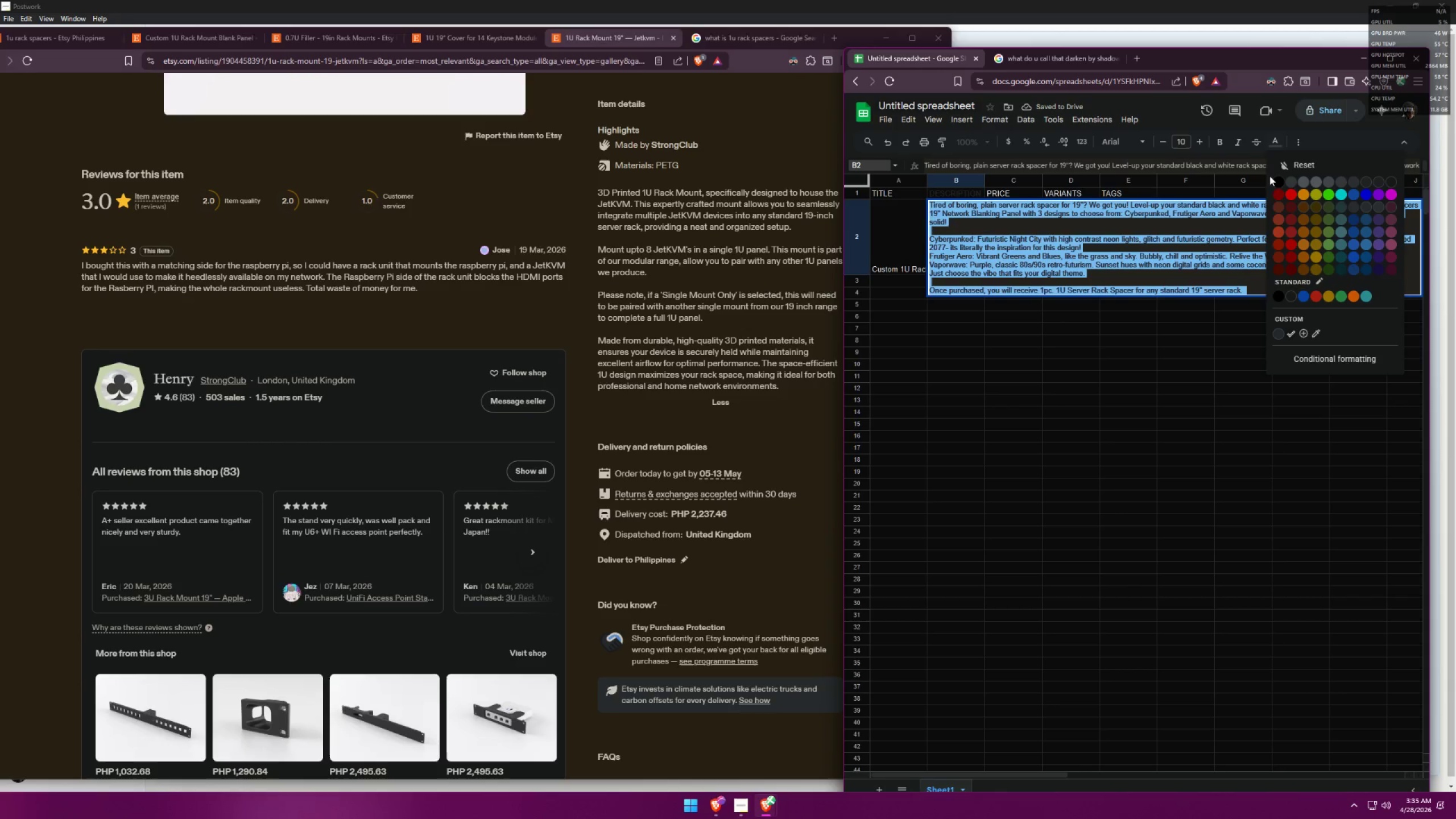 
left_click([1276, 182])
 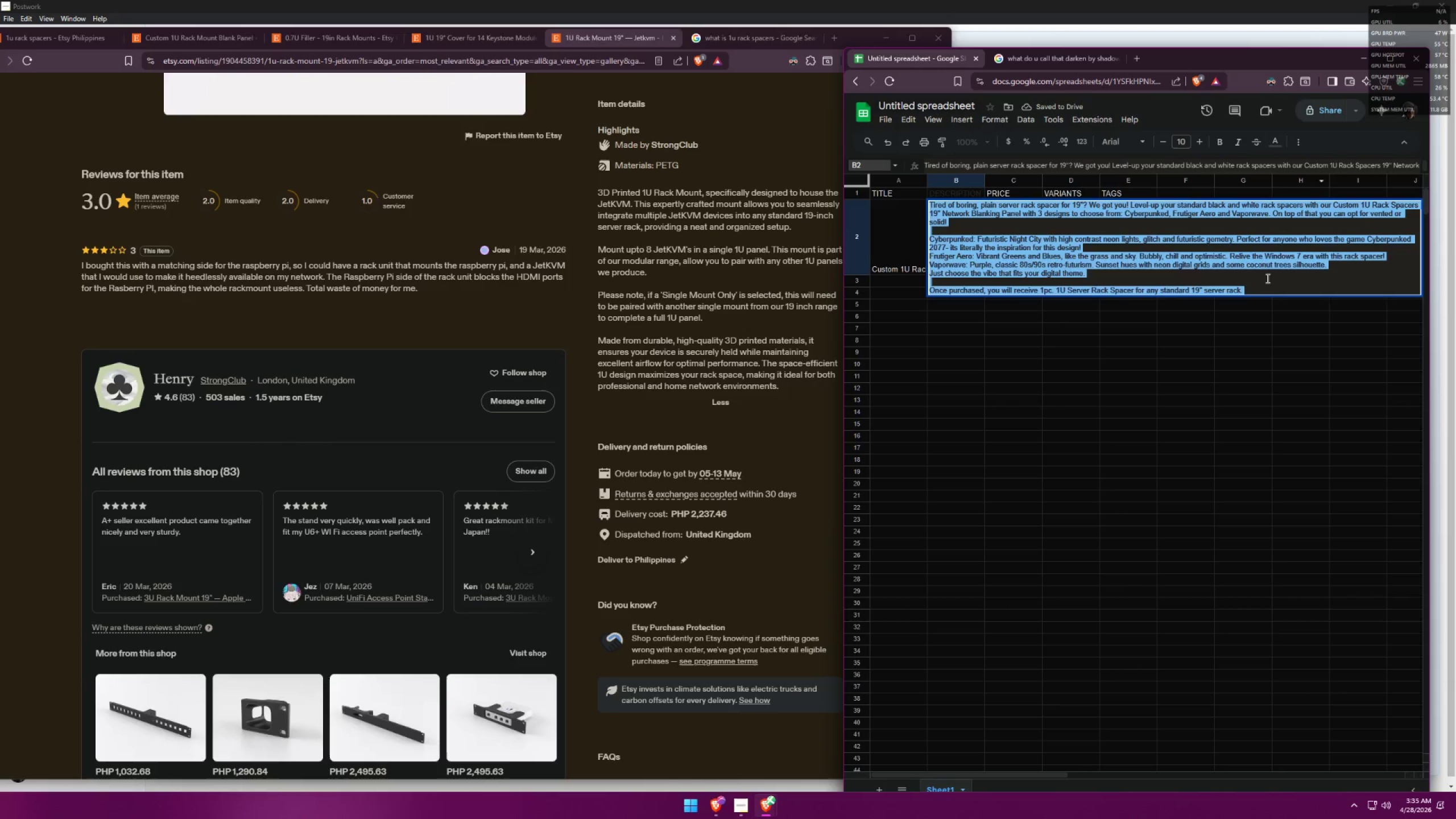 
left_click([1264, 287])
 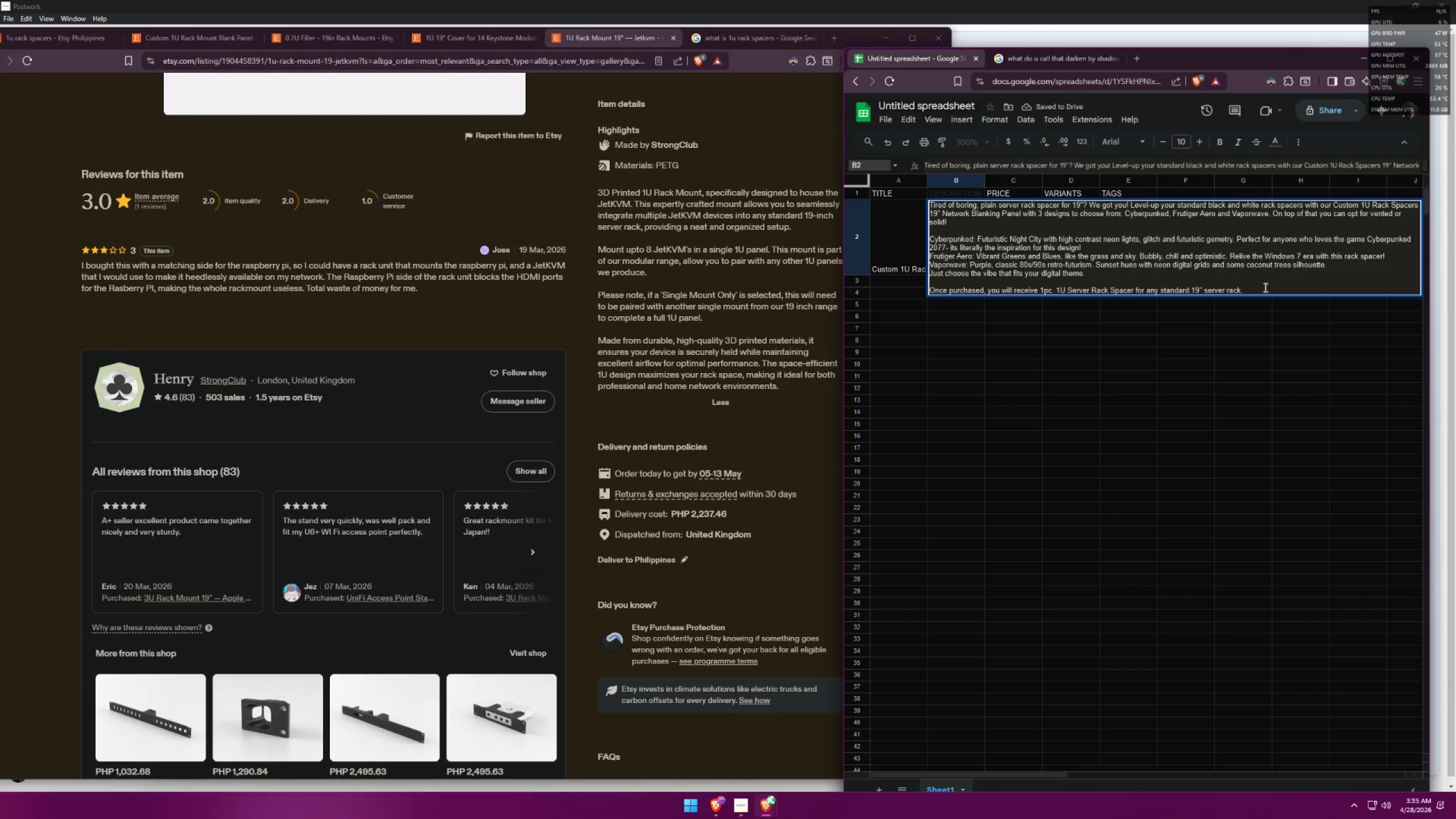 
hold_key(key=ControlLeft, duration=1.5)
 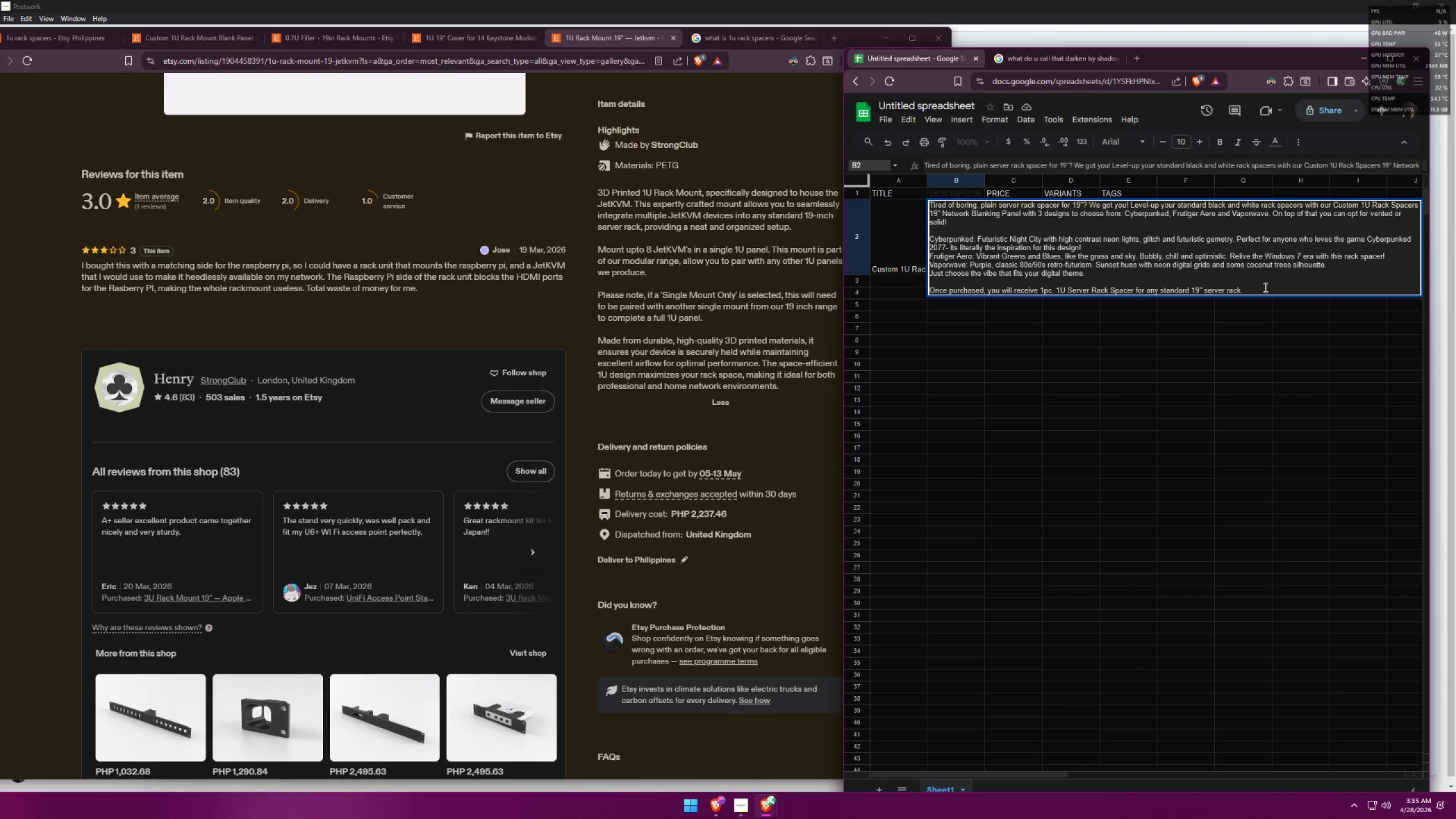 
hold_key(key=ControlLeft, duration=0.58)
 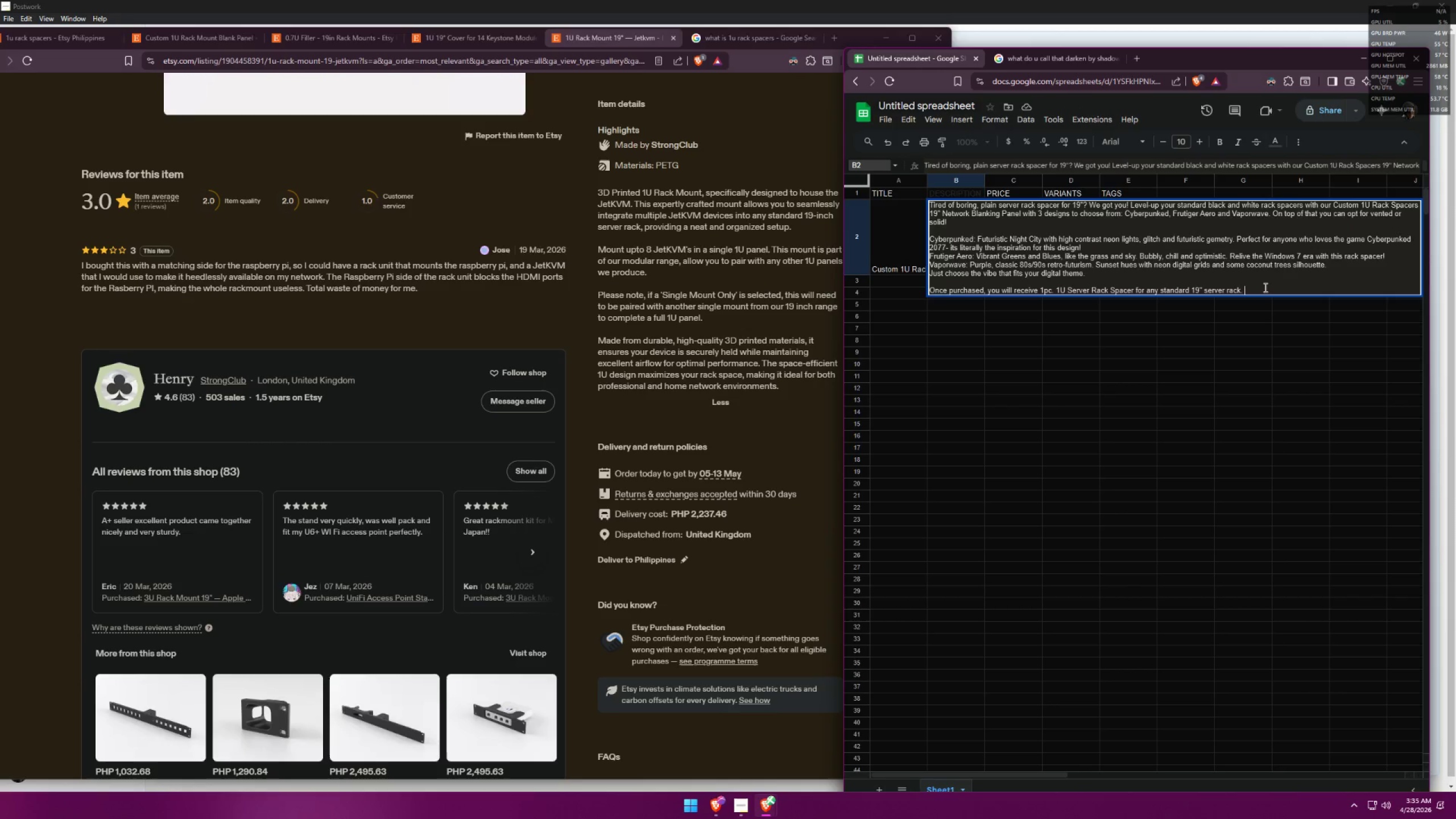 
wait(6.61)
 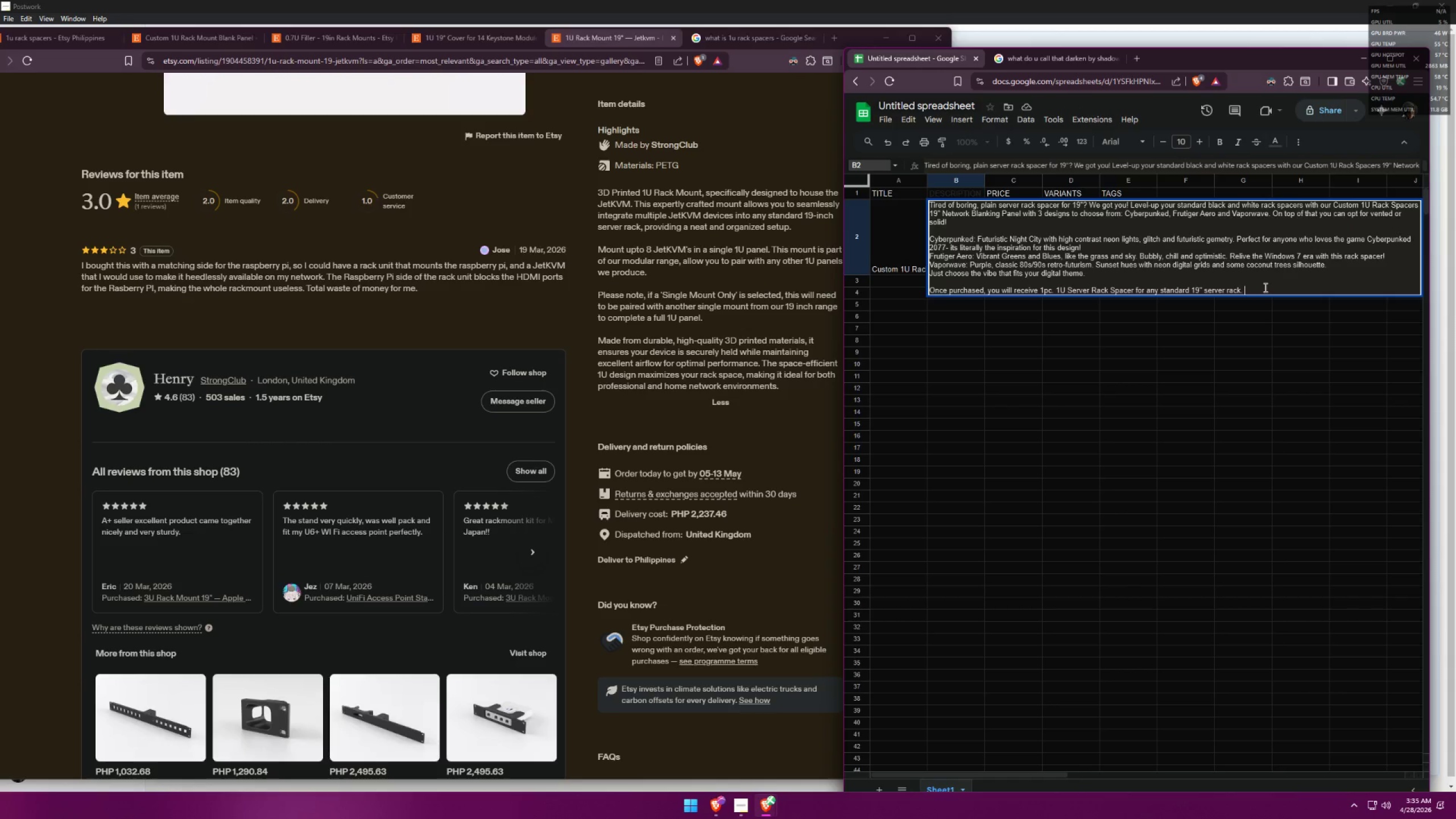 
left_click([1072, 222])
 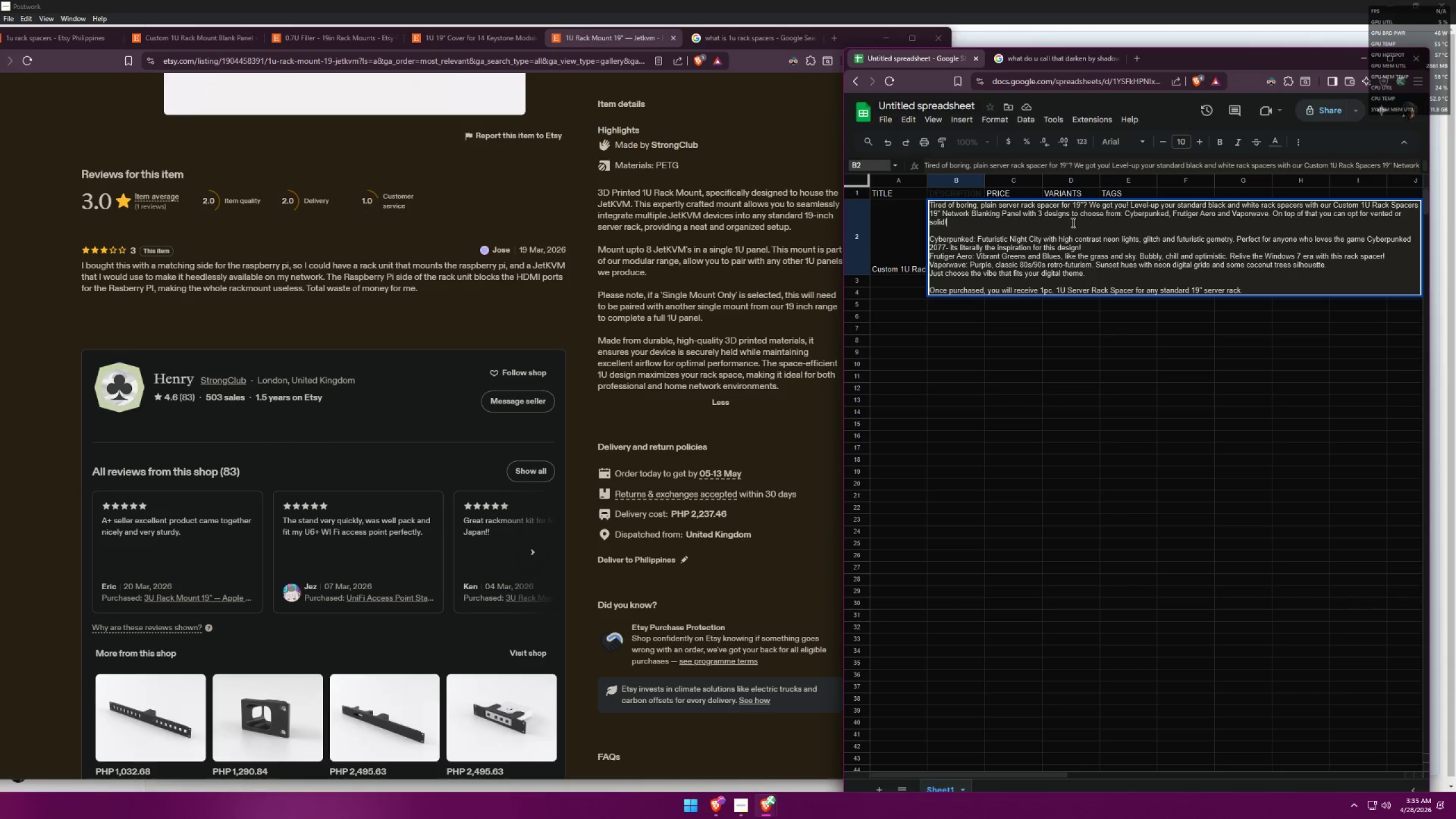 
key(Space)
 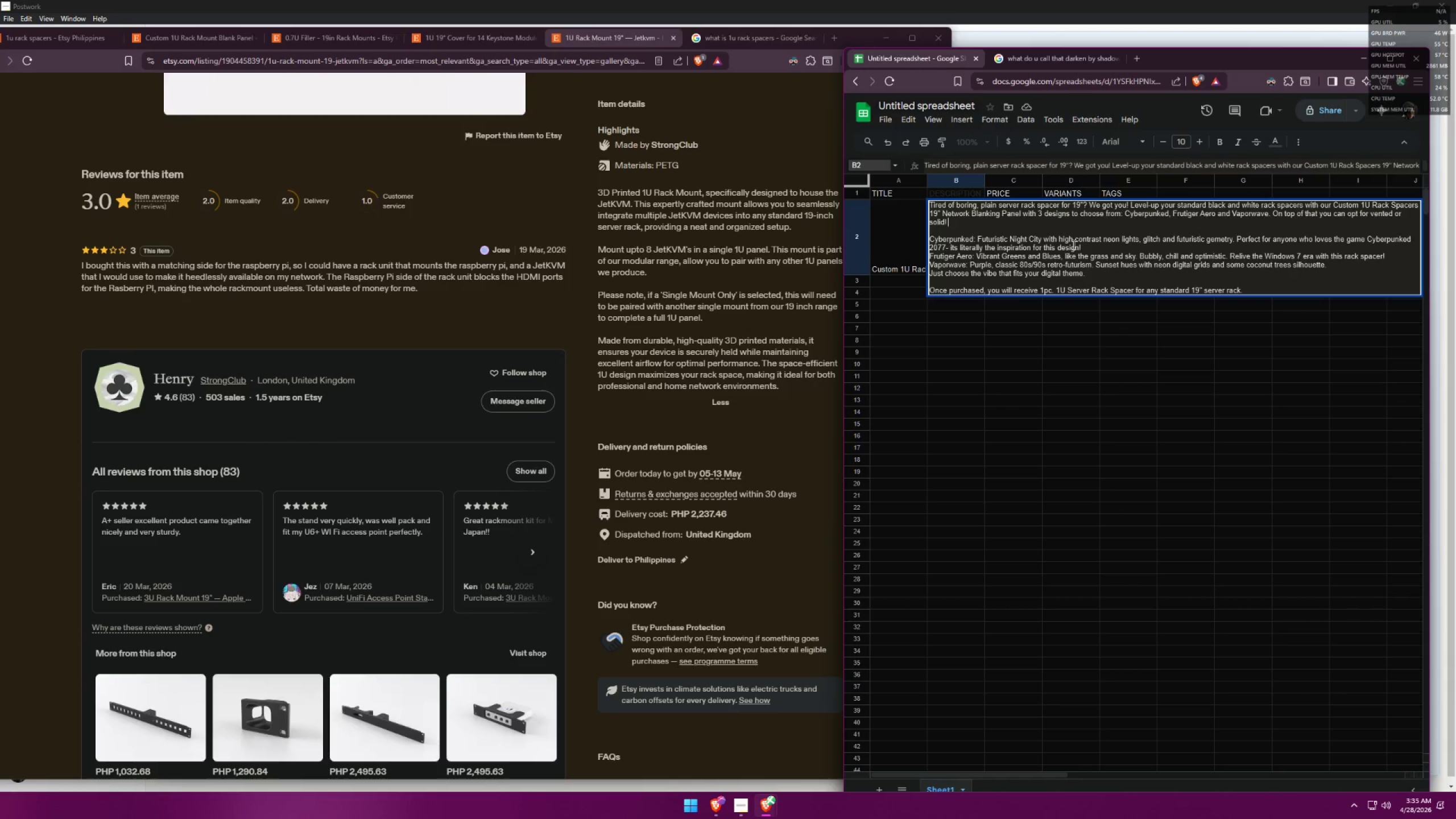 
type(Guaran)
key(Backspace)
key(Backspace)
key(Backspace)
key(Backspace)
key(Backspace)
type(auranteed high quality)
 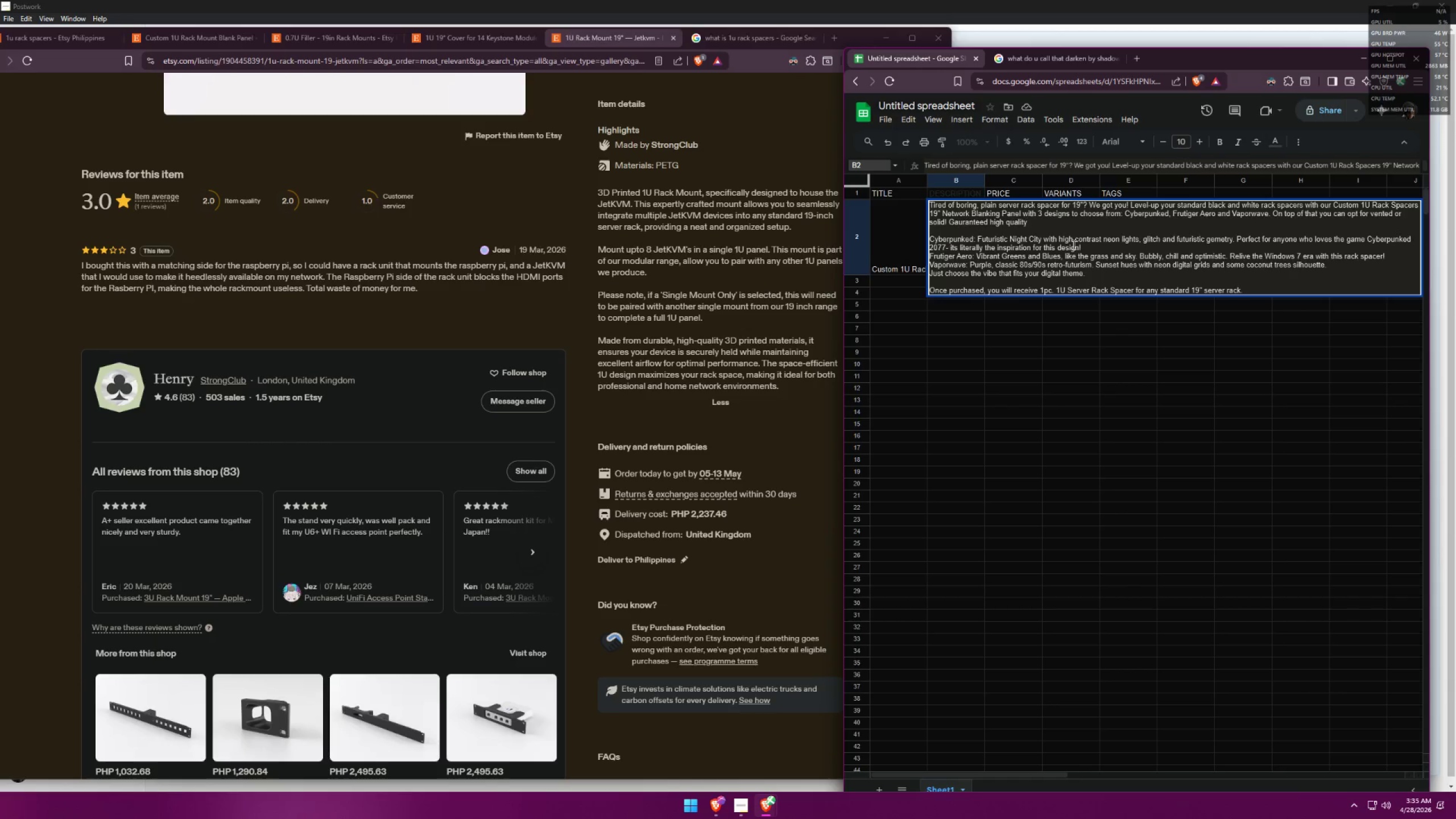 
type( and made from durable 3d printed materials. )
 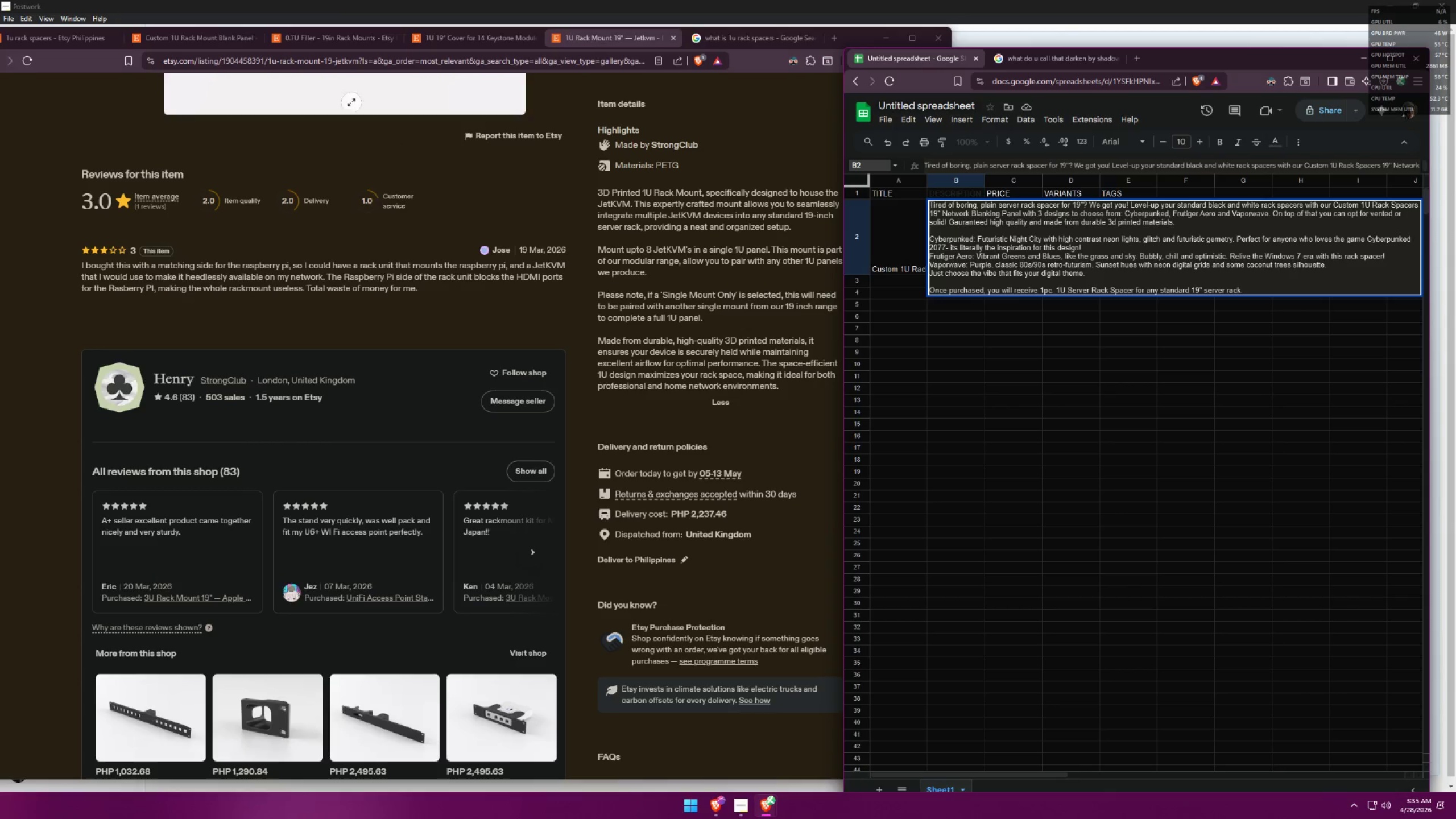 
left_click([190, 49])
 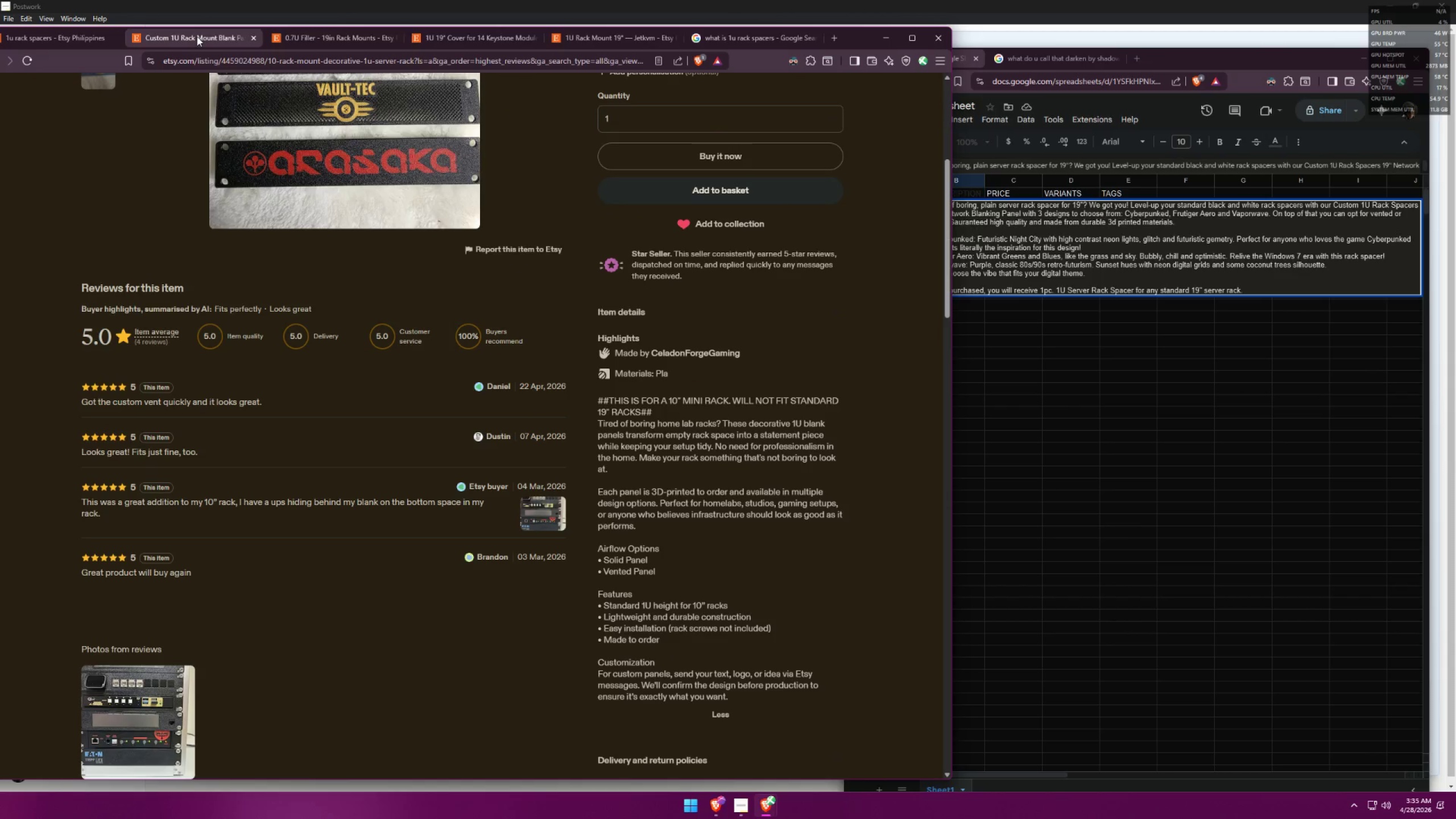 
wait(12.52)
 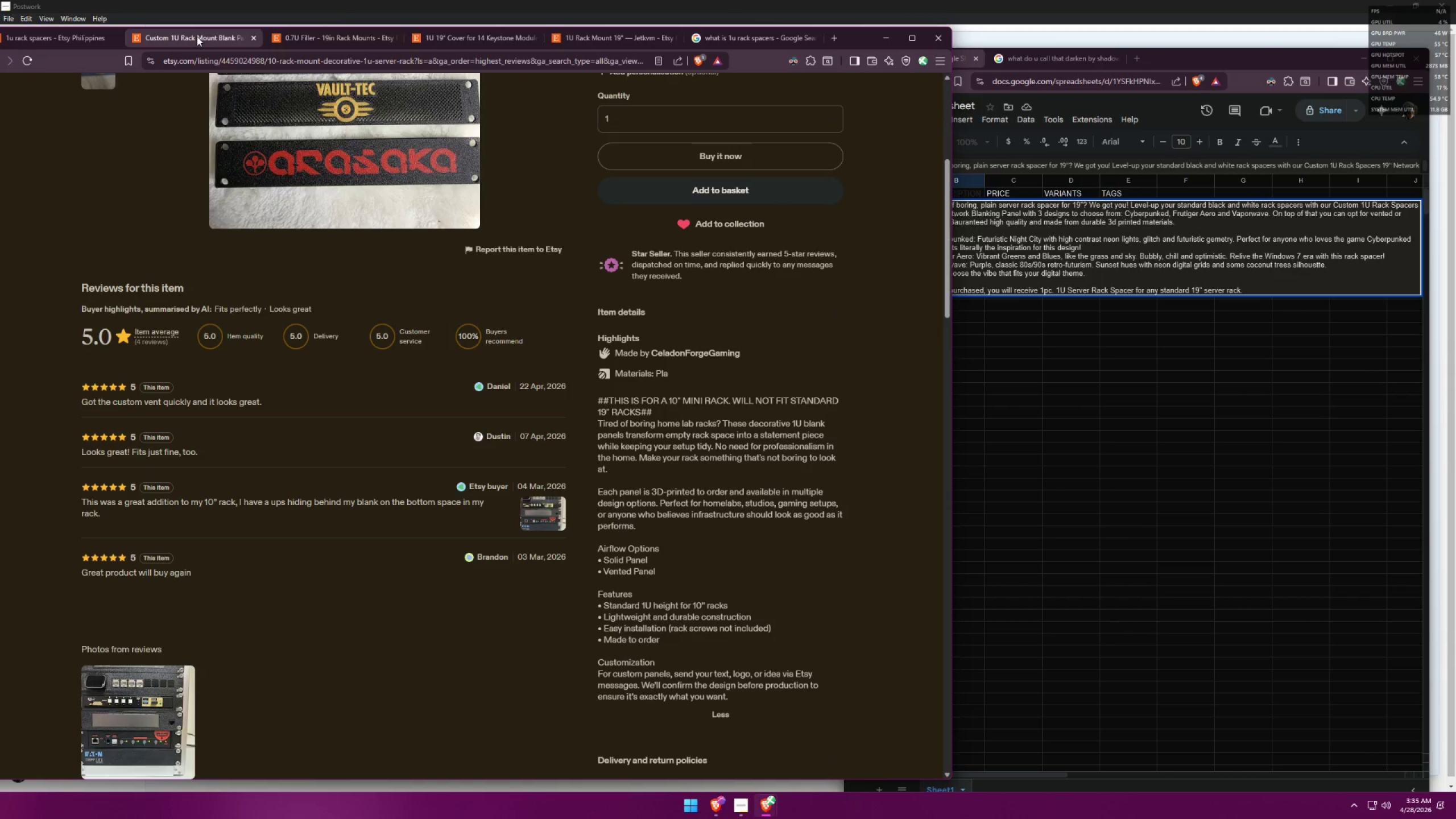 
left_click([324, 37])
 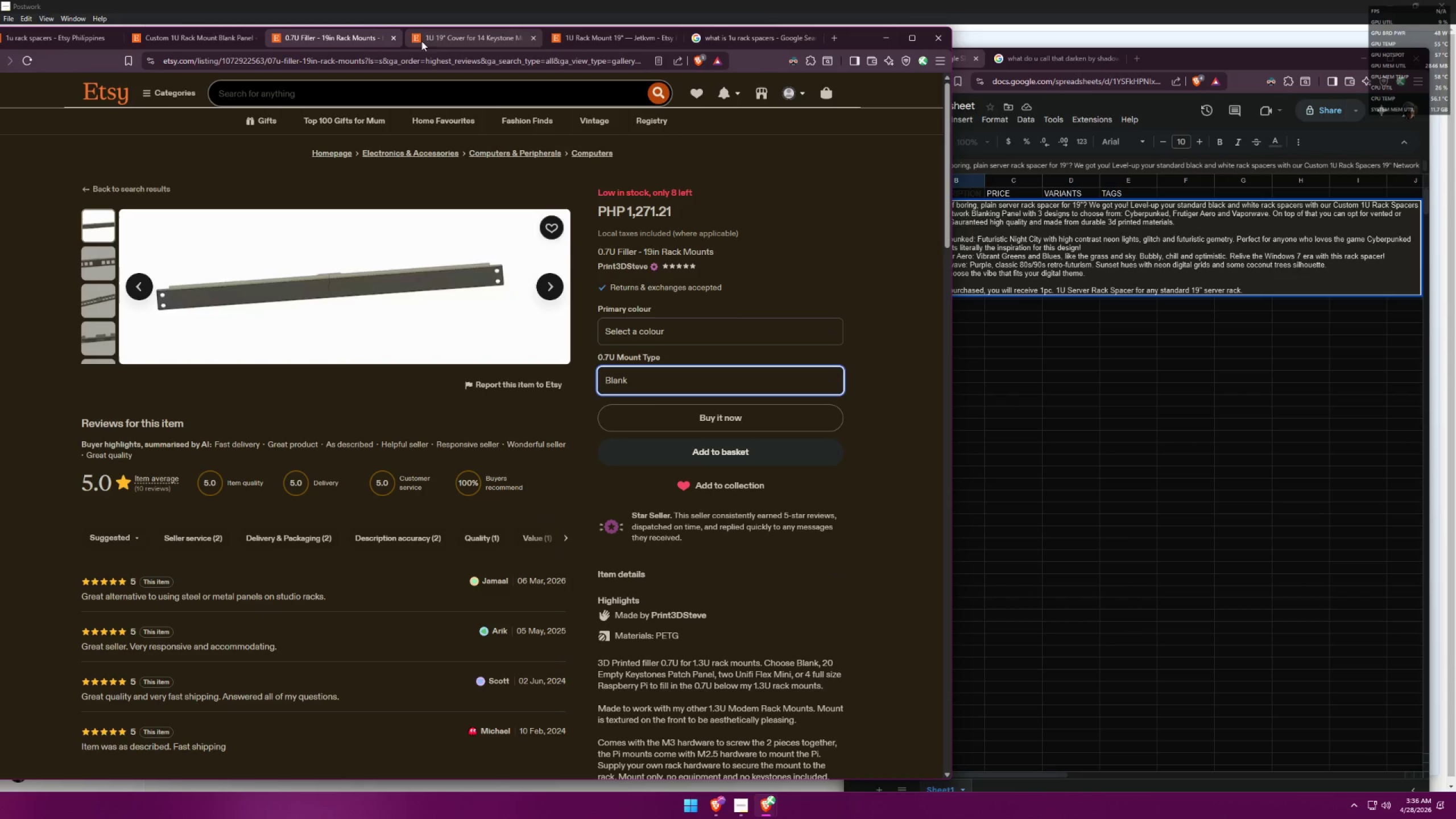 
scroll: coordinate [537, 183], scroll_direction: down, amount: 3.0
 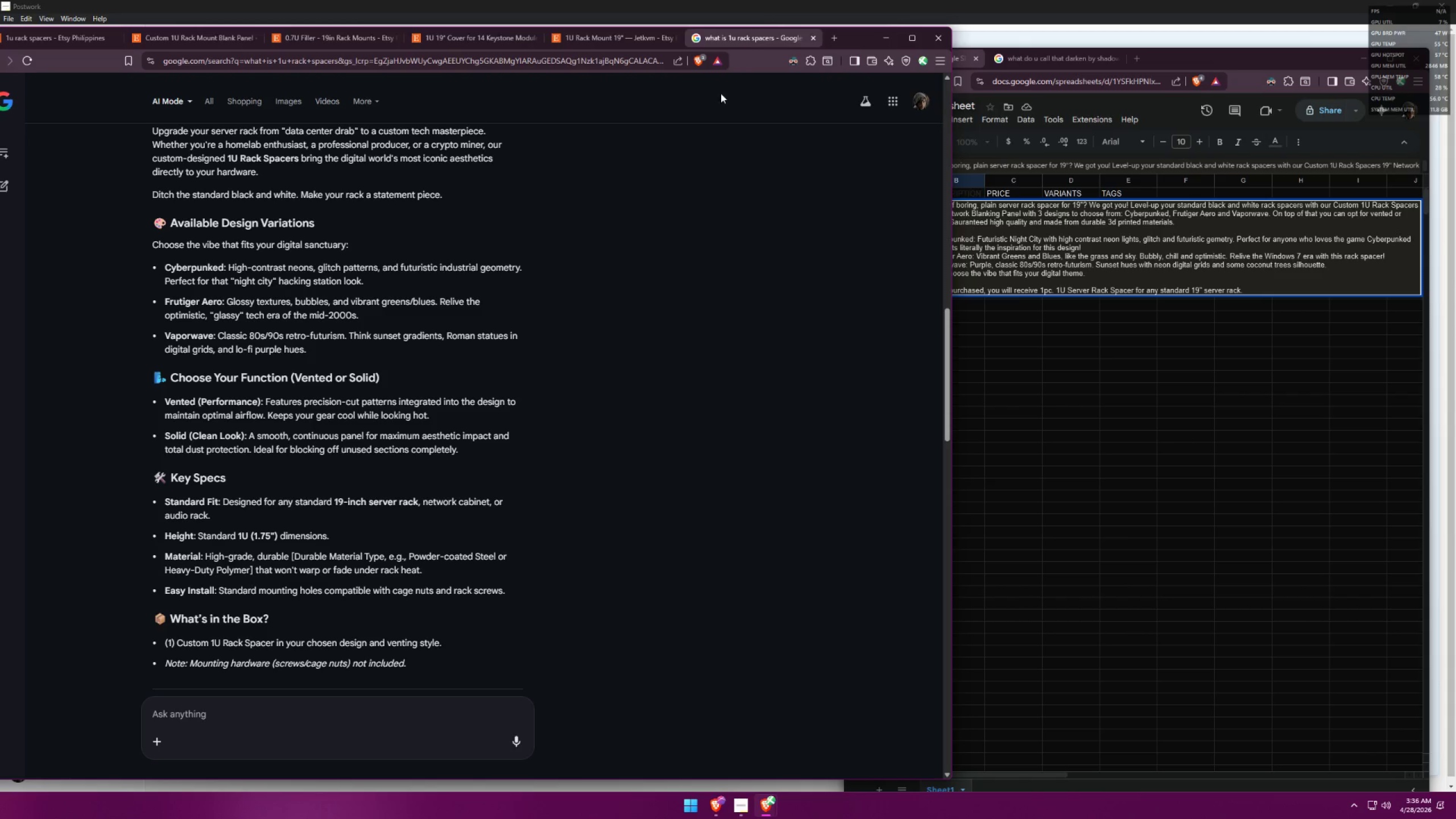 
left_click([1179, 217])
 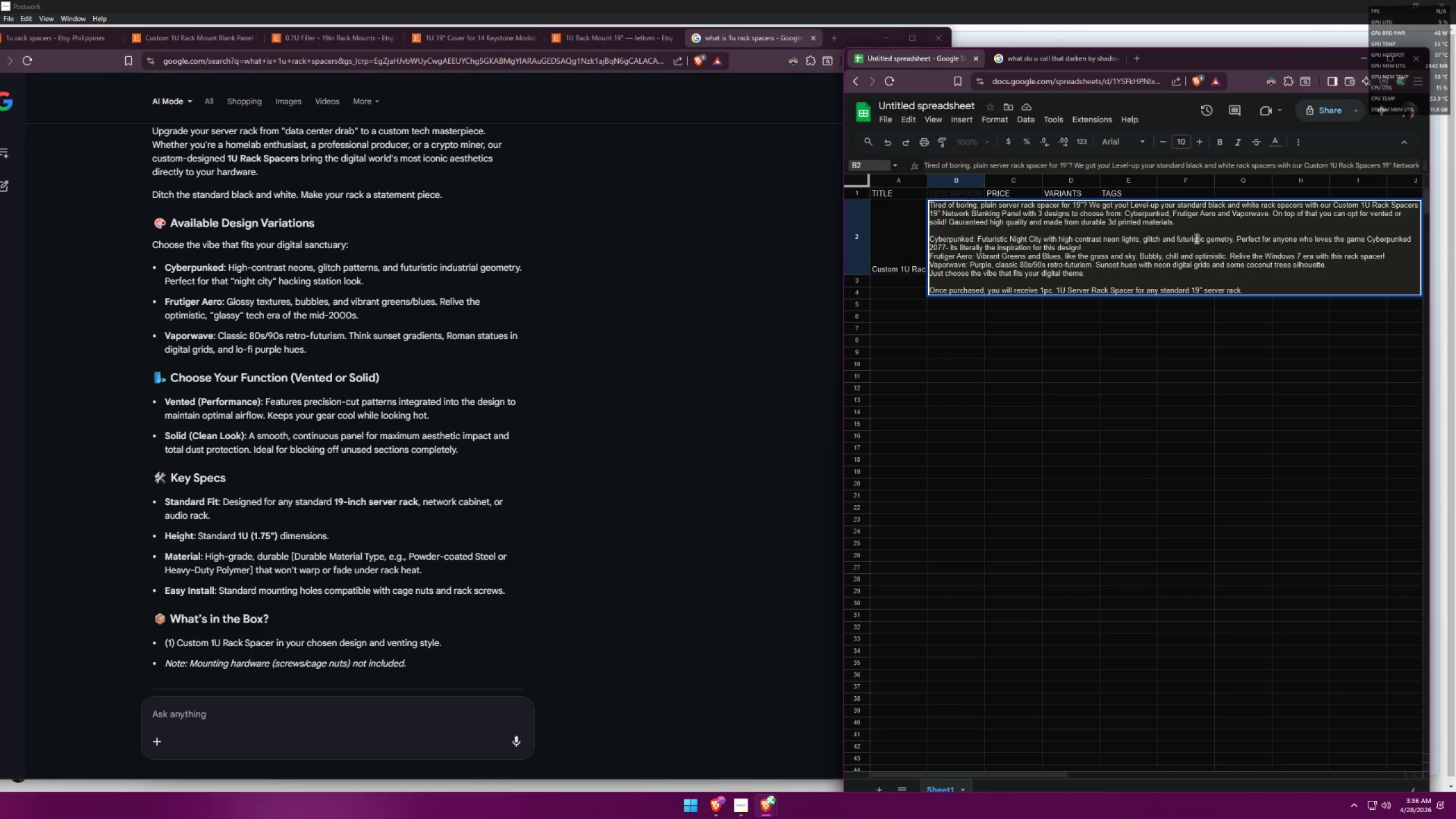 
scroll: coordinate [576, 259], scroll_direction: up, amount: 2.0
 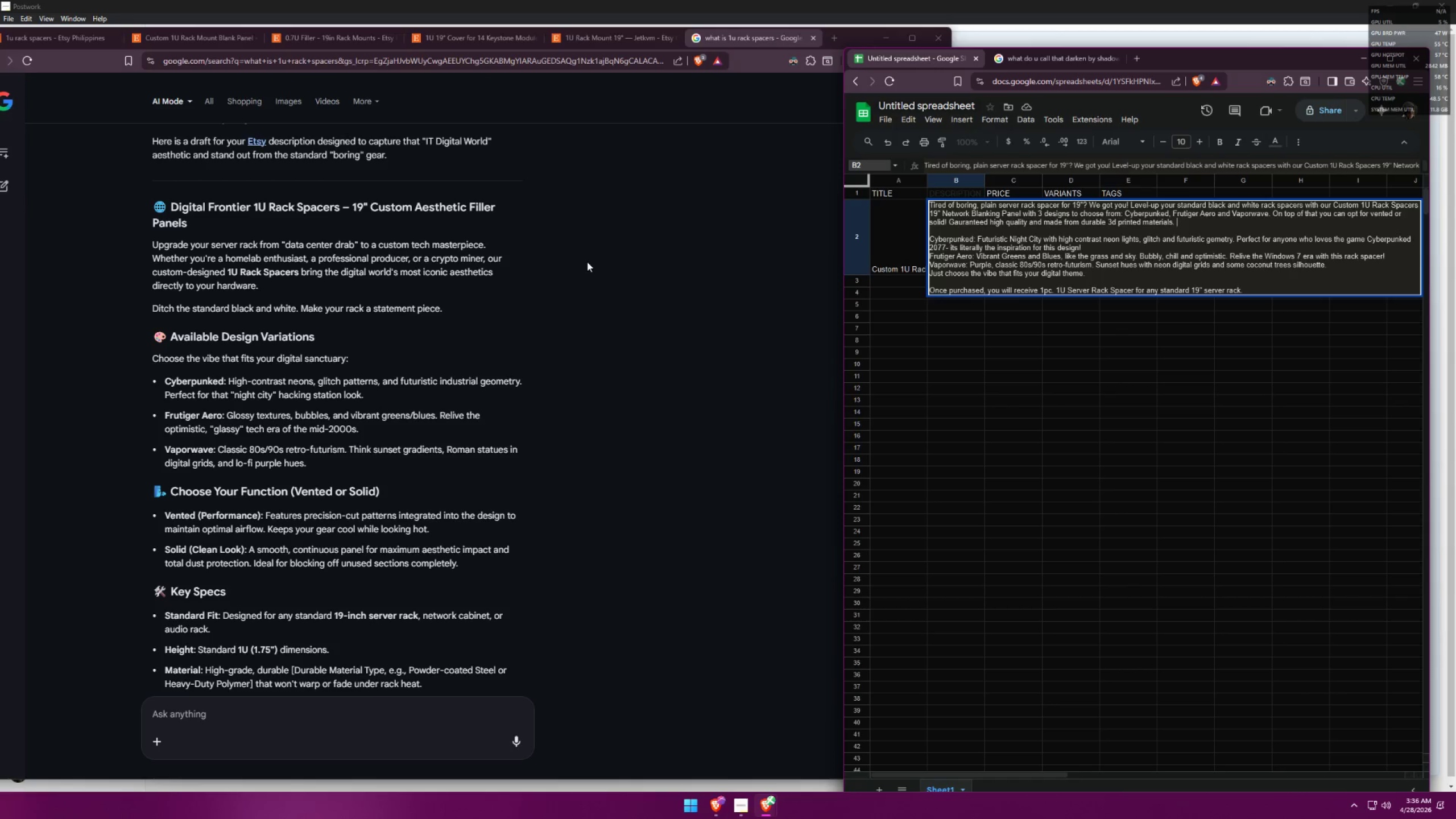 
scroll: coordinate [616, 247], scroll_direction: down, amount: 30.0
 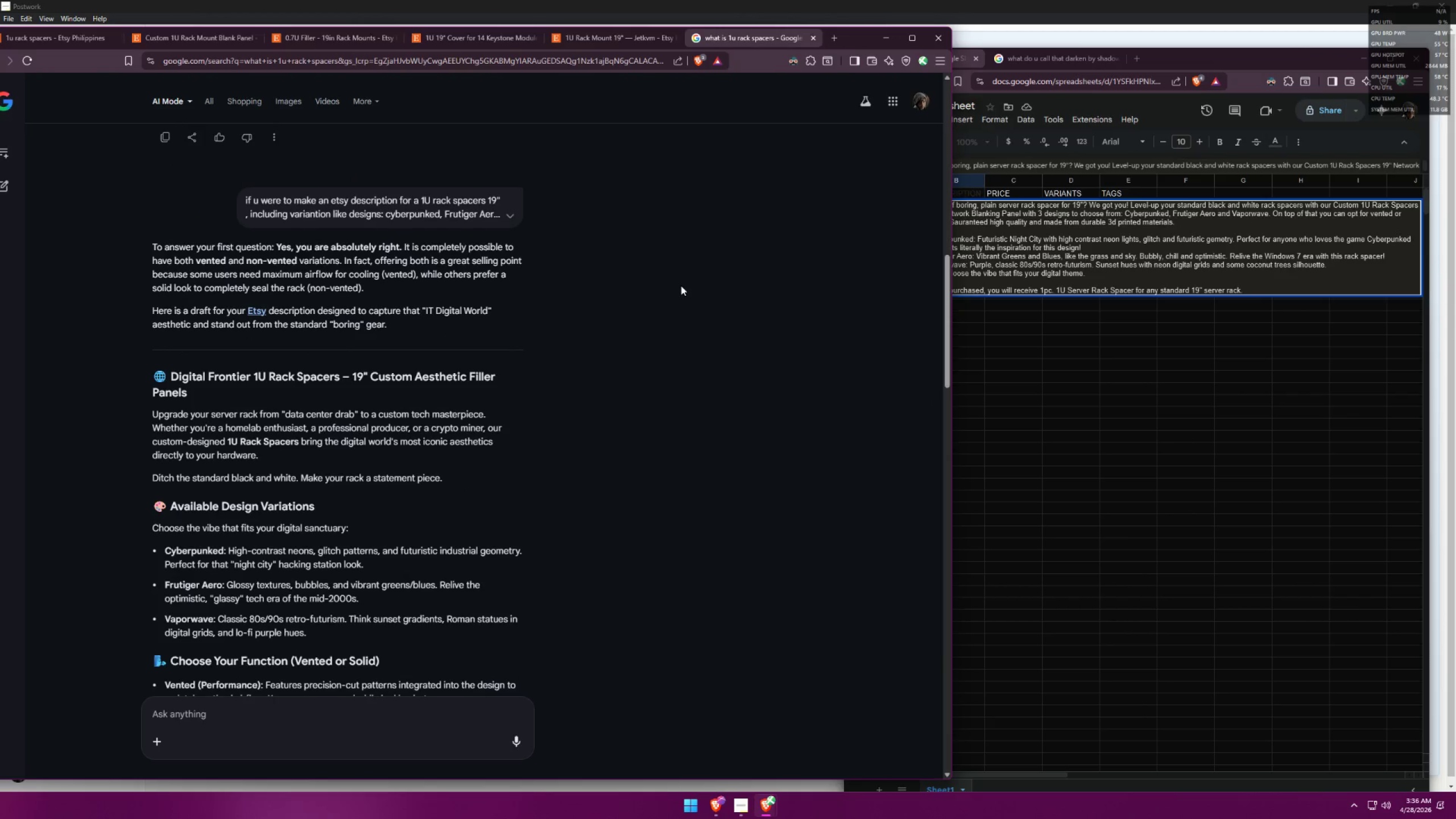 
scroll: coordinate [681, 285], scroll_direction: up, amount: 13.0
 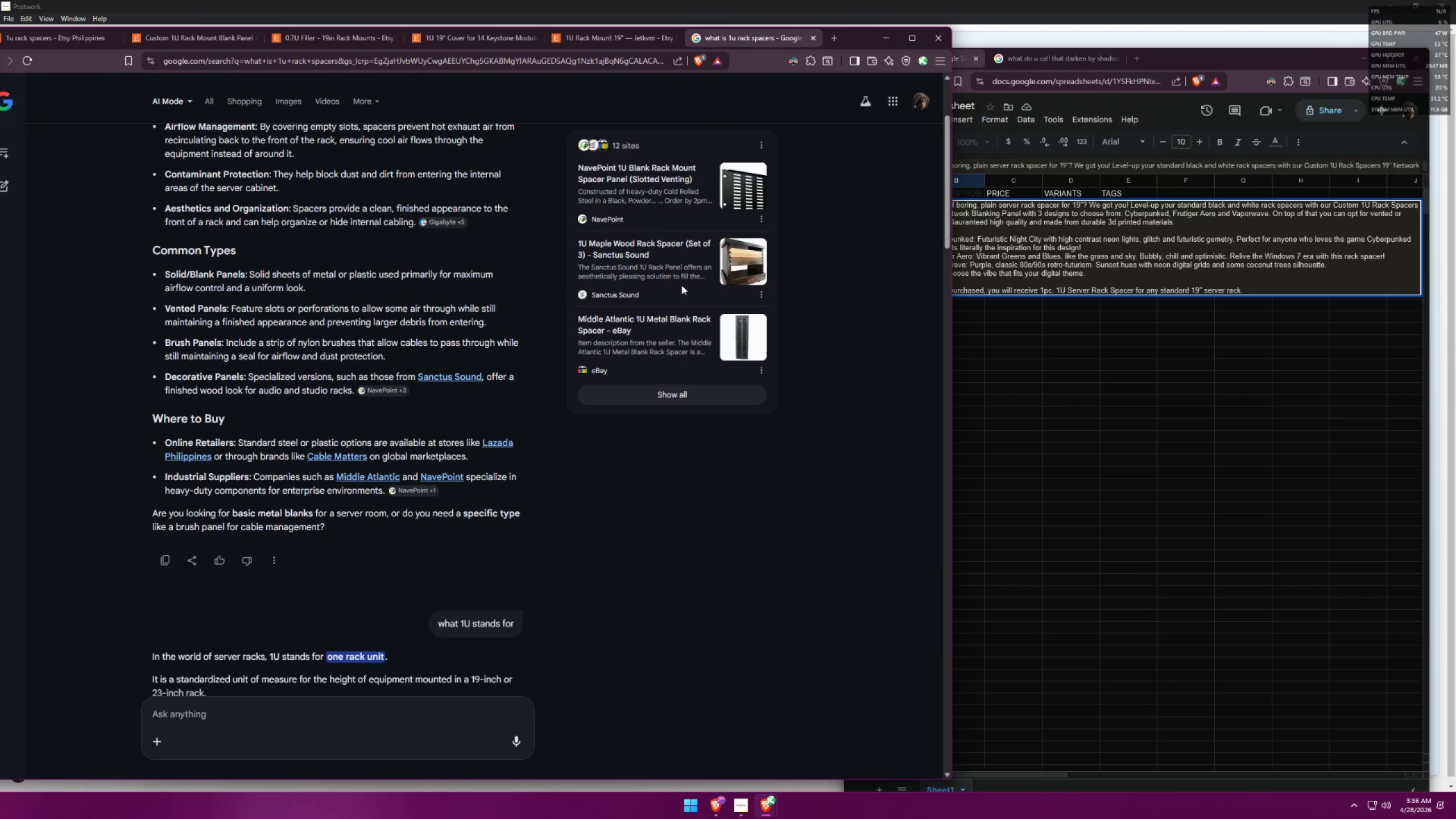 
scroll: coordinate [681, 286], scroll_direction: down, amount: 6.0
 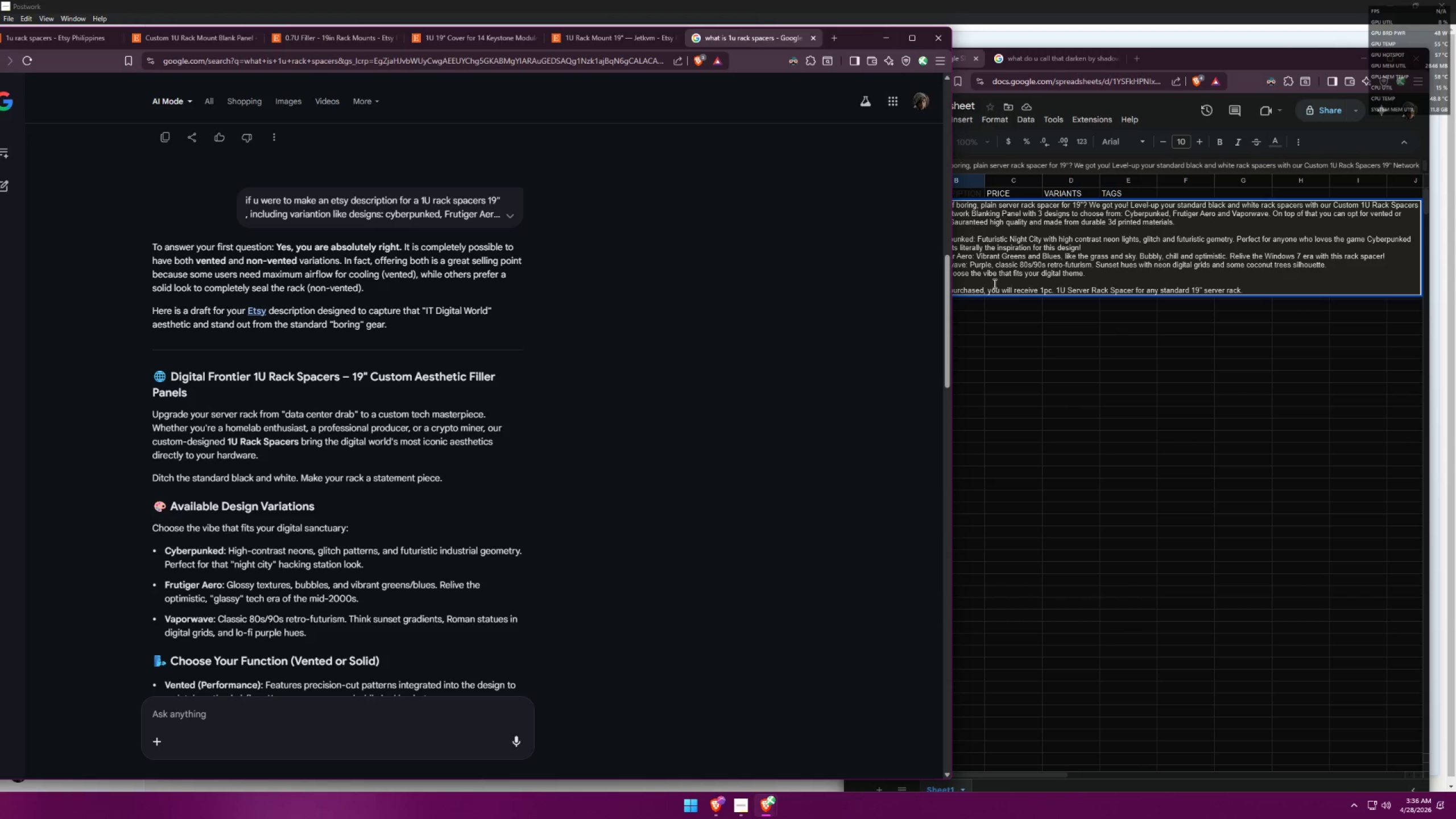 
left_click([1092, 269])
 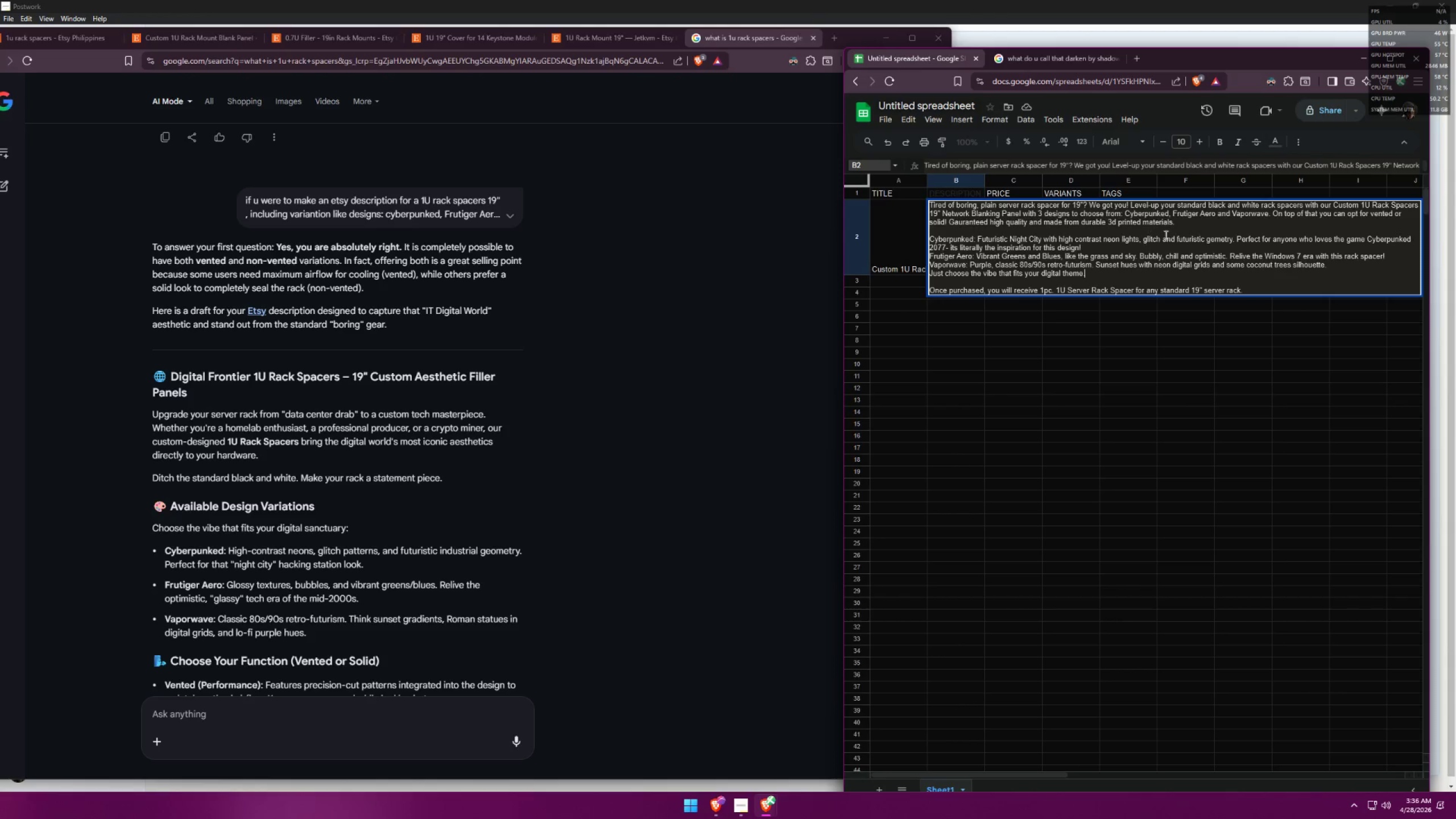 
left_click([1188, 224])
 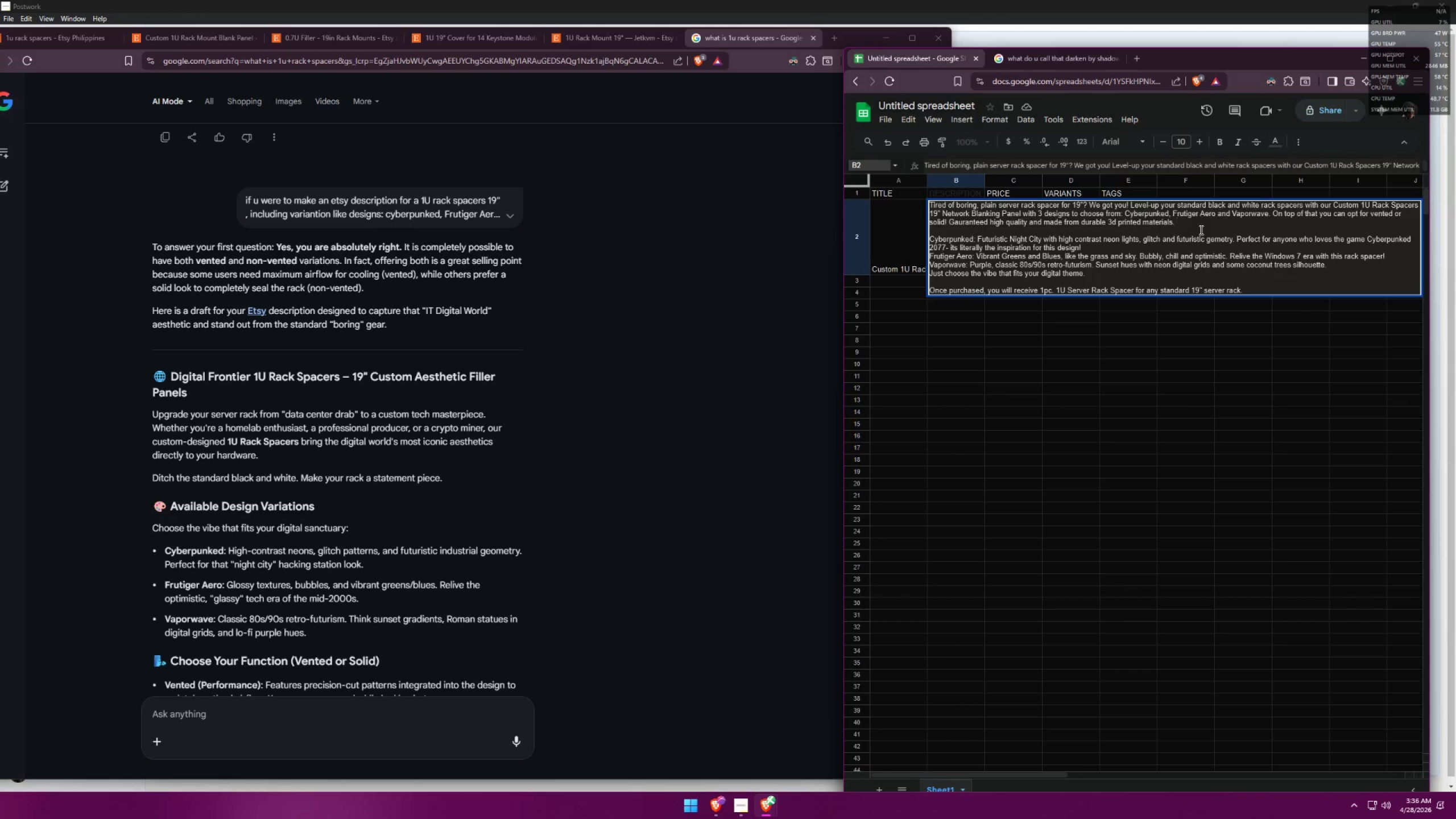 
type(Perfect for )
 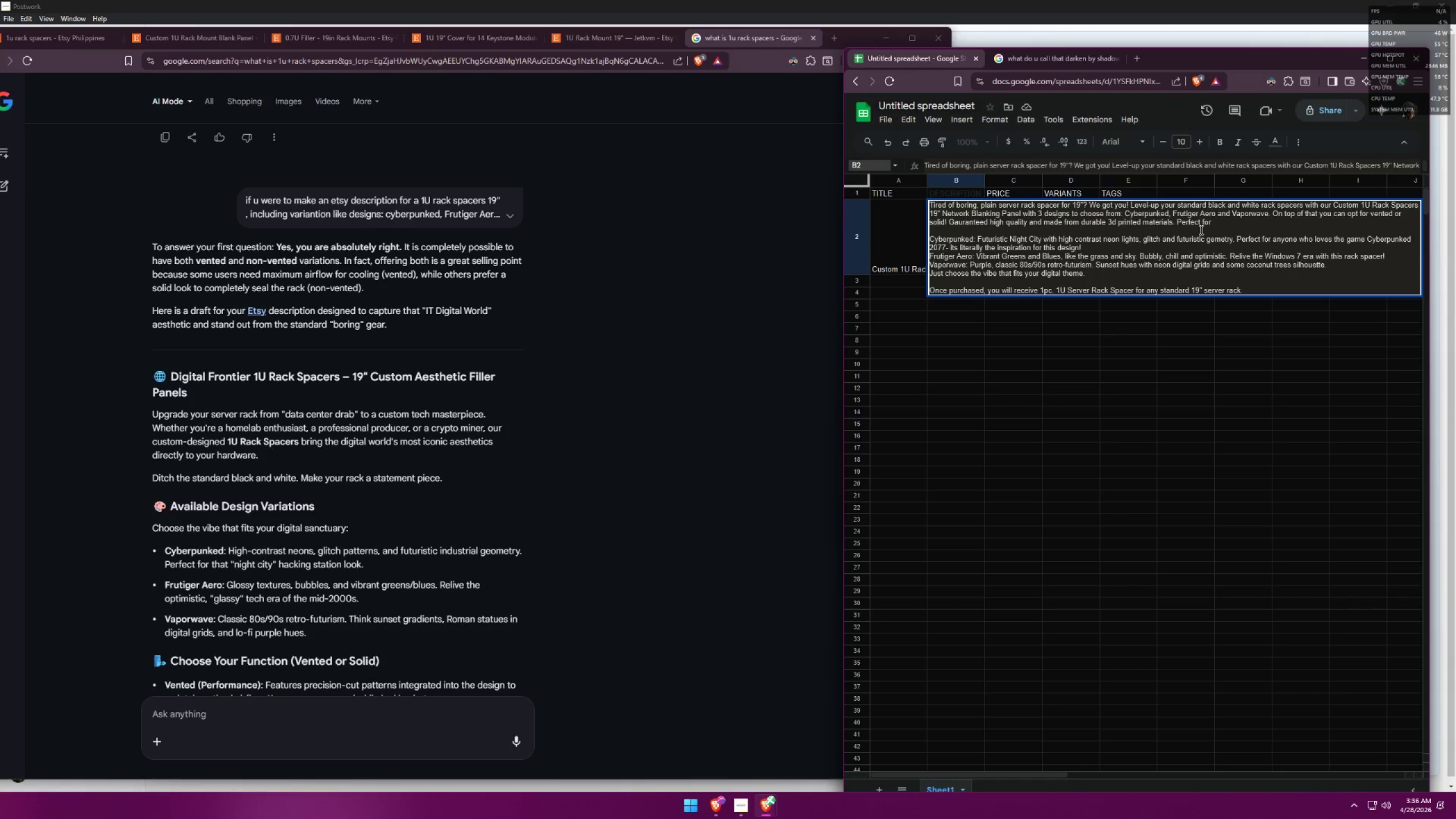 
wait(14.45)
 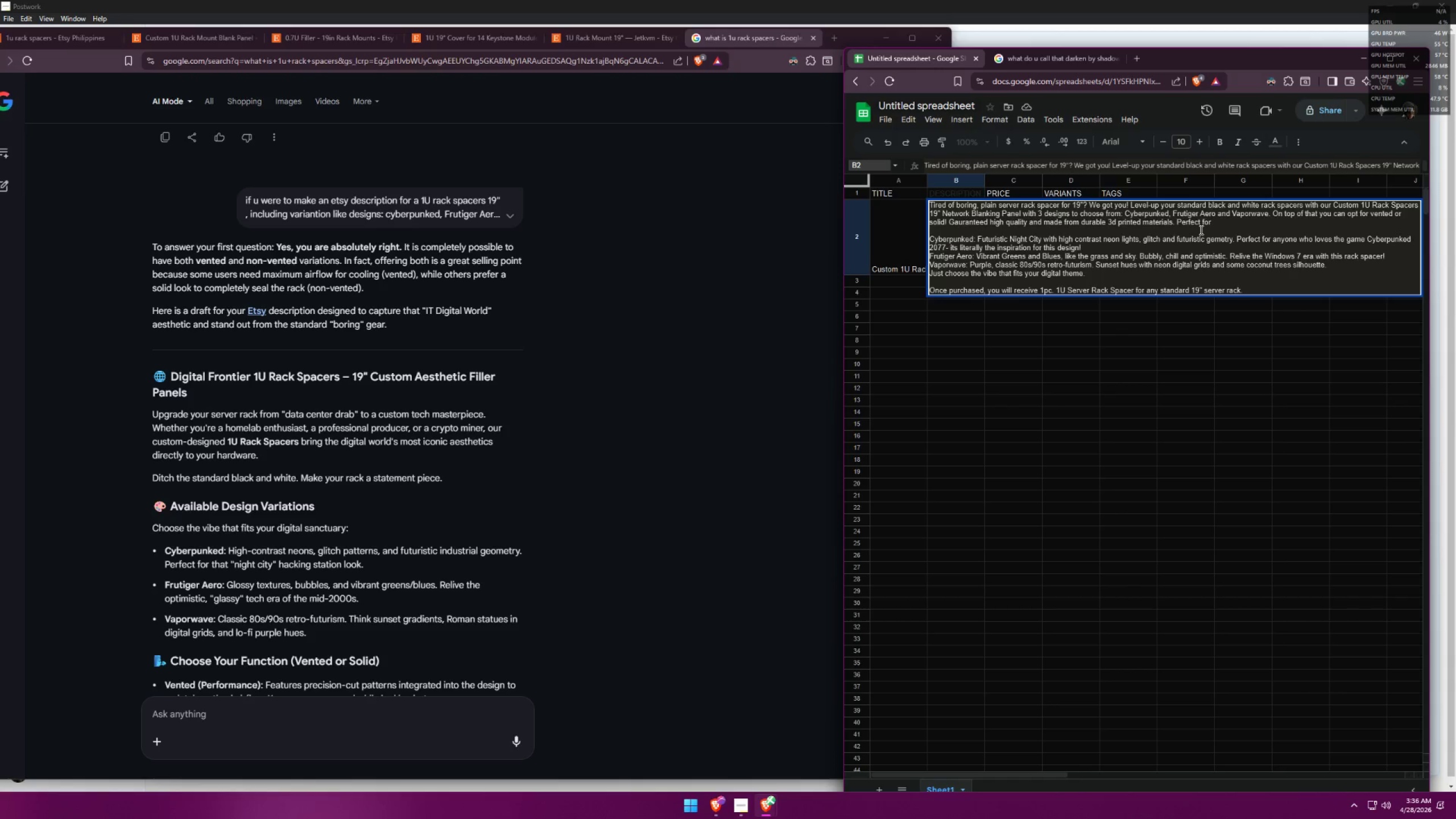 
key(Backspace)
 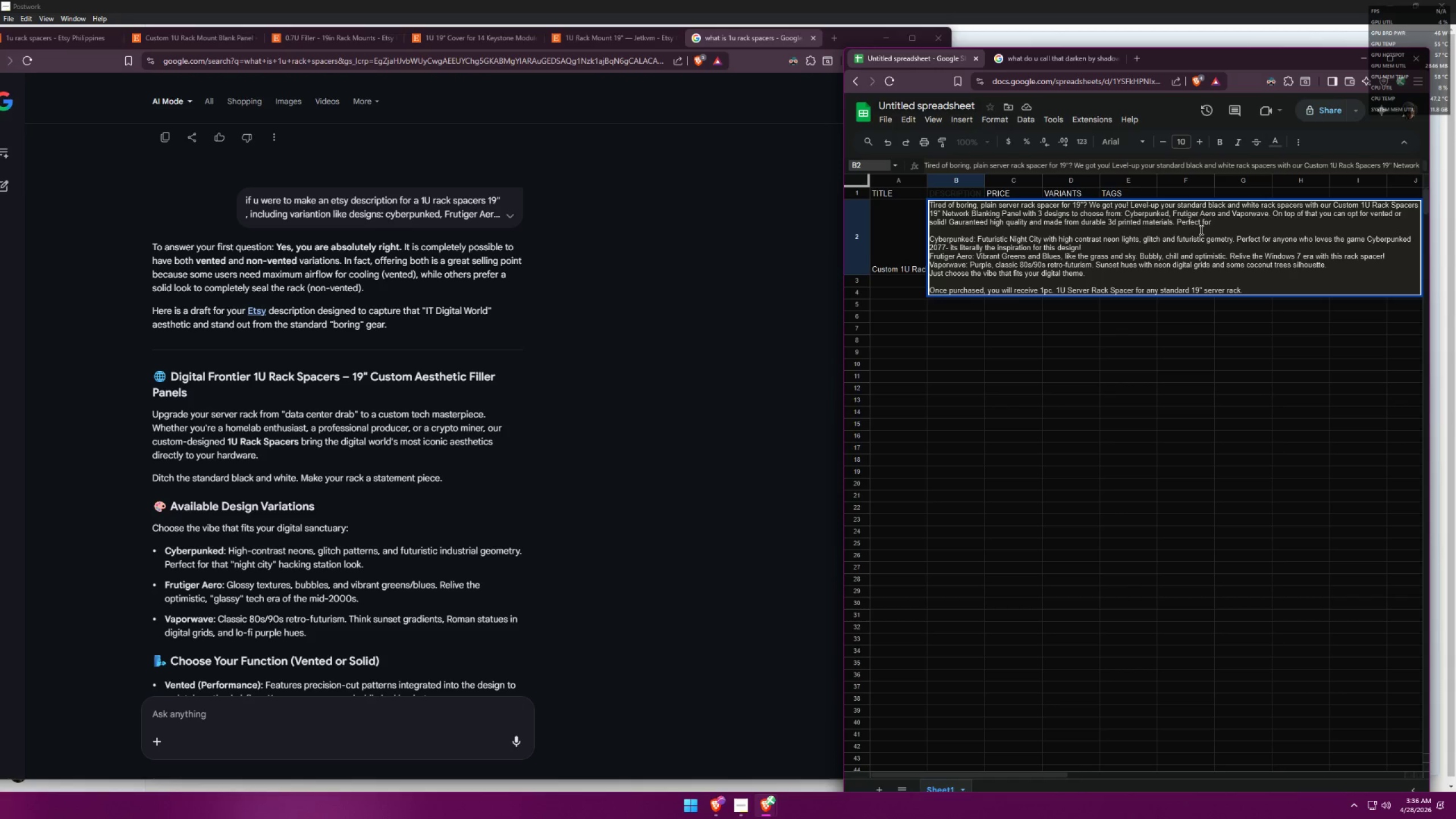 
key(Backspace)
 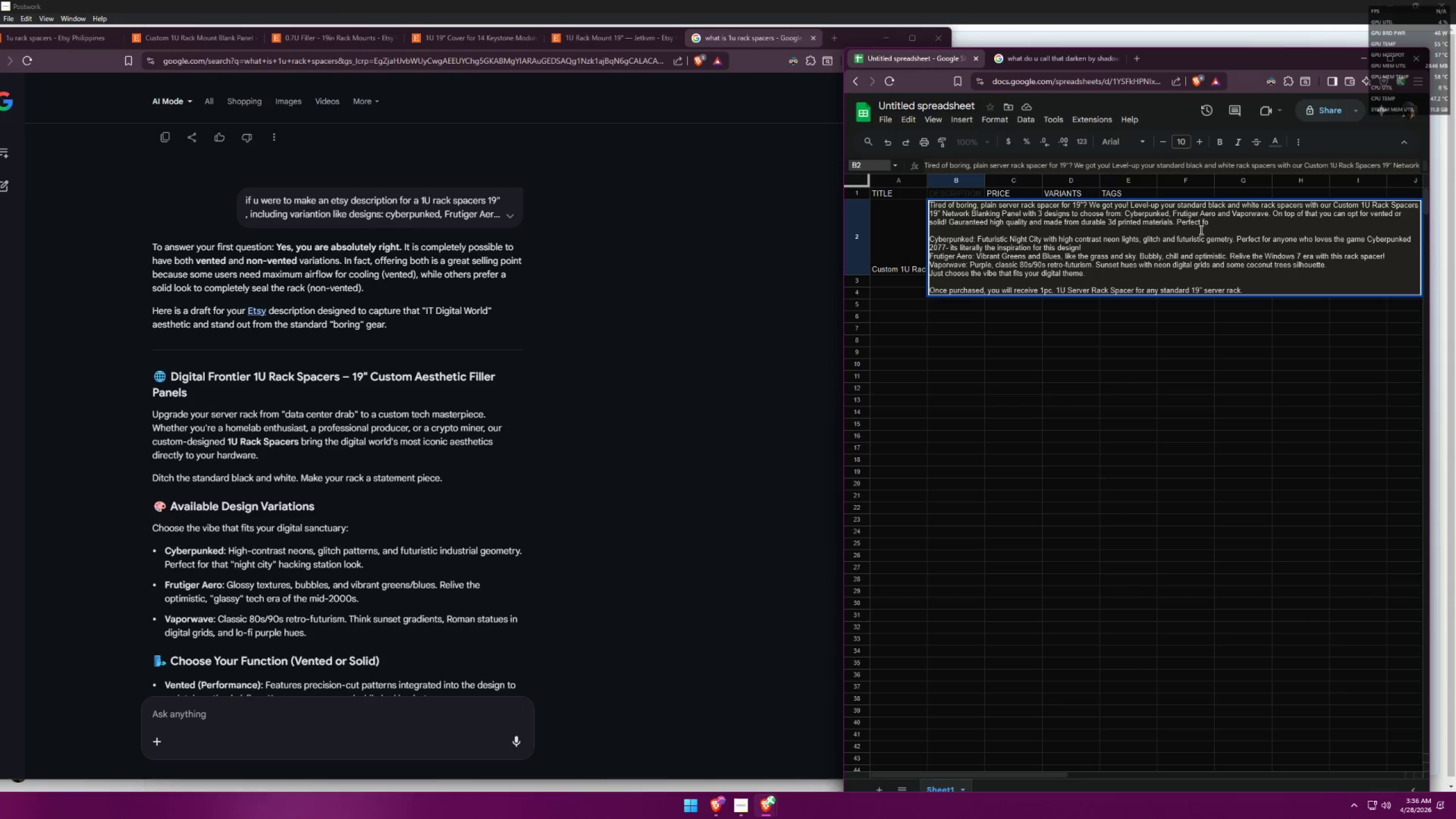 
key(Backspace)
 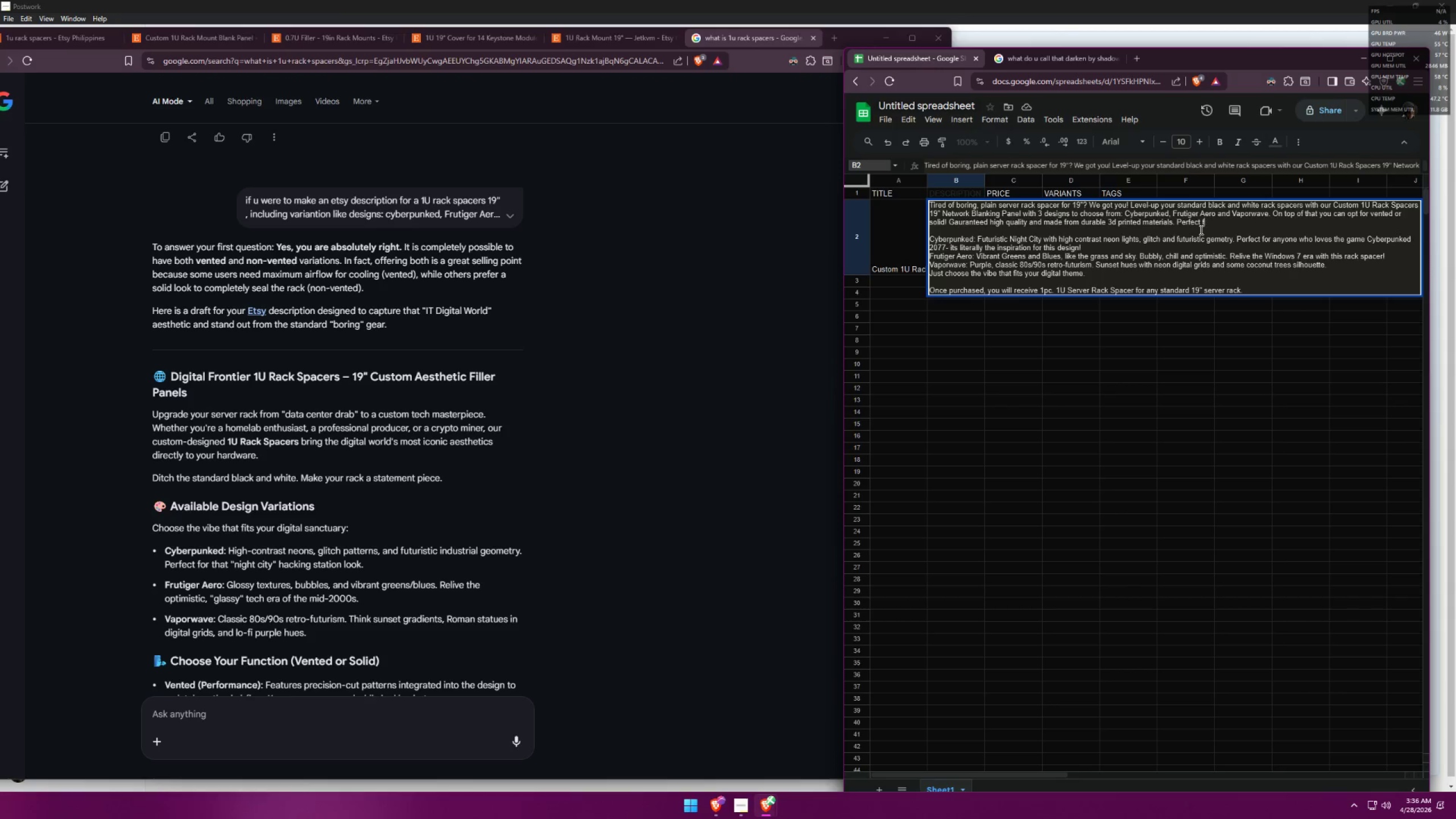 
key(Backspace)
 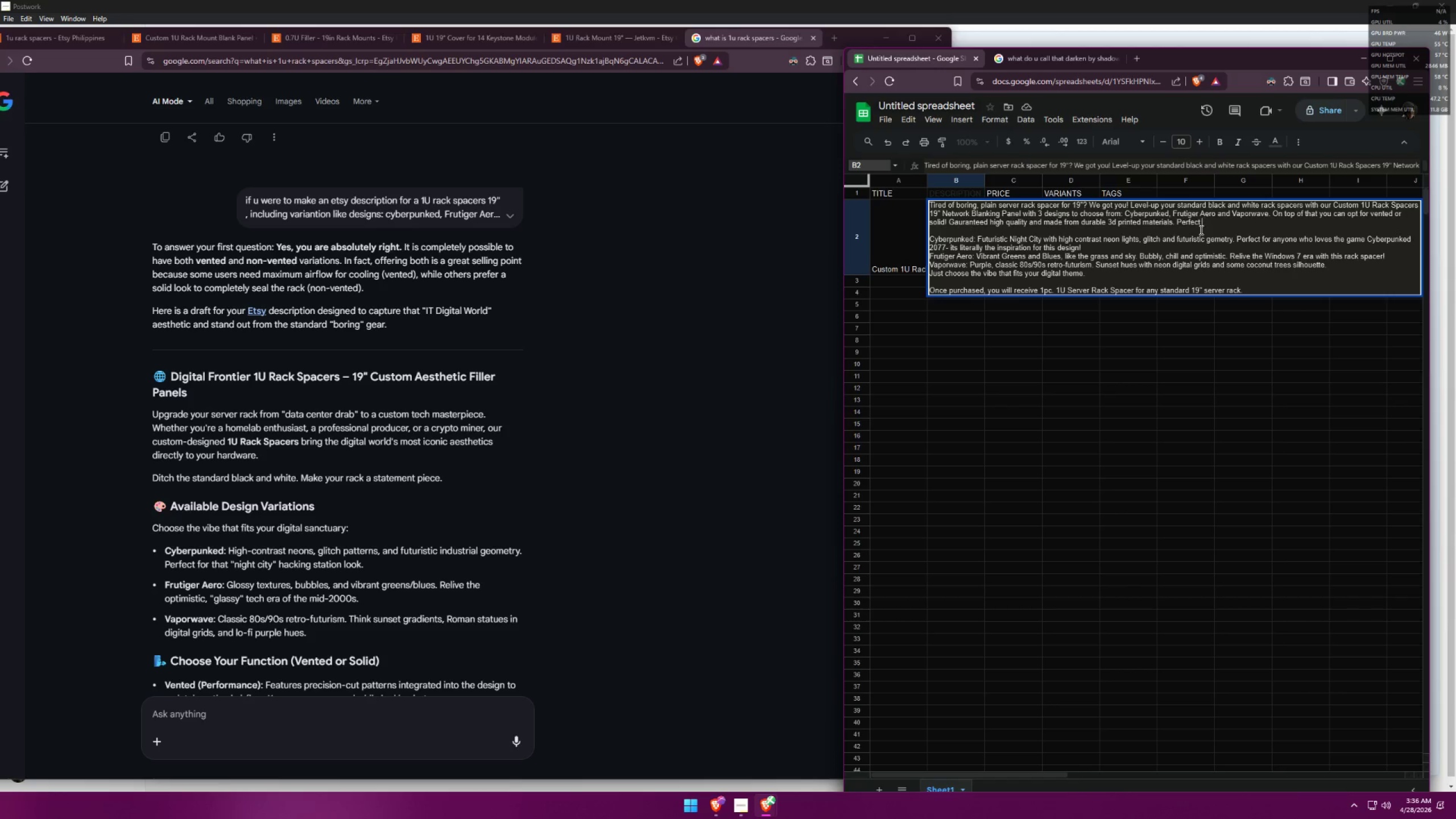 
key(Backspace)
 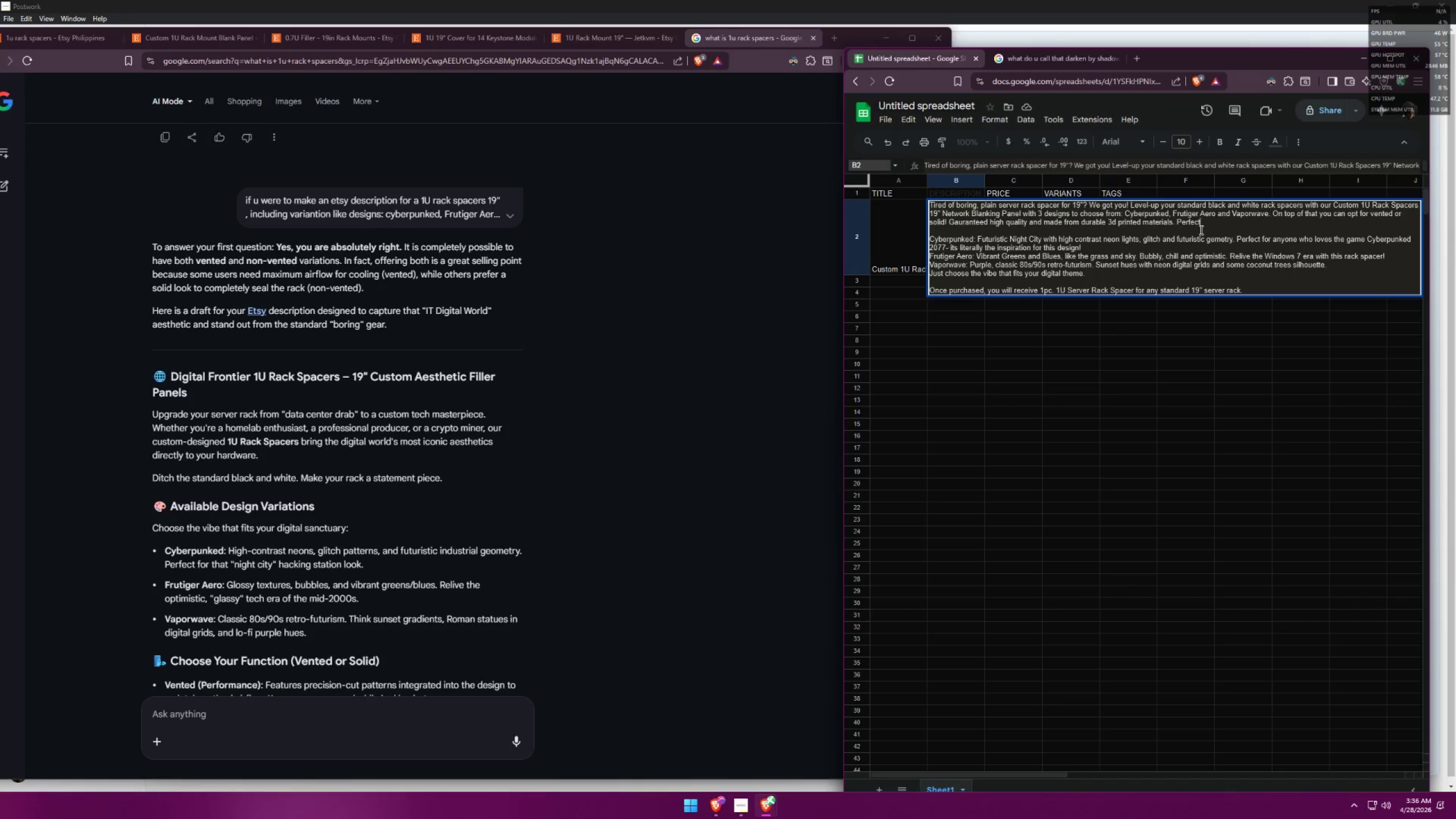 
key(Backspace)
 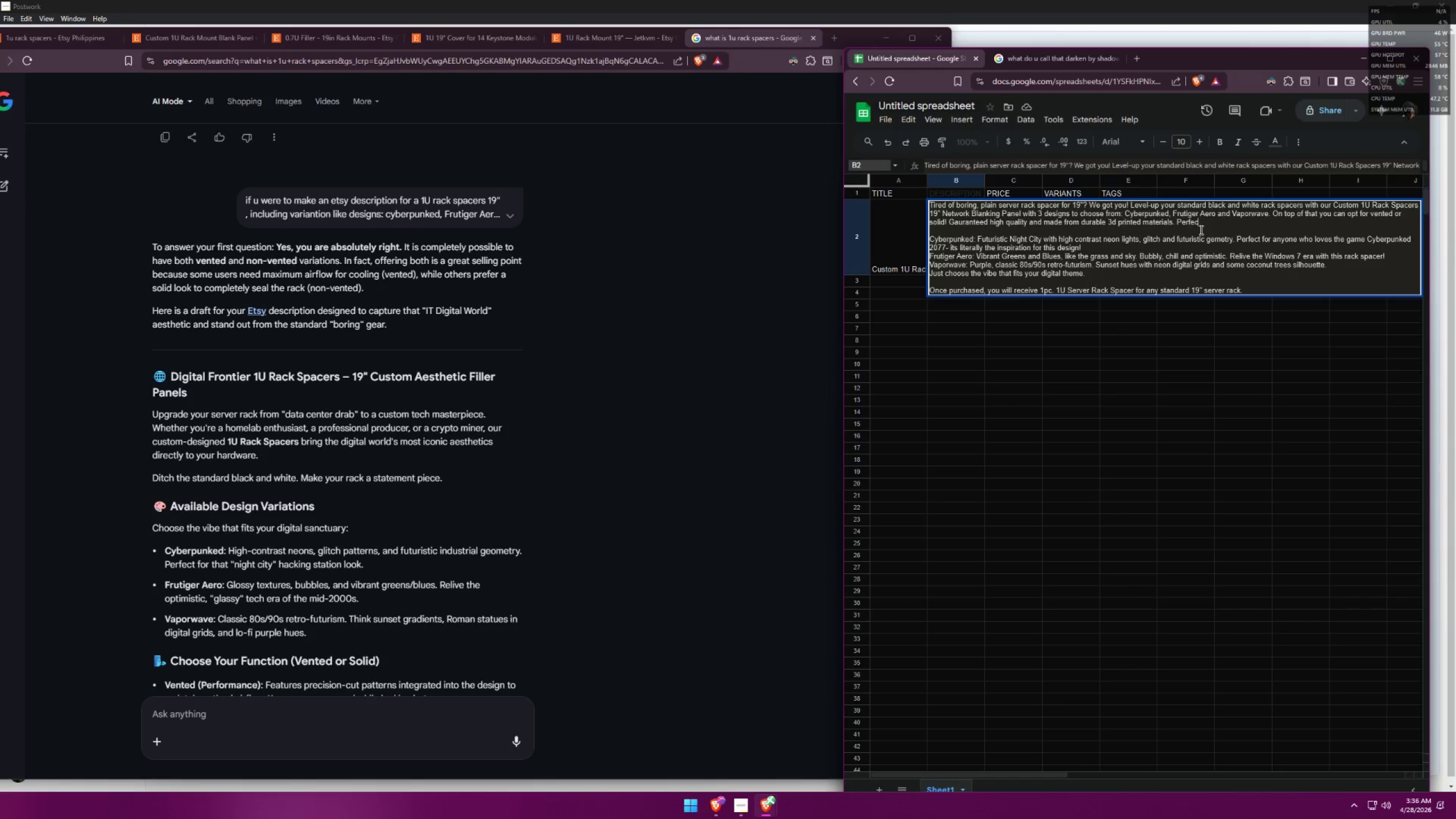 
key(Backspace)
 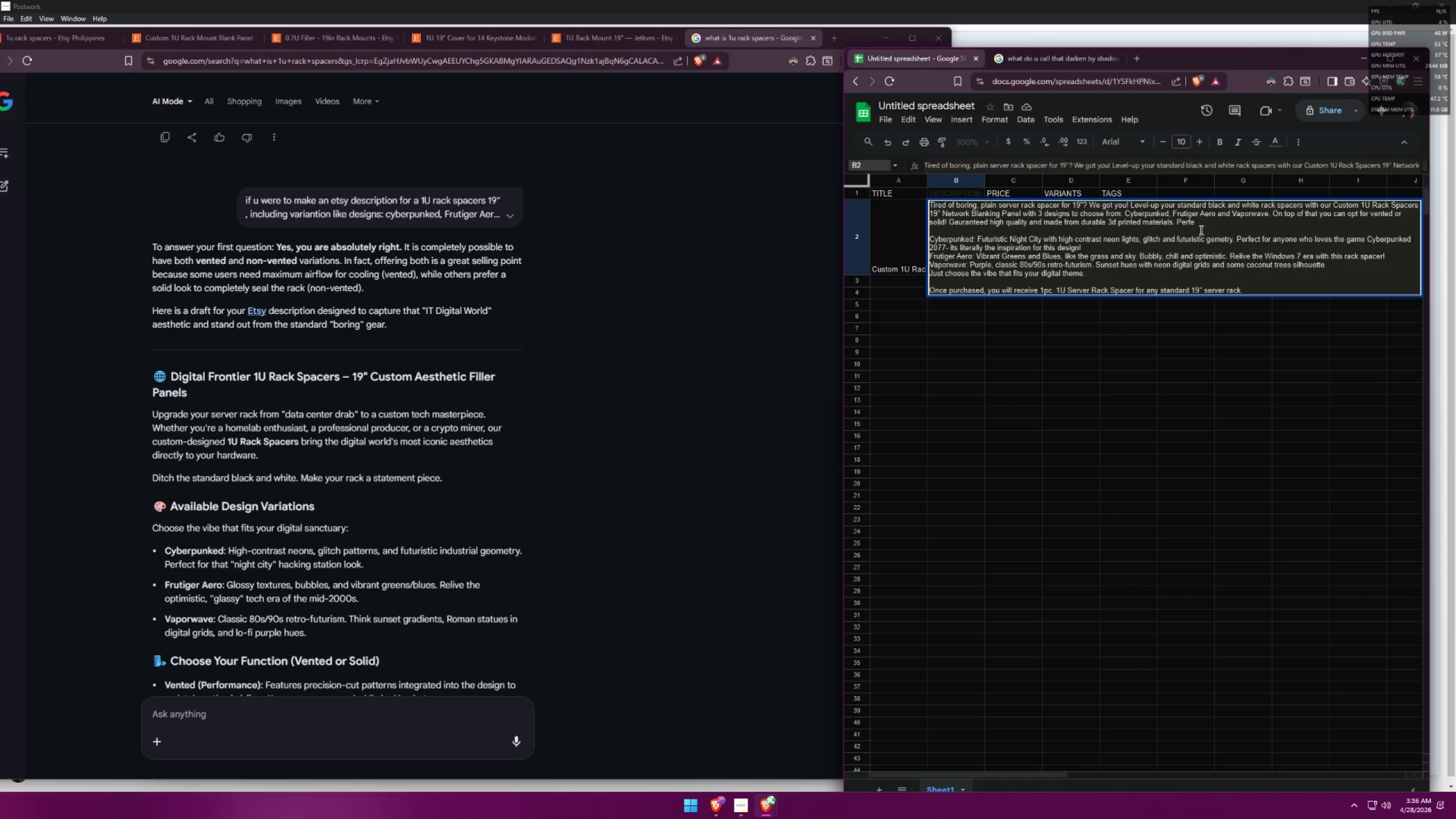 
key(Backspace)
 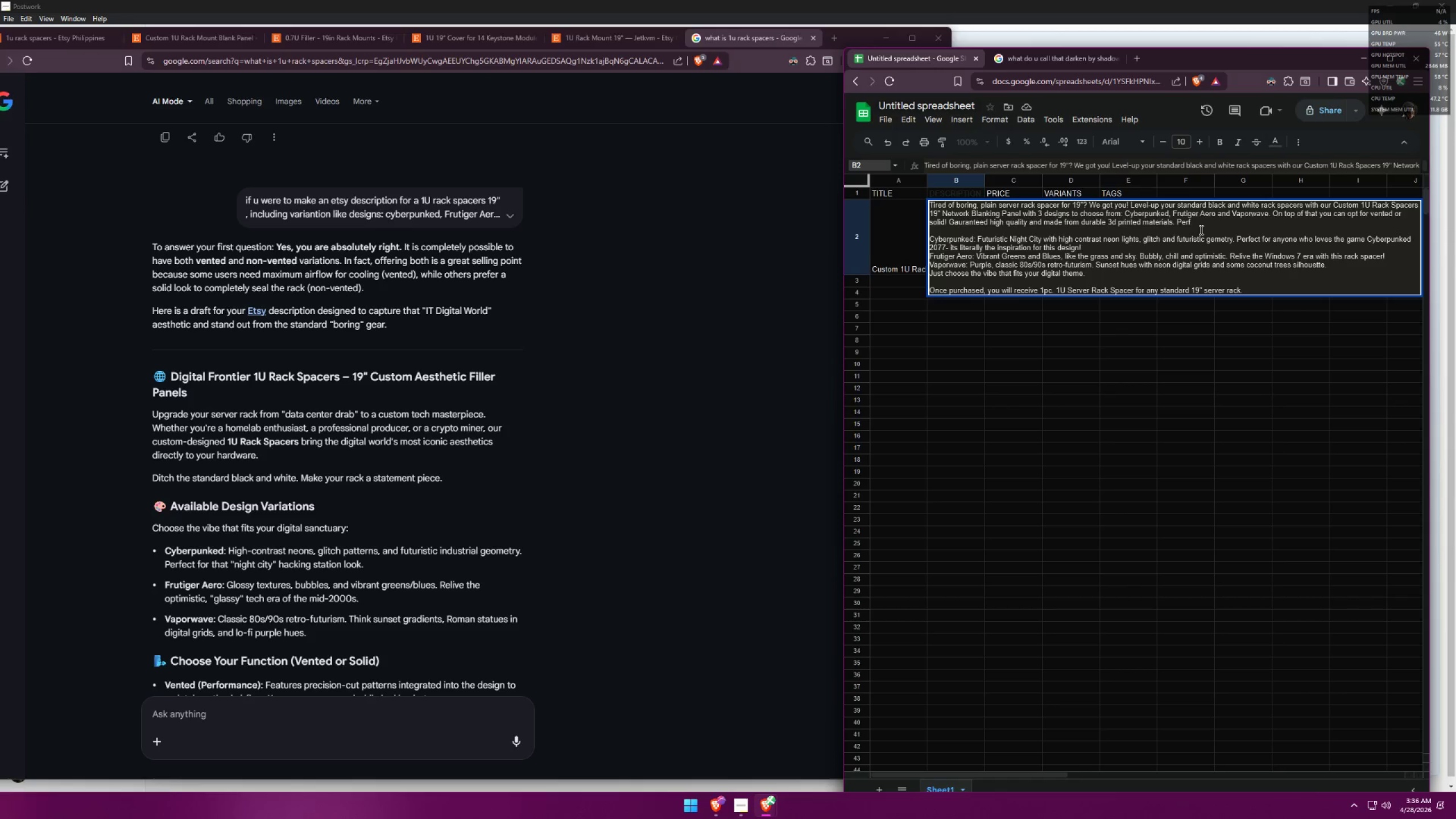 
key(Backspace)
 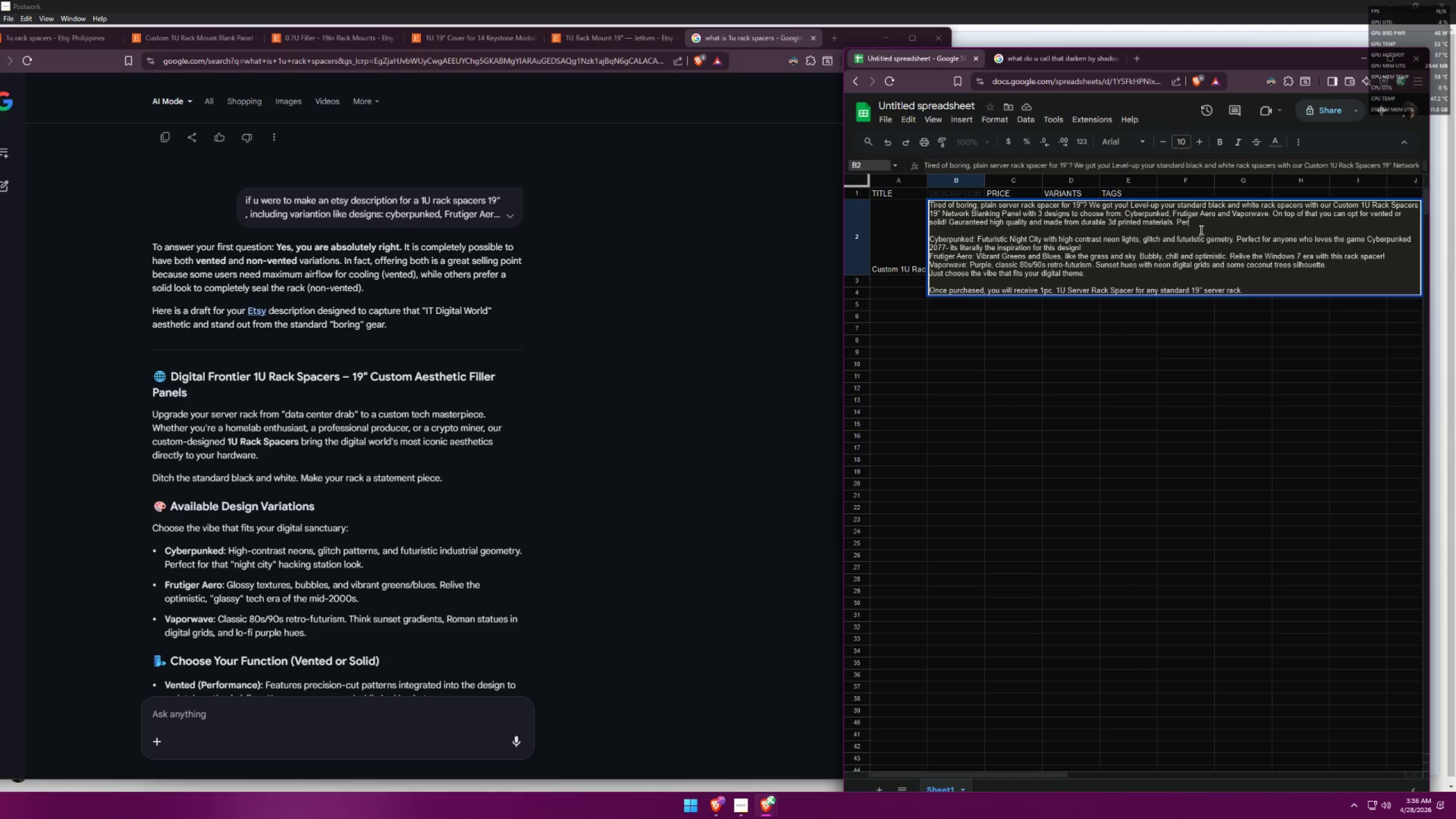 
key(Backspace)
 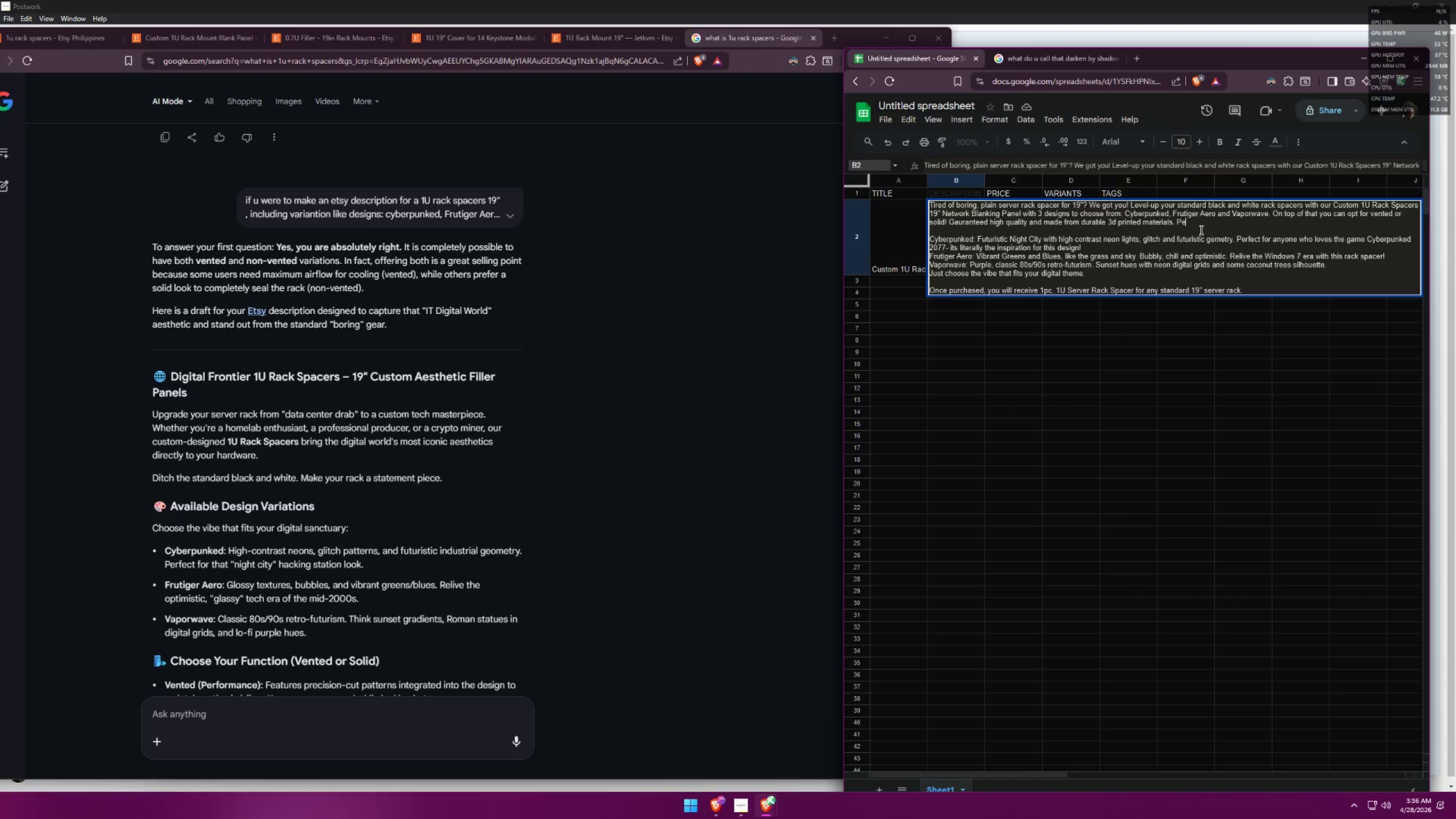 
key(Backspace)
 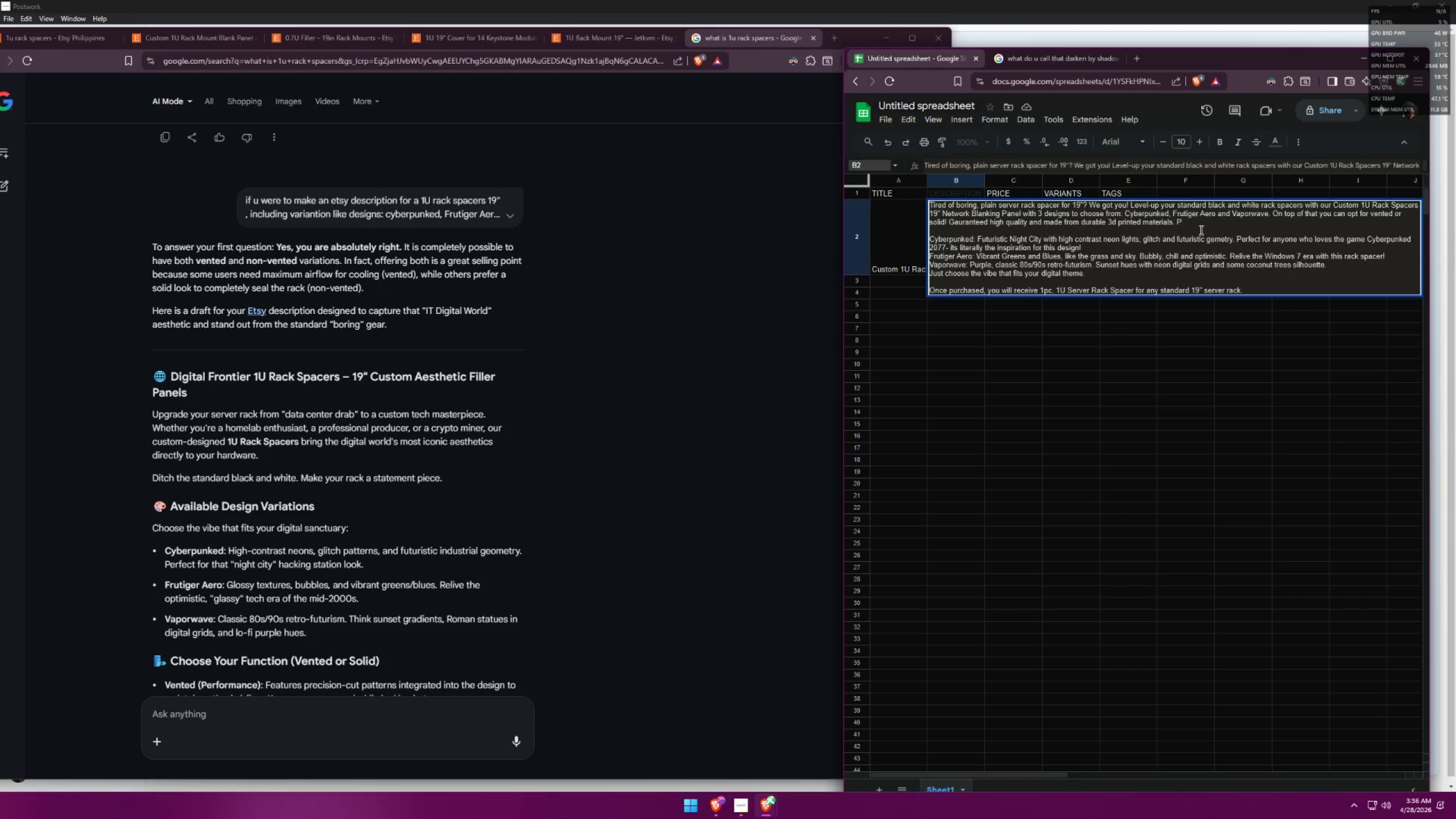 
key(Backspace)
 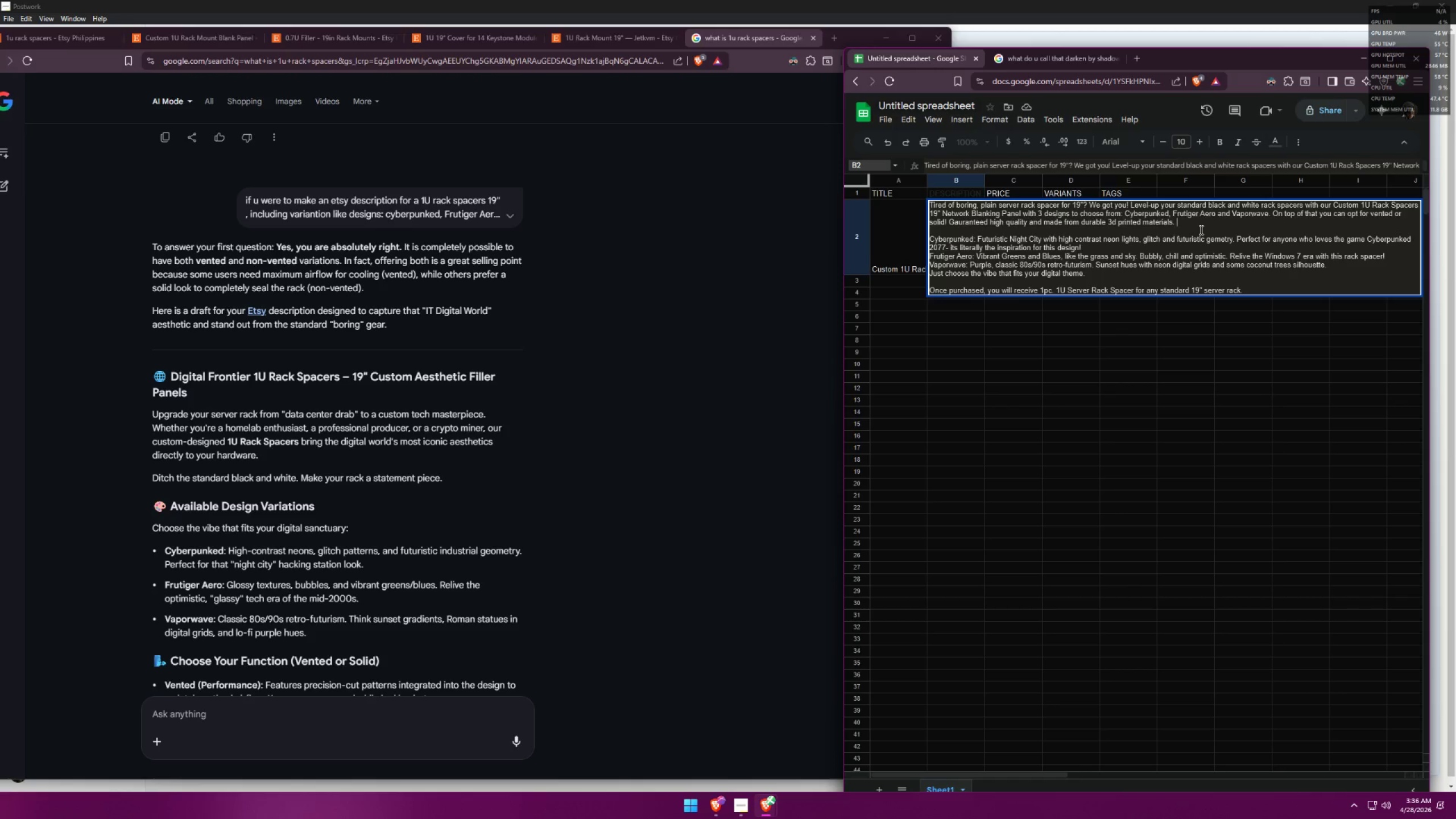 
wait(6.33)
 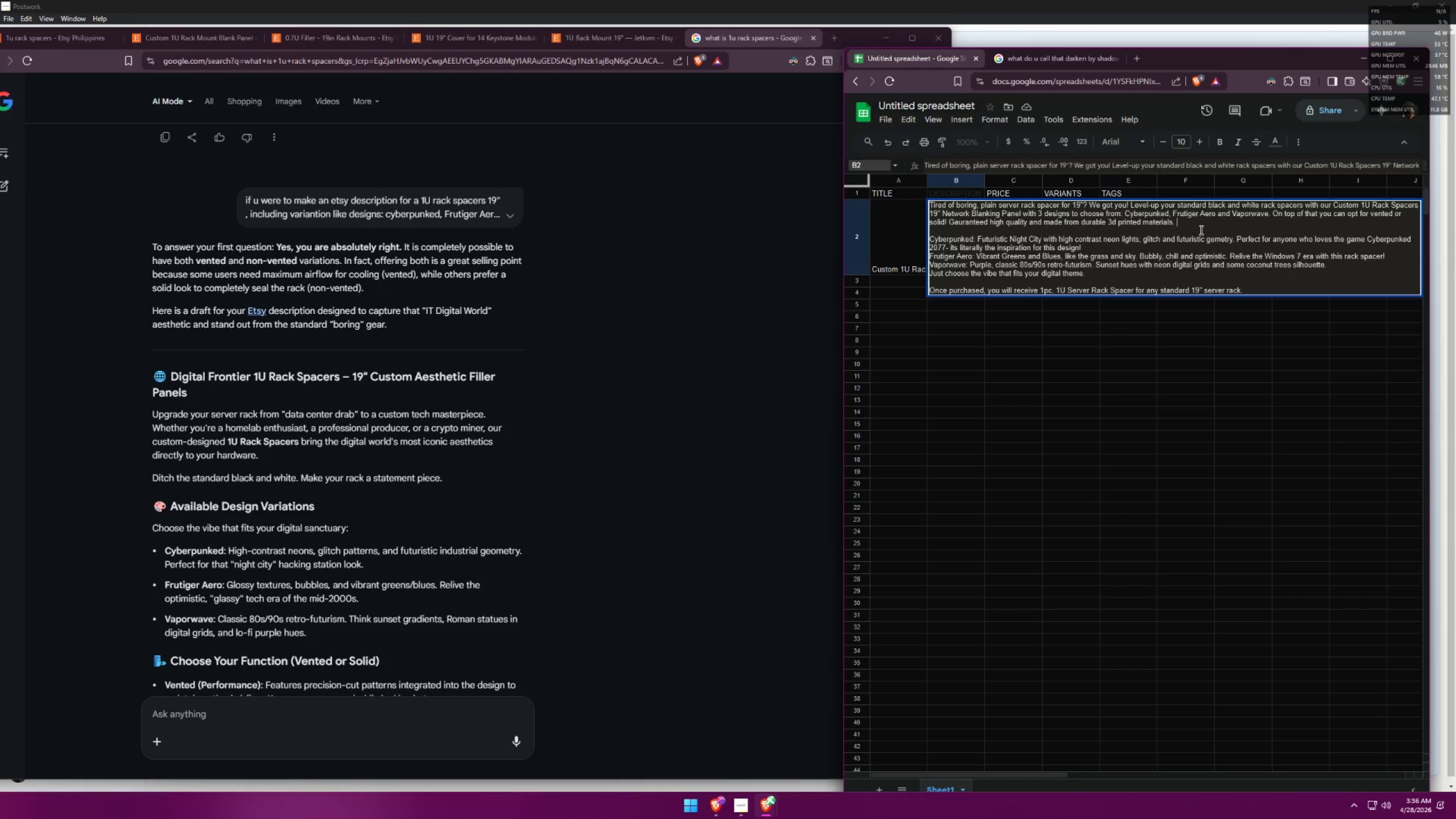 
left_click([1067, 53])
 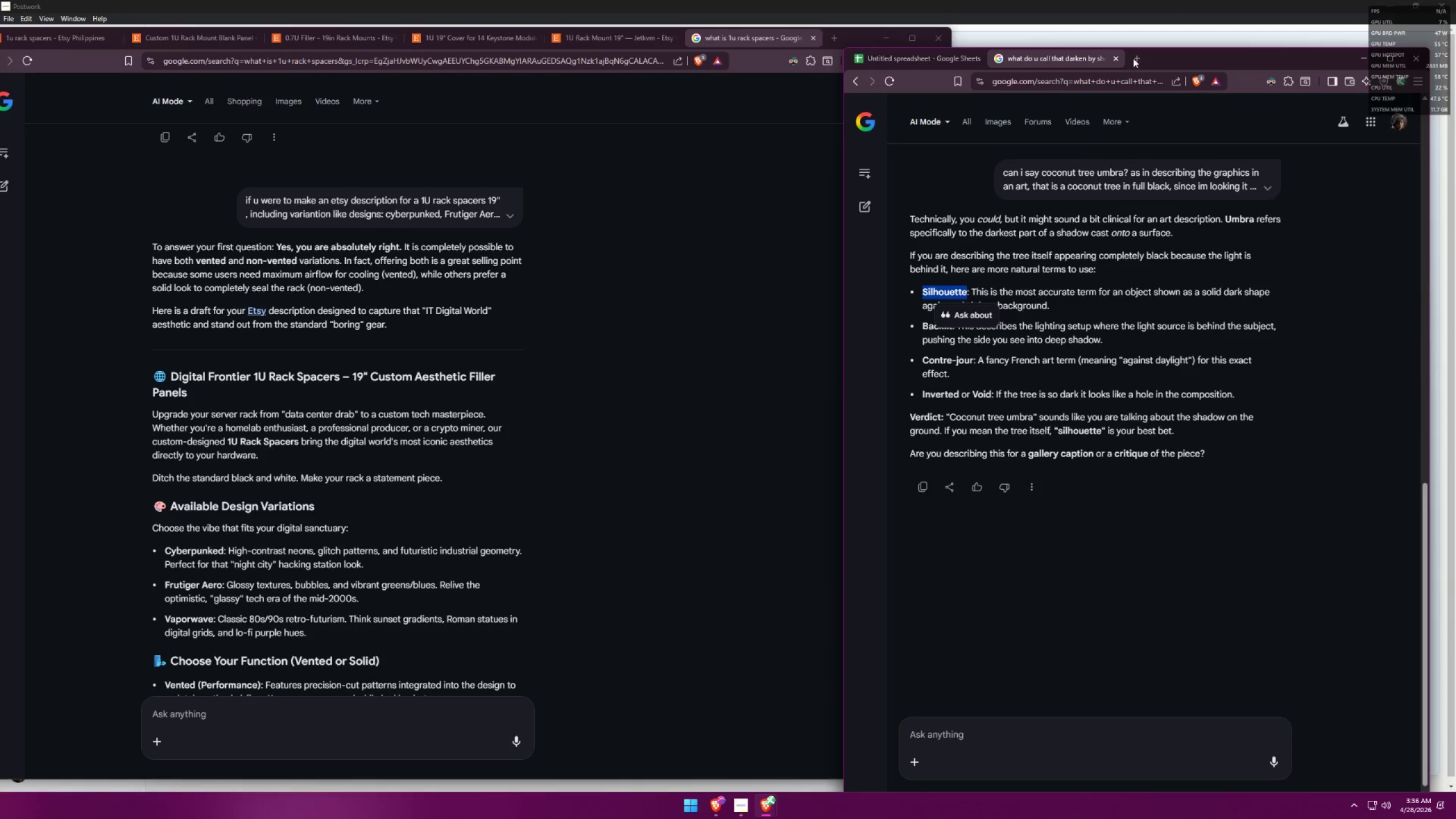 
left_click([1135, 57])
 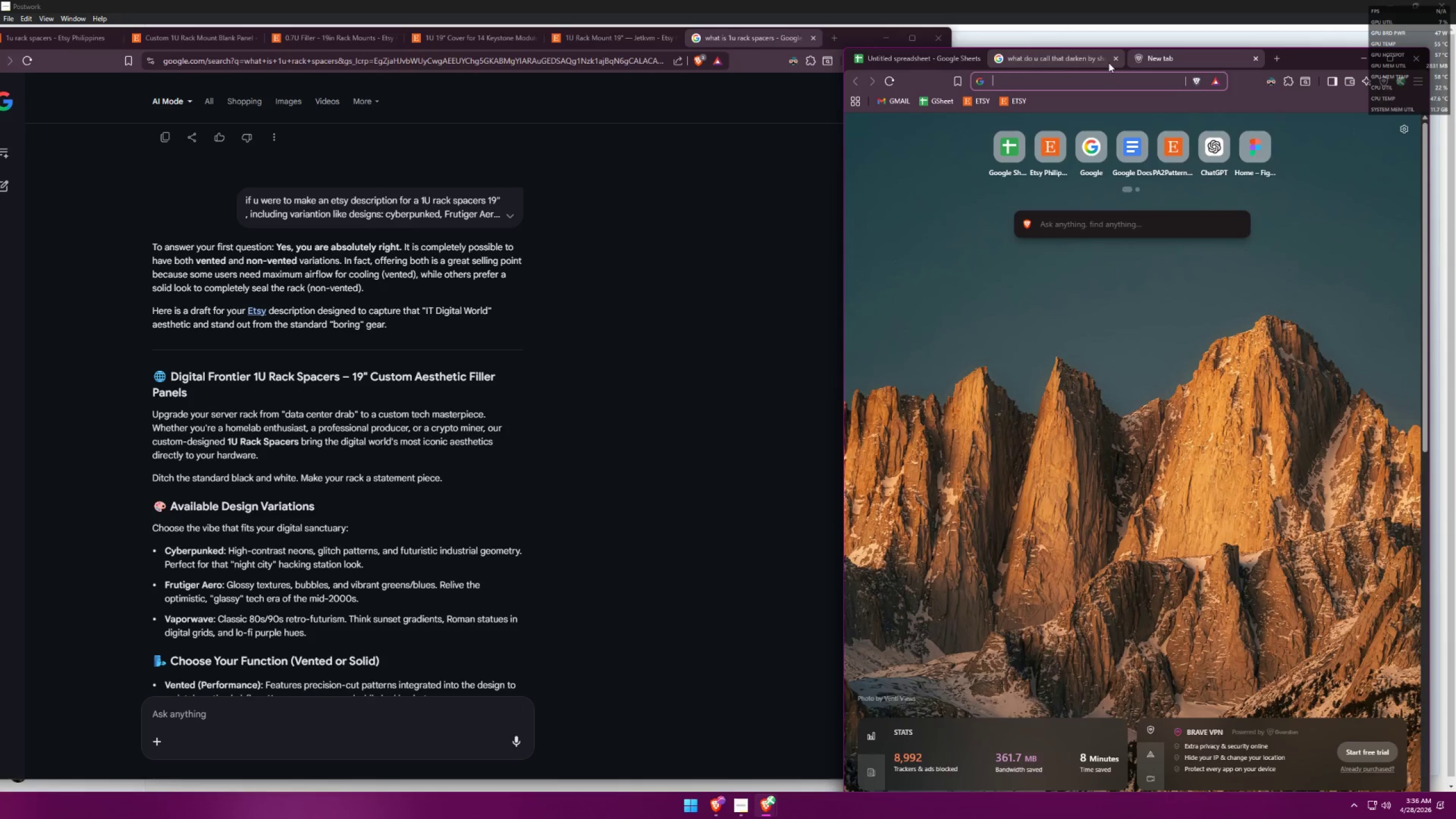 
left_click([1120, 56])
 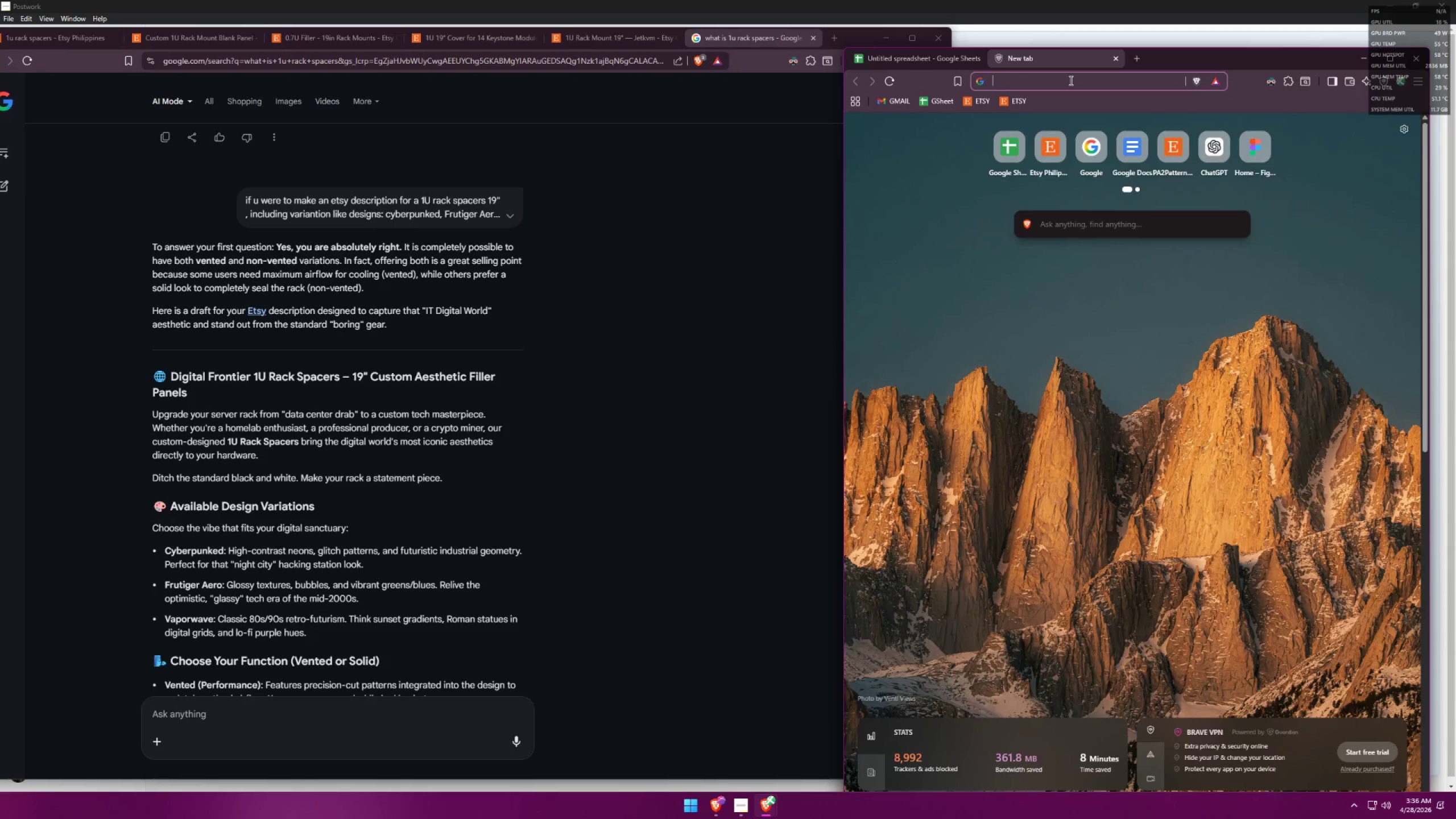 
type(perec)
key(Backspace)
key(Backspace)
type(fect for )
 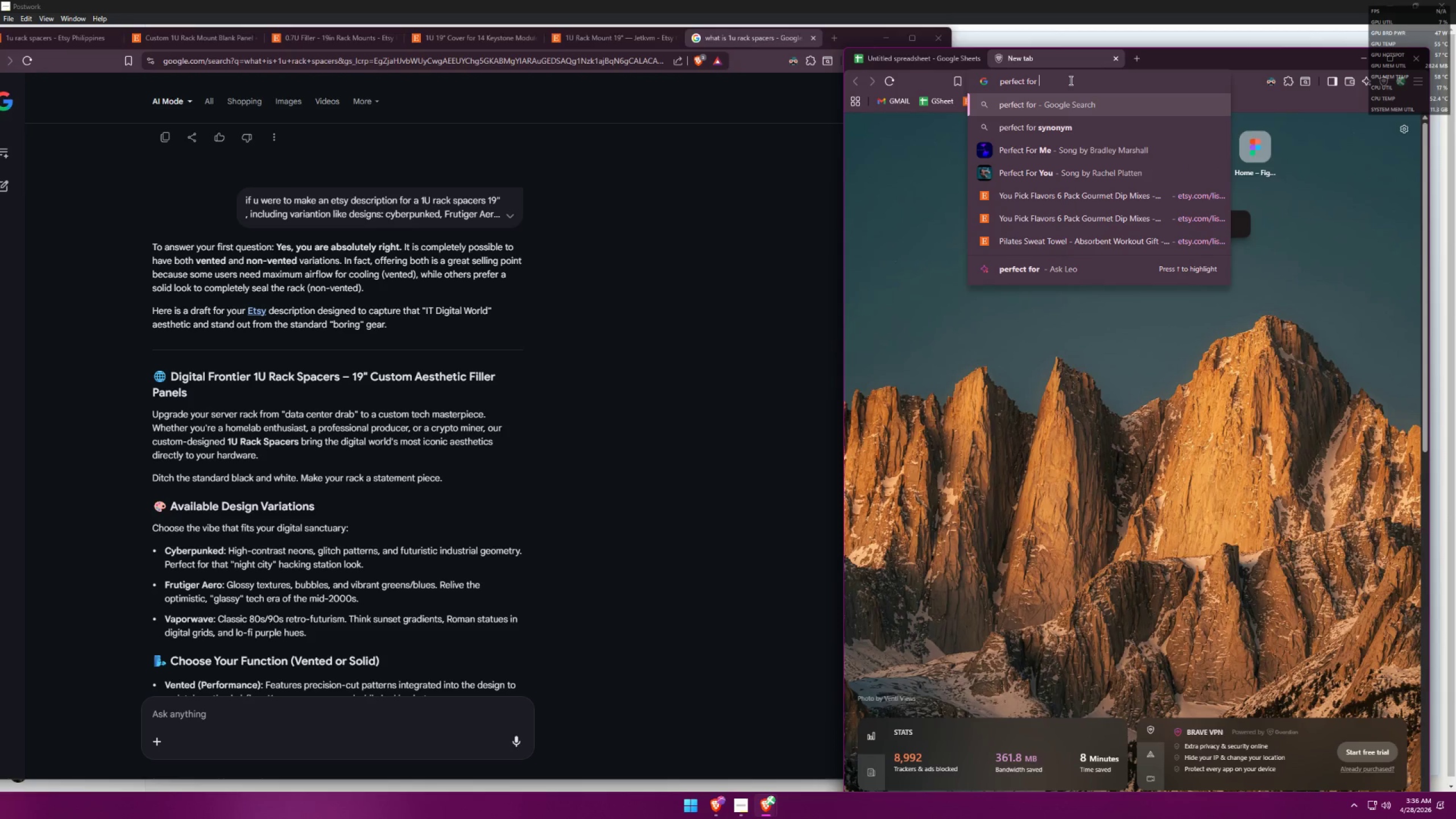 
key(ArrowDown)
 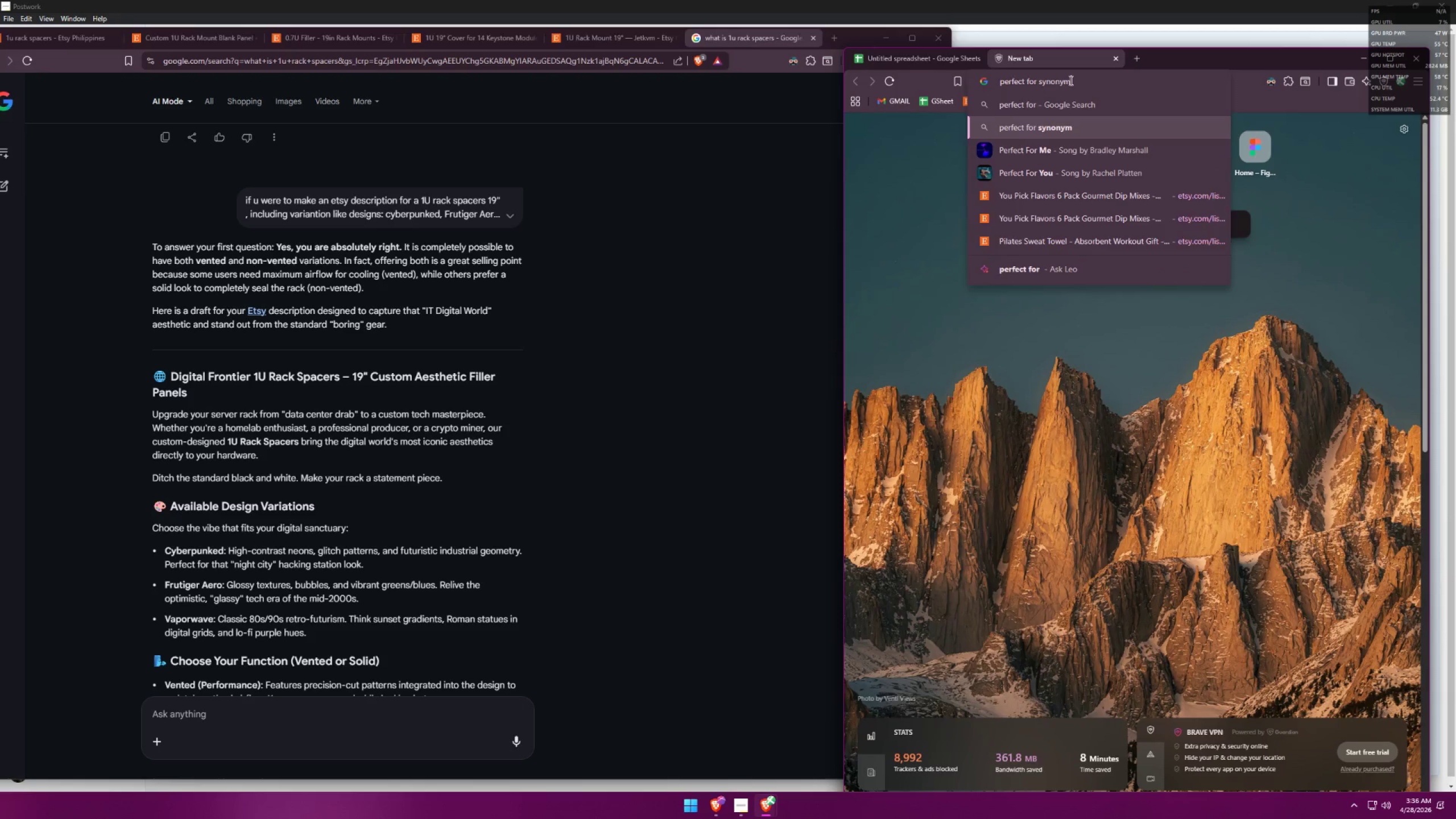 
key(Enter)
 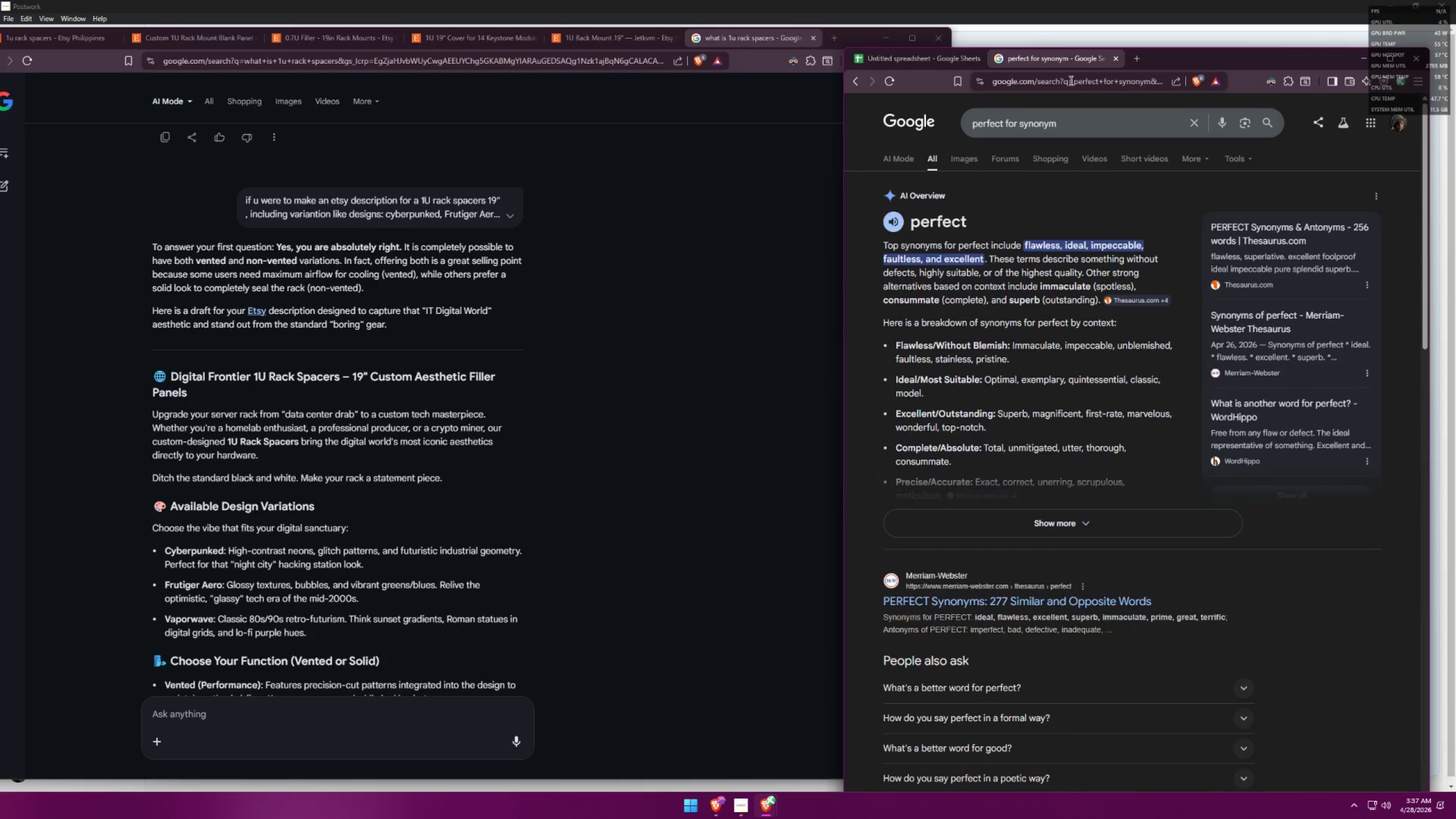 
wait(15.62)
 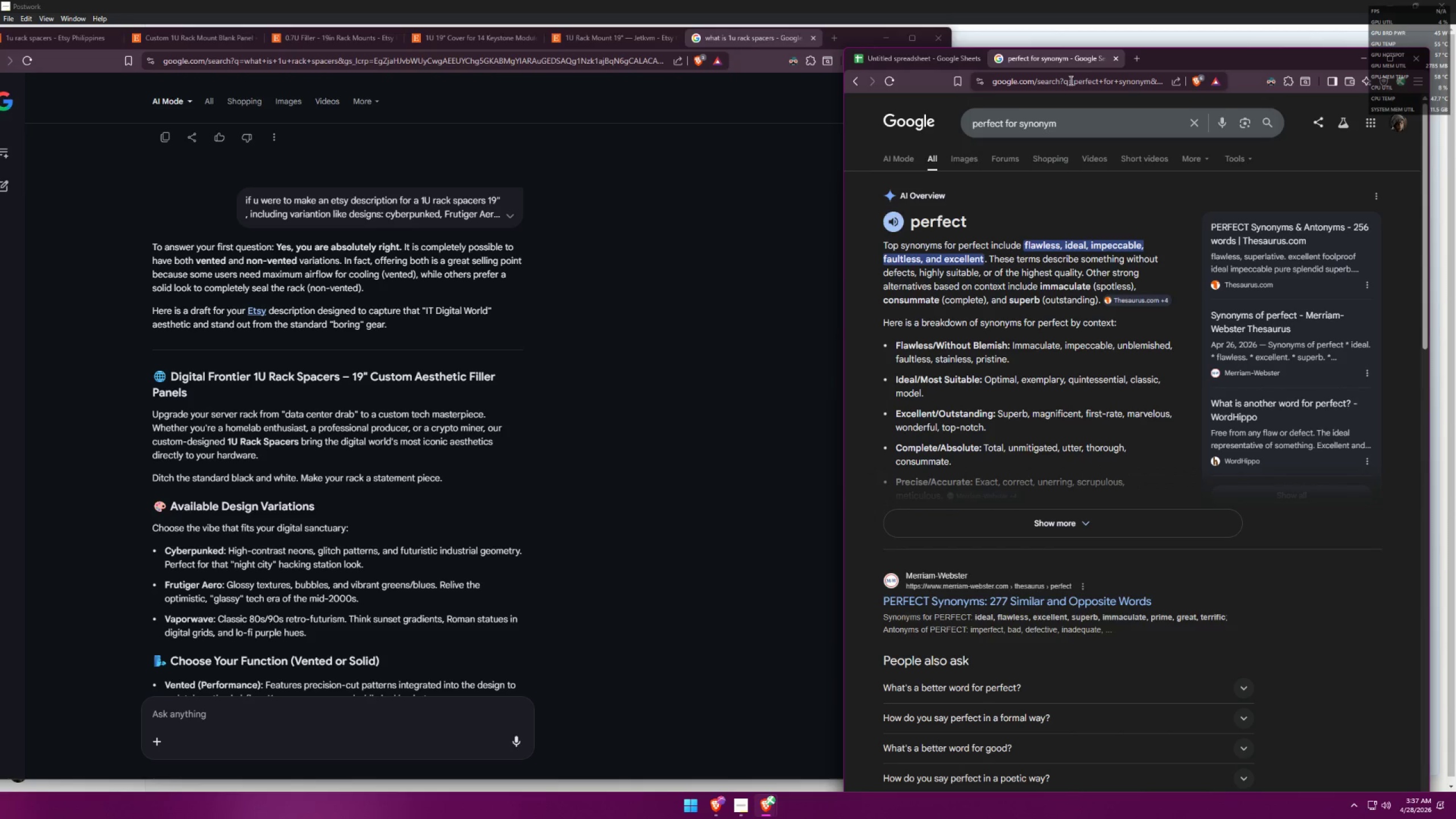 
type(Ideal for home)
 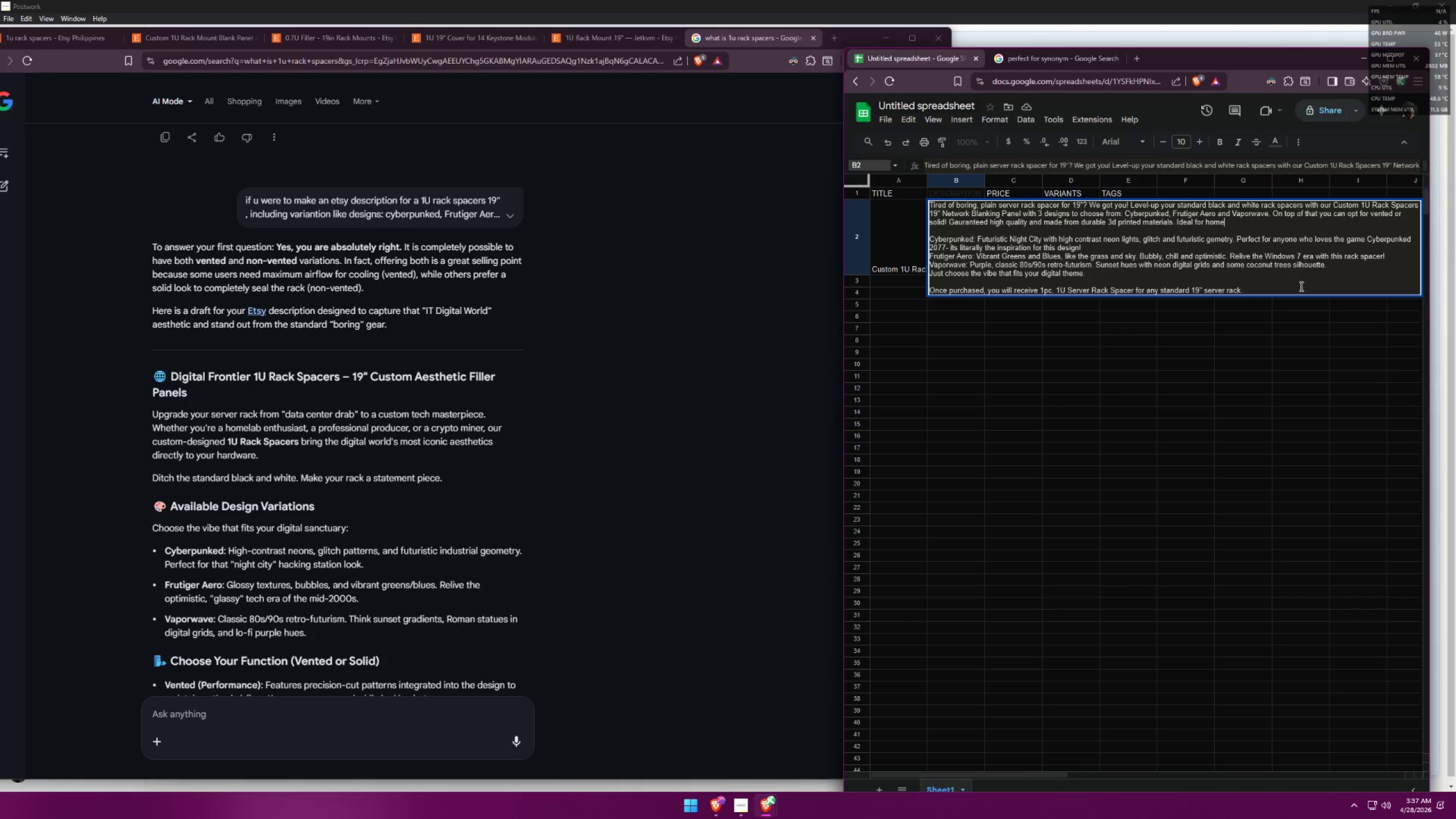 
type(lab enthusiast )
key(Backspace)
type(, professional producer, crypo)
key(Backspace)
key(Backspace)
key(Backspace)
type(t)
key(Backspace)
type(ypto miner, )
 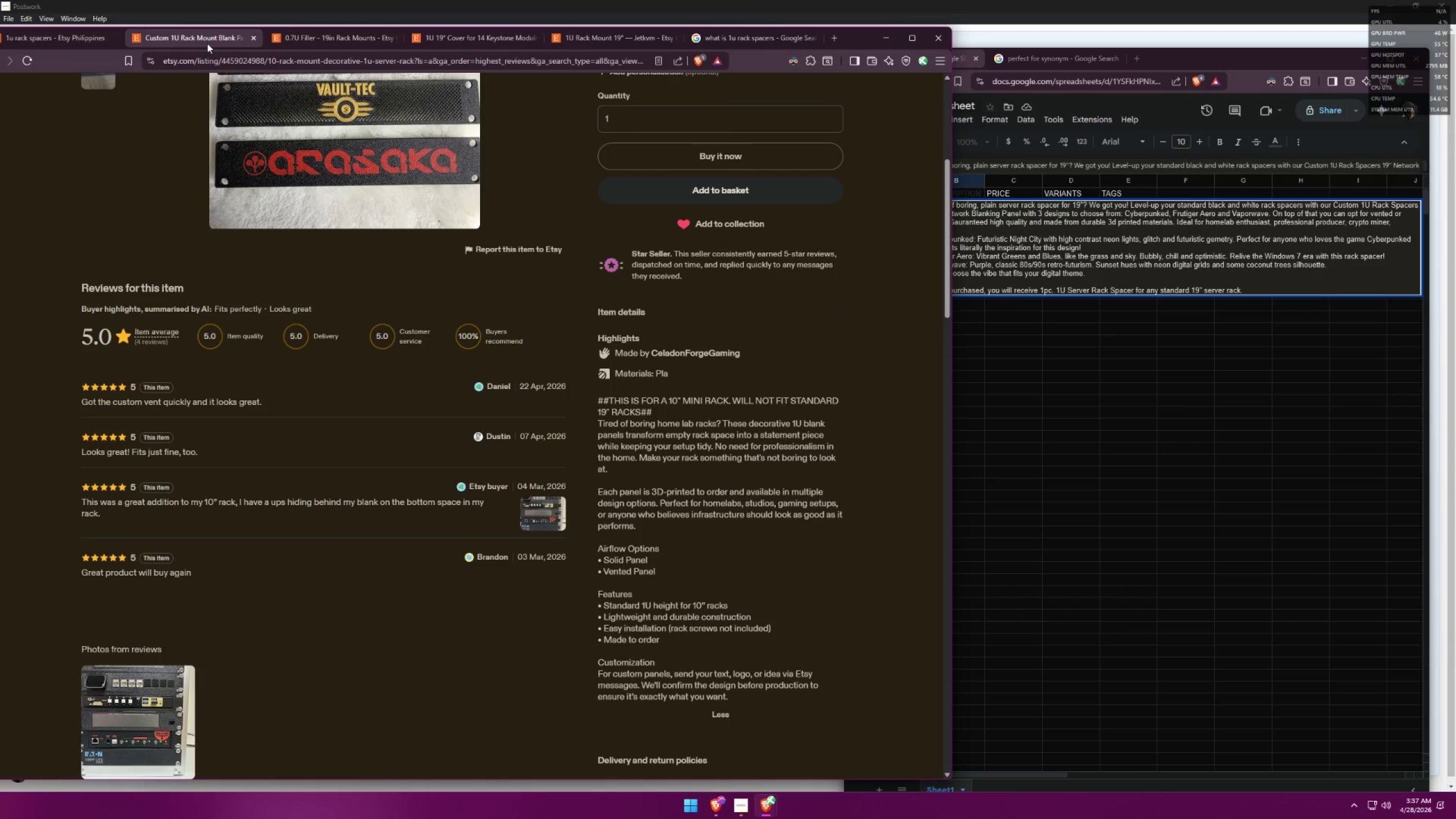 
wait(18.5)
 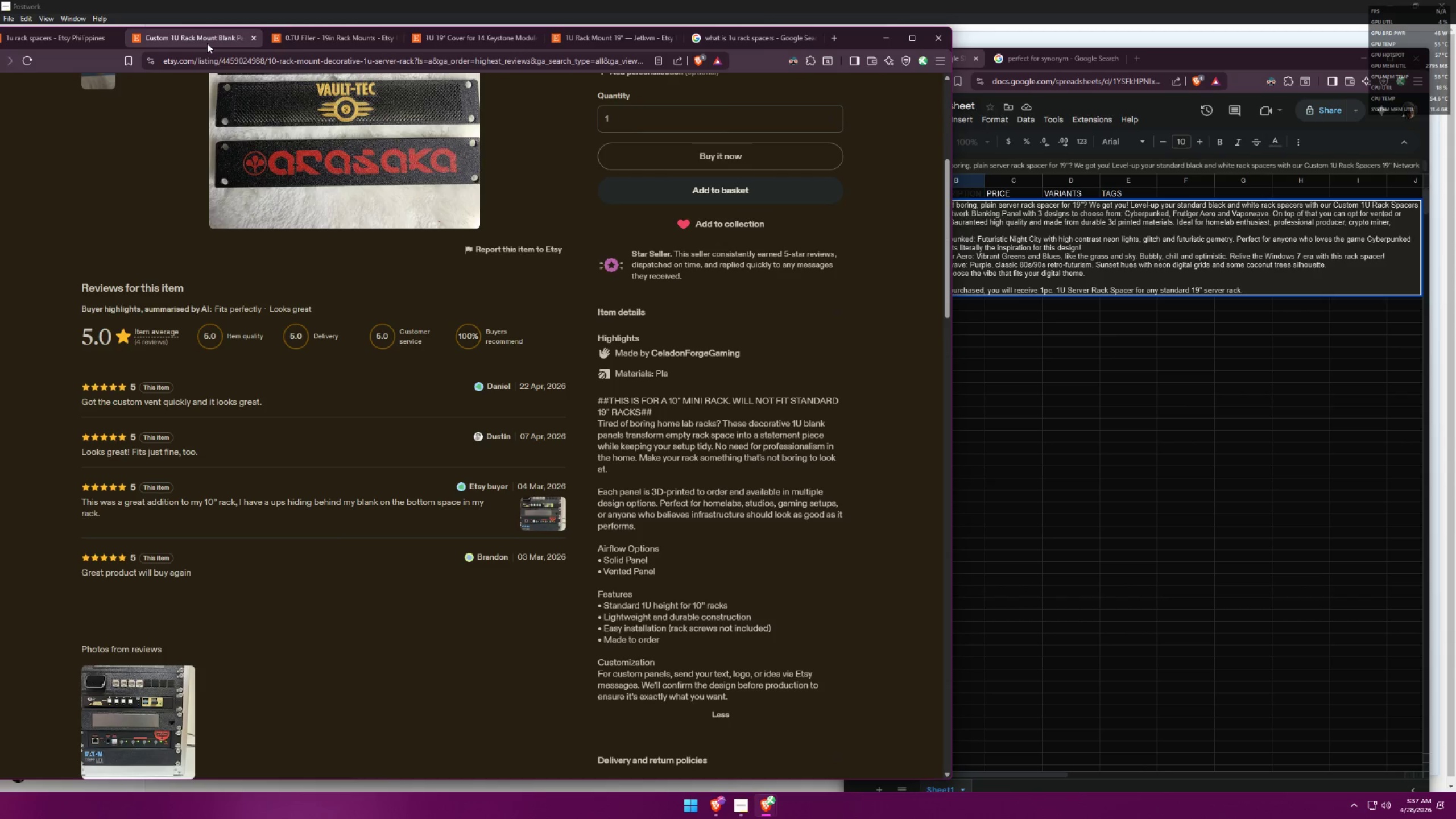 
left_click([1366, 220])
 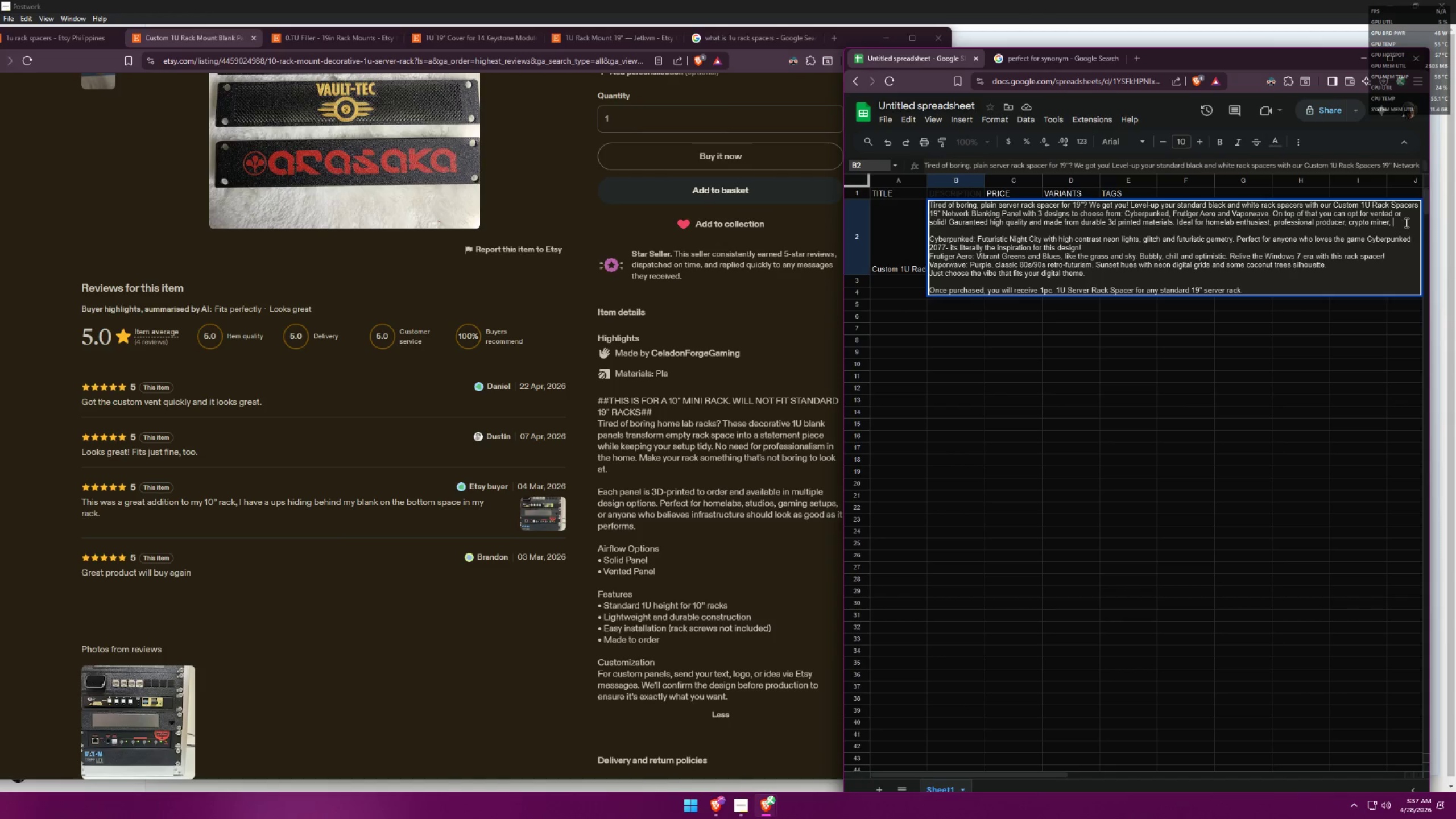 
type(gamers, )
 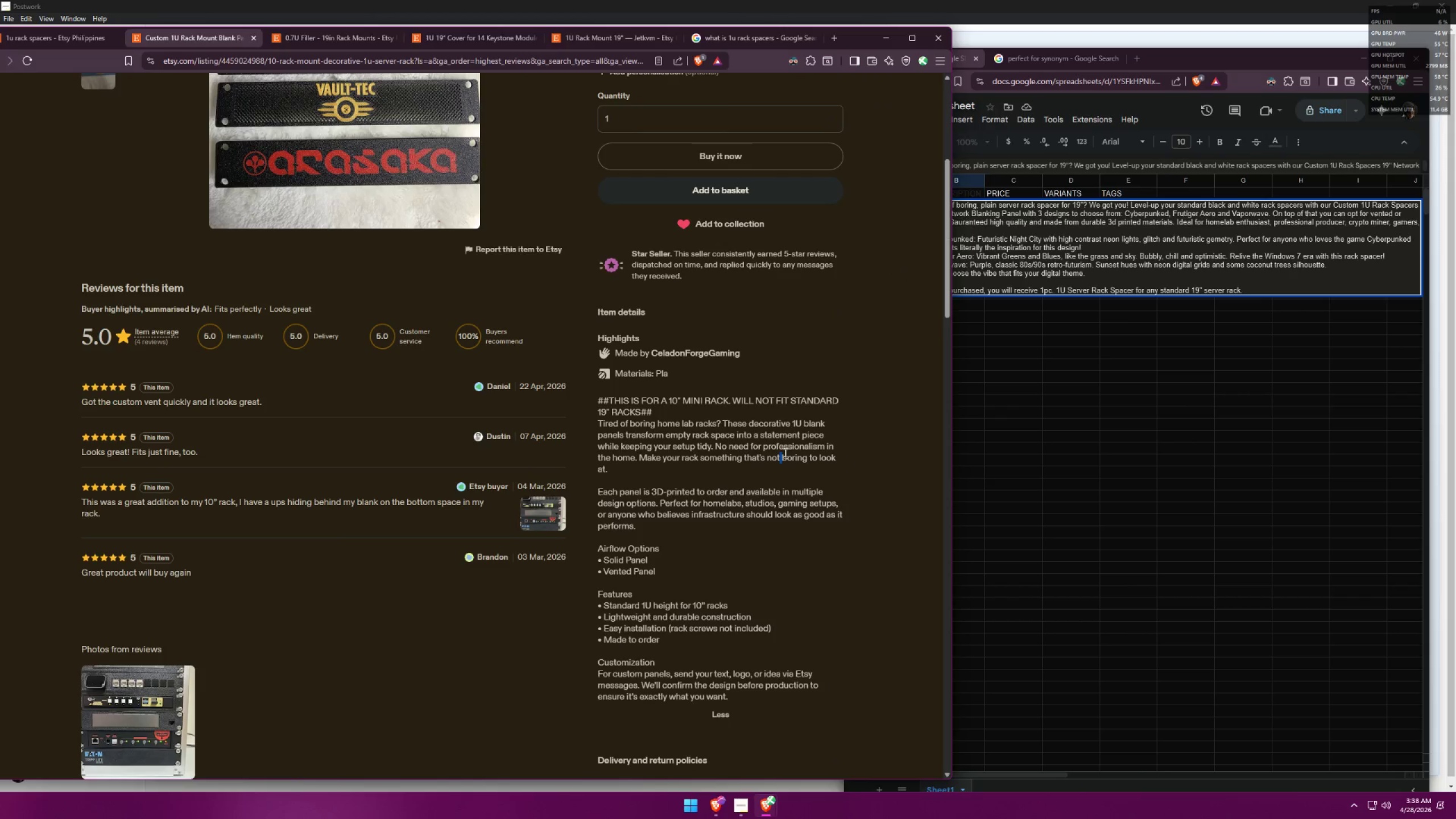 
wait(8.33)
 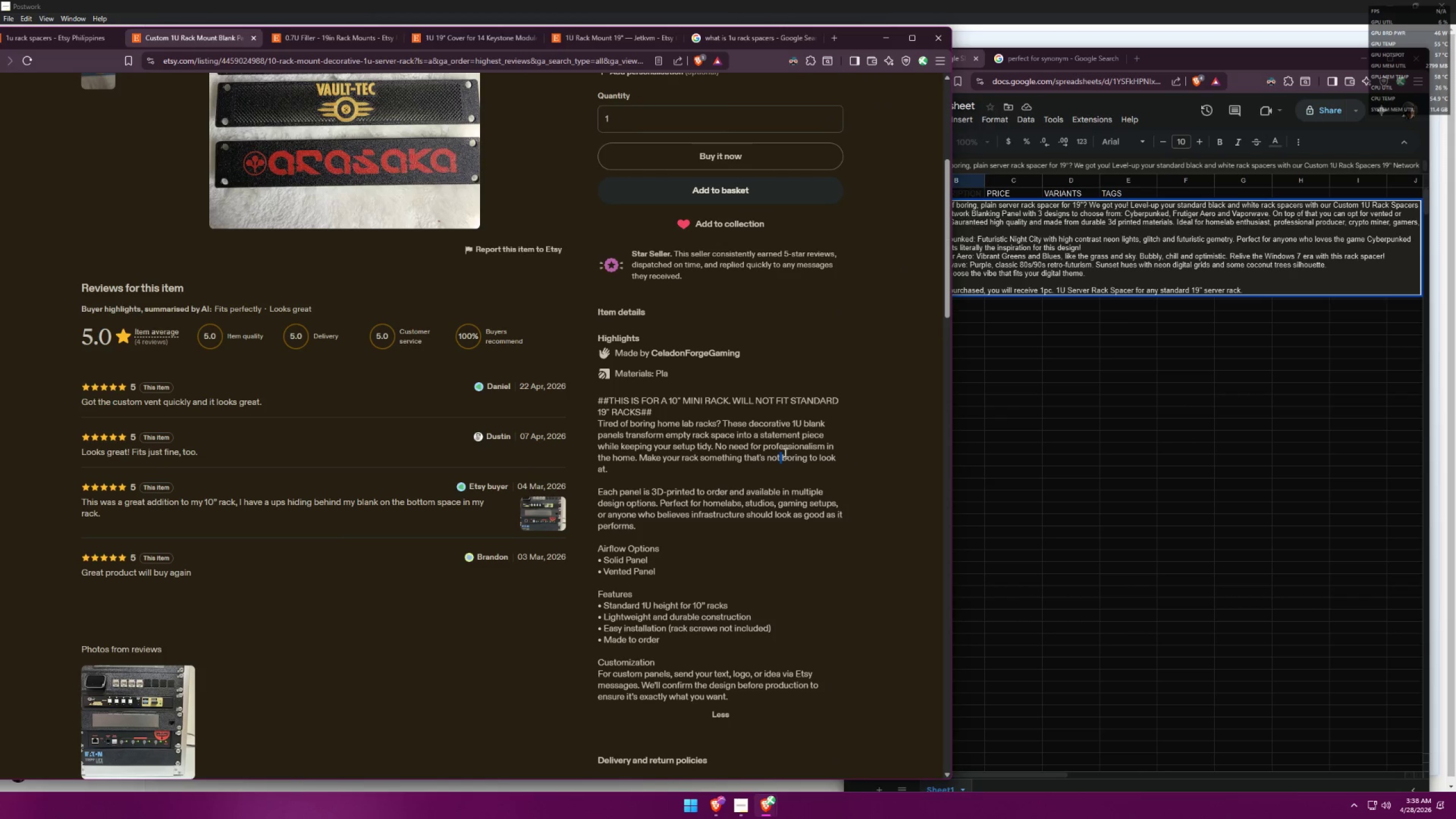 
left_click([1103, 234])
 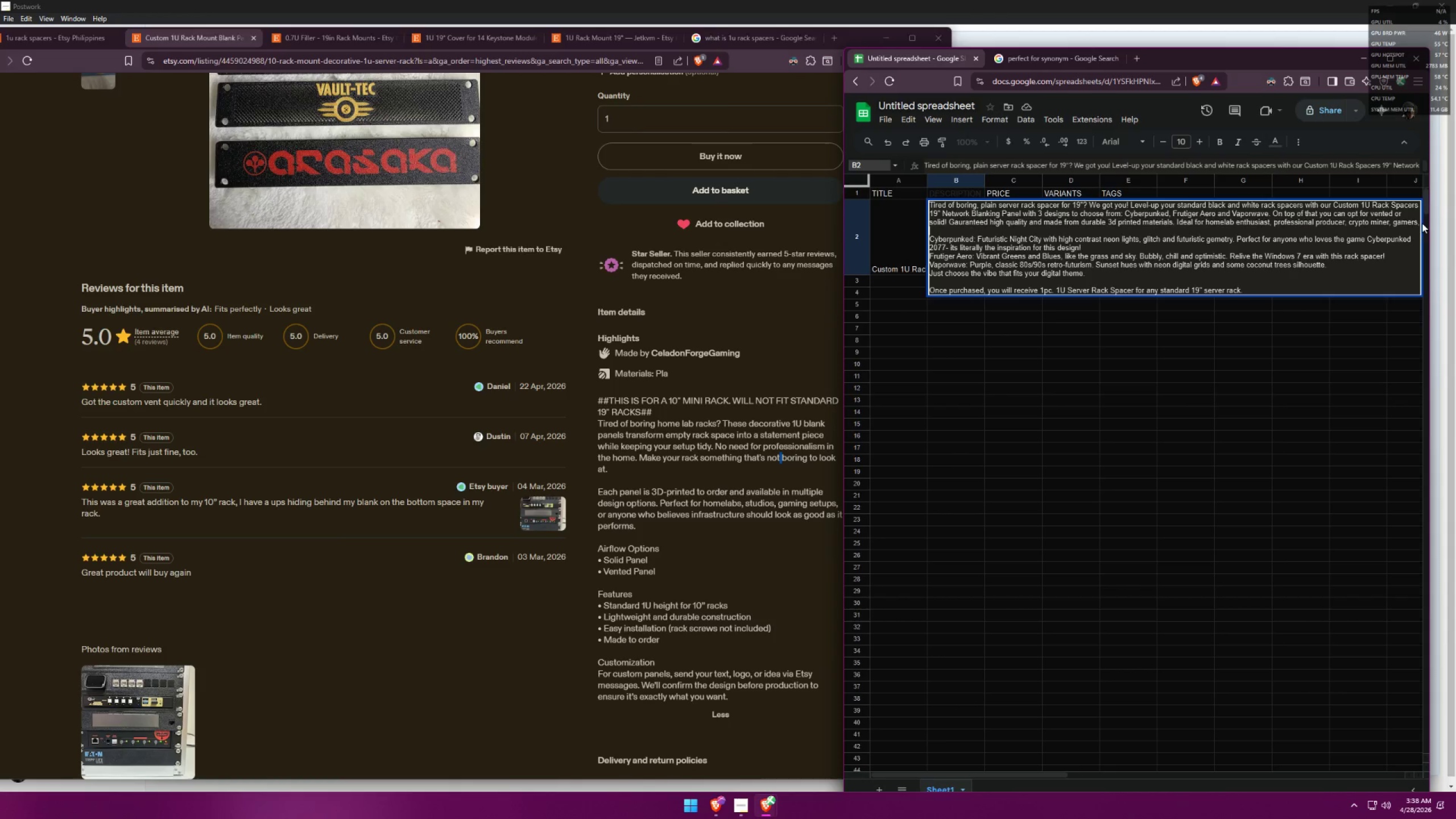 
left_click([1418, 222])
 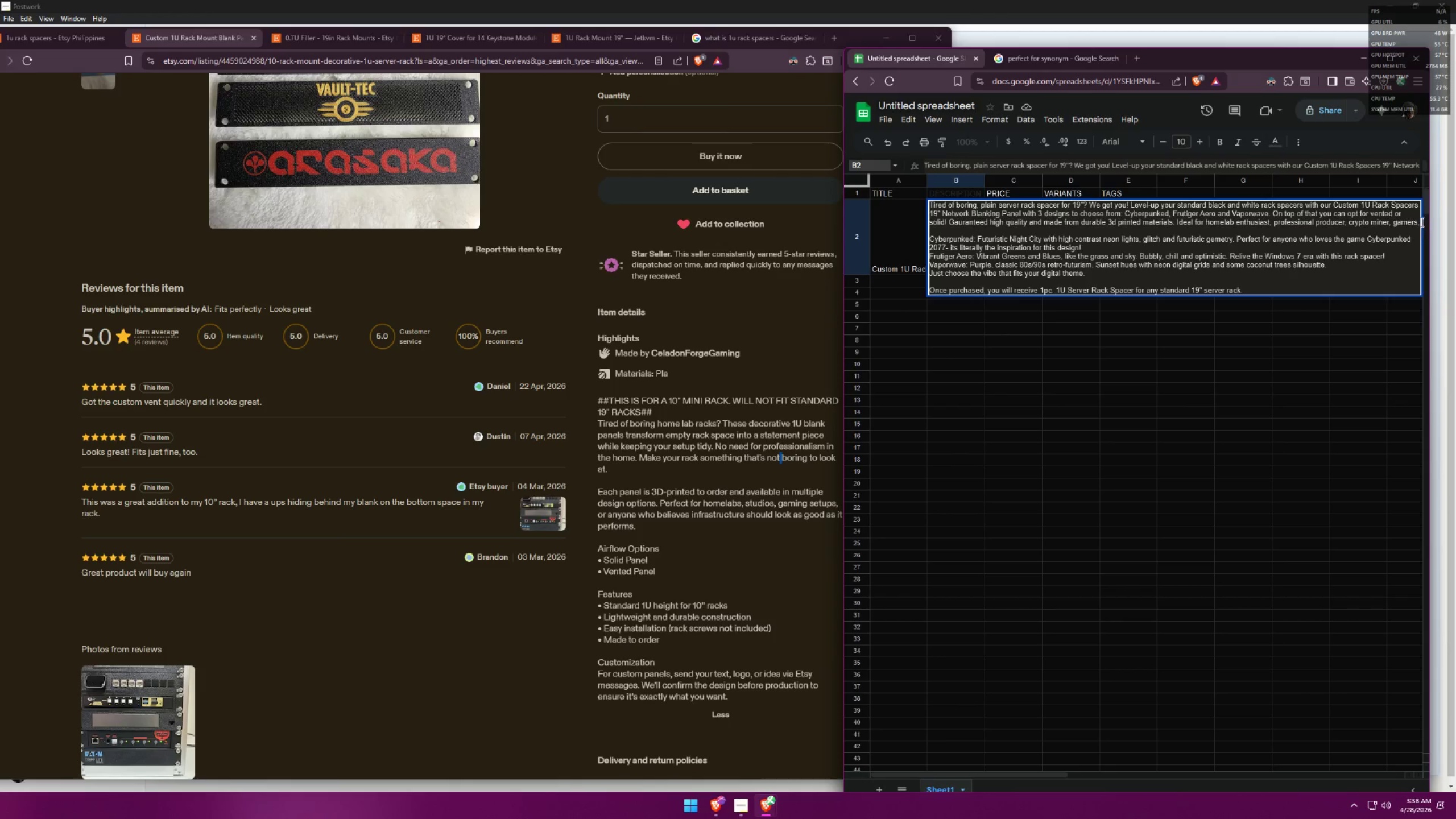 
left_click([1419, 223])
 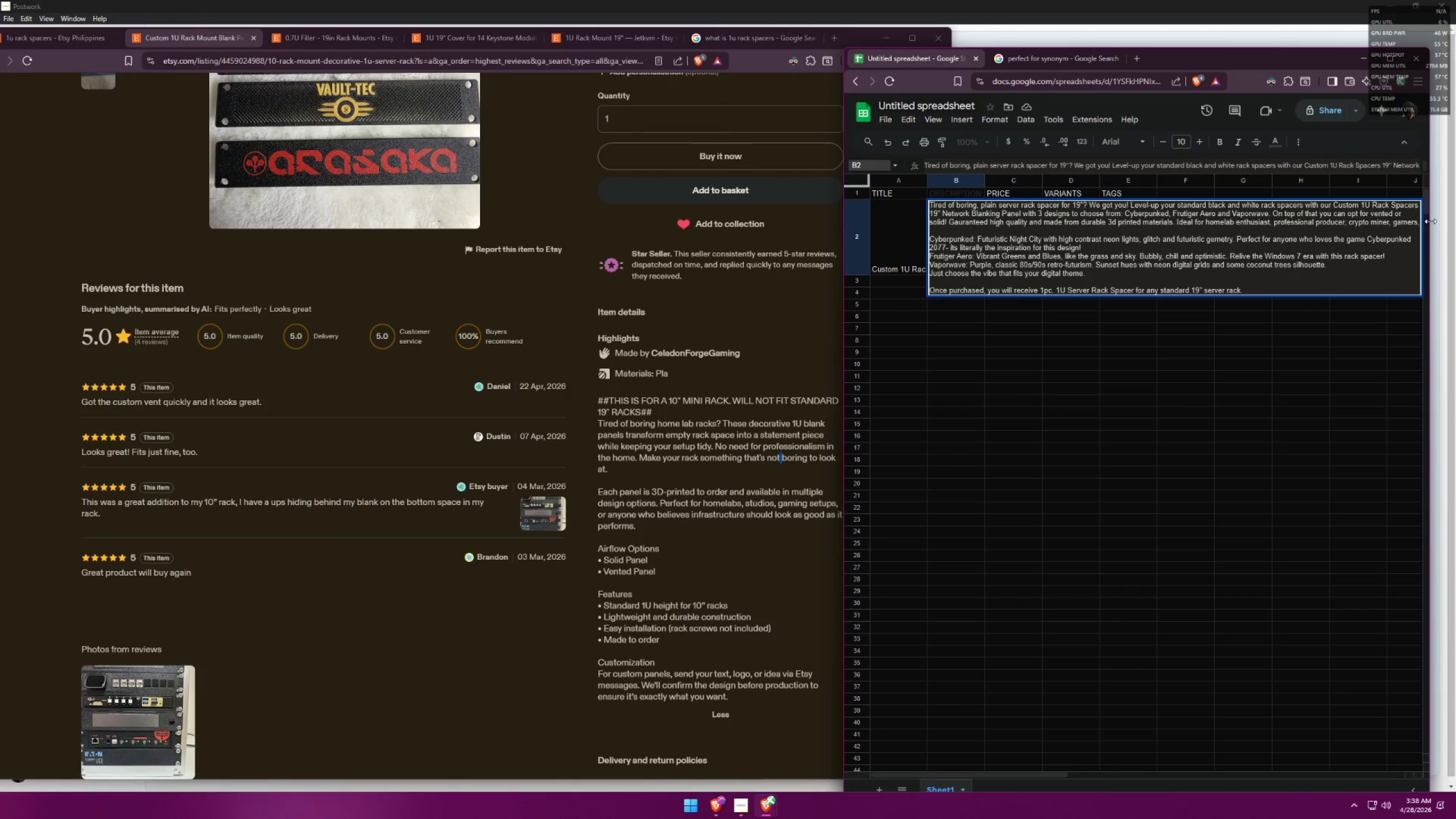 
key(Space)
 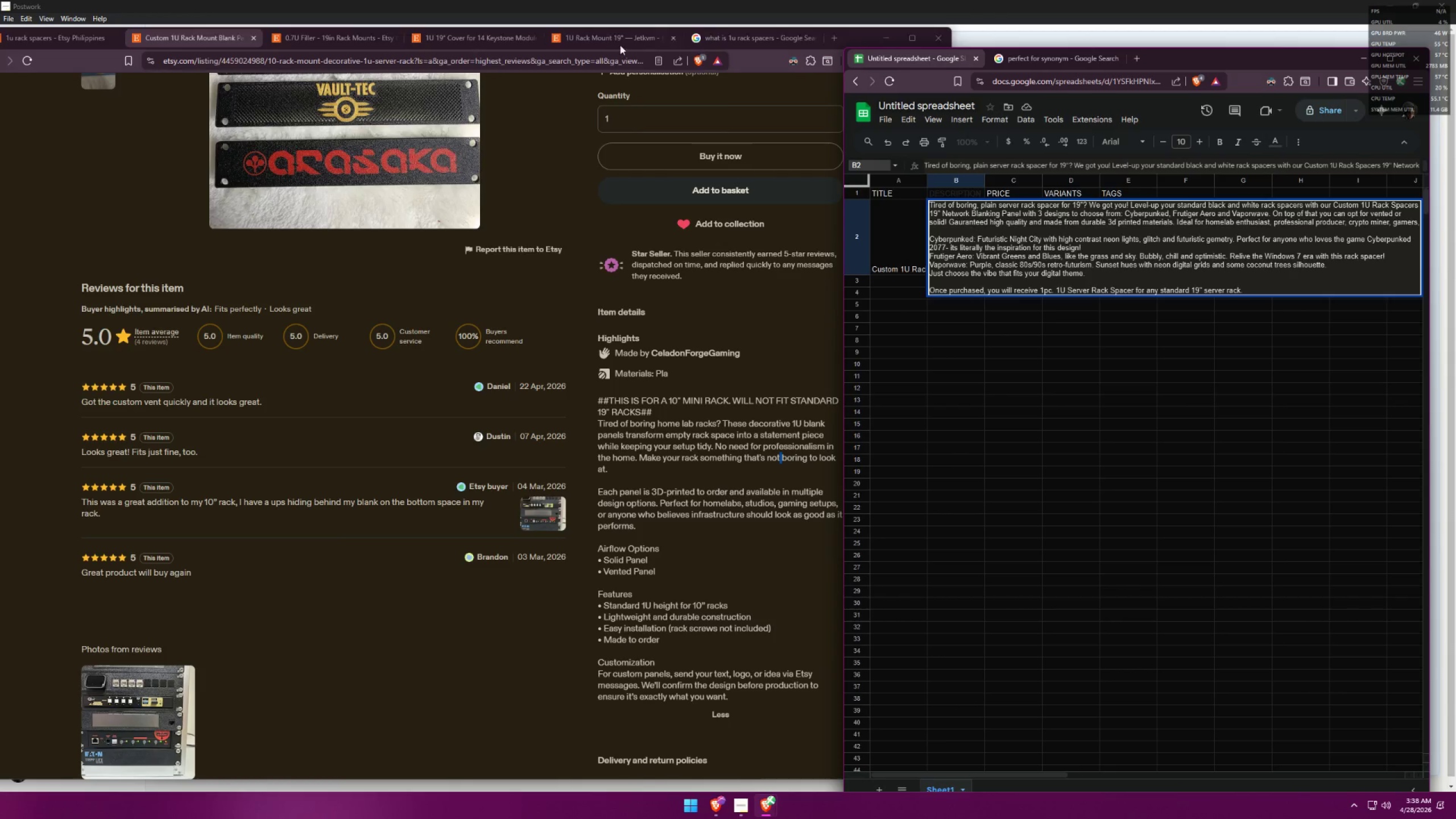 
left_click([318, 28])